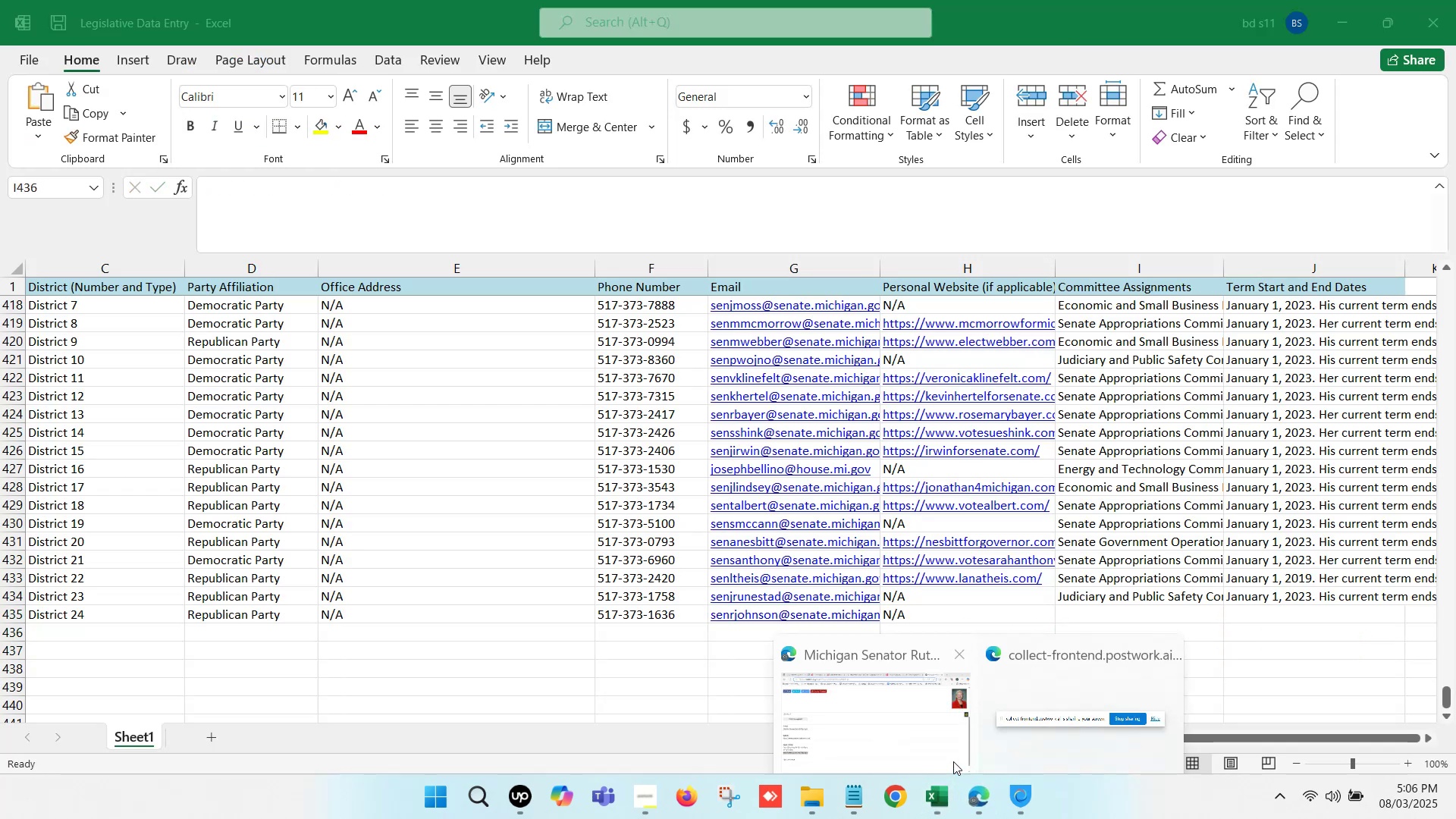 
left_click([856, 731])
 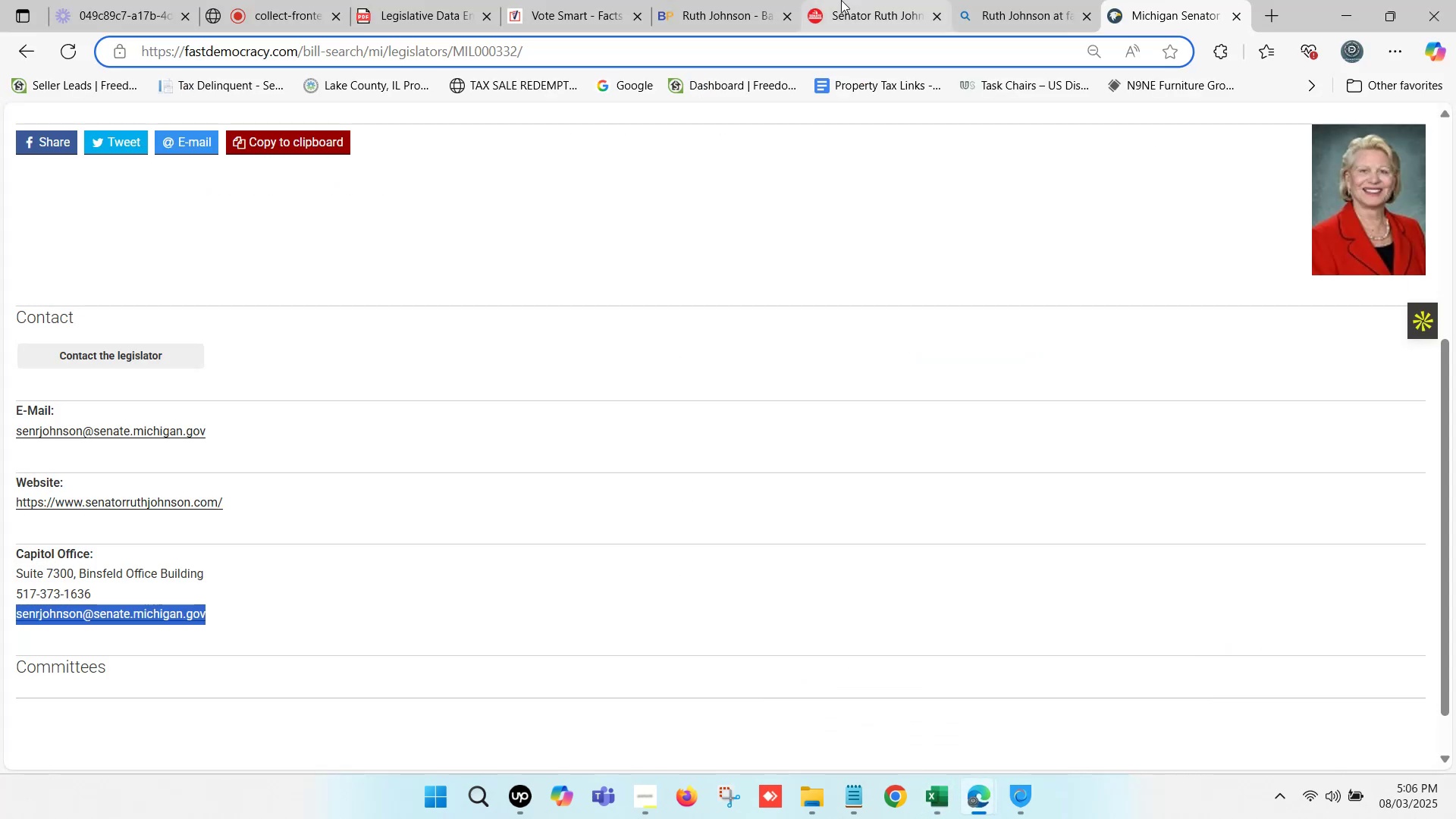 
left_click([864, 0])
 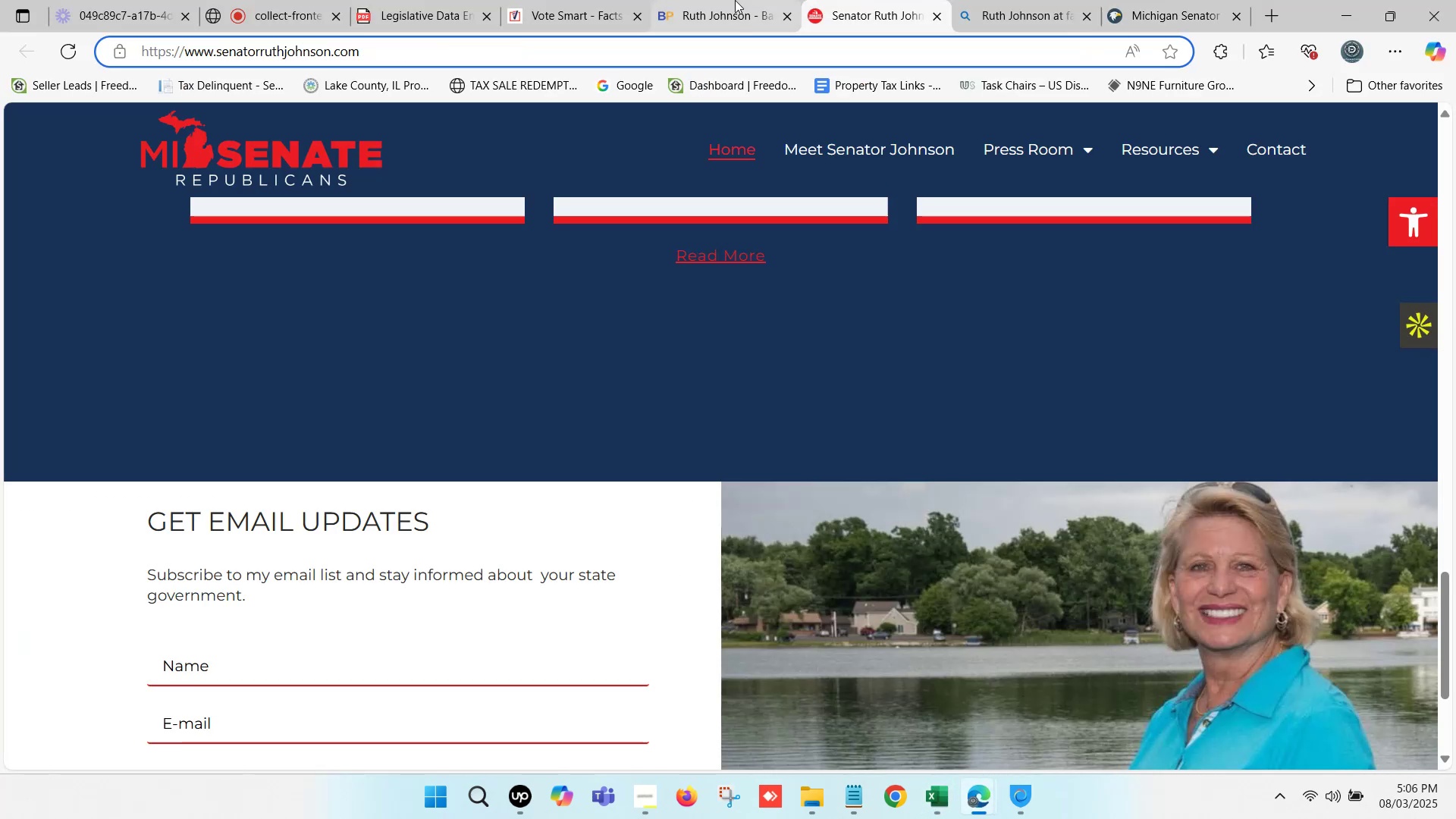 
double_click([735, 0])
 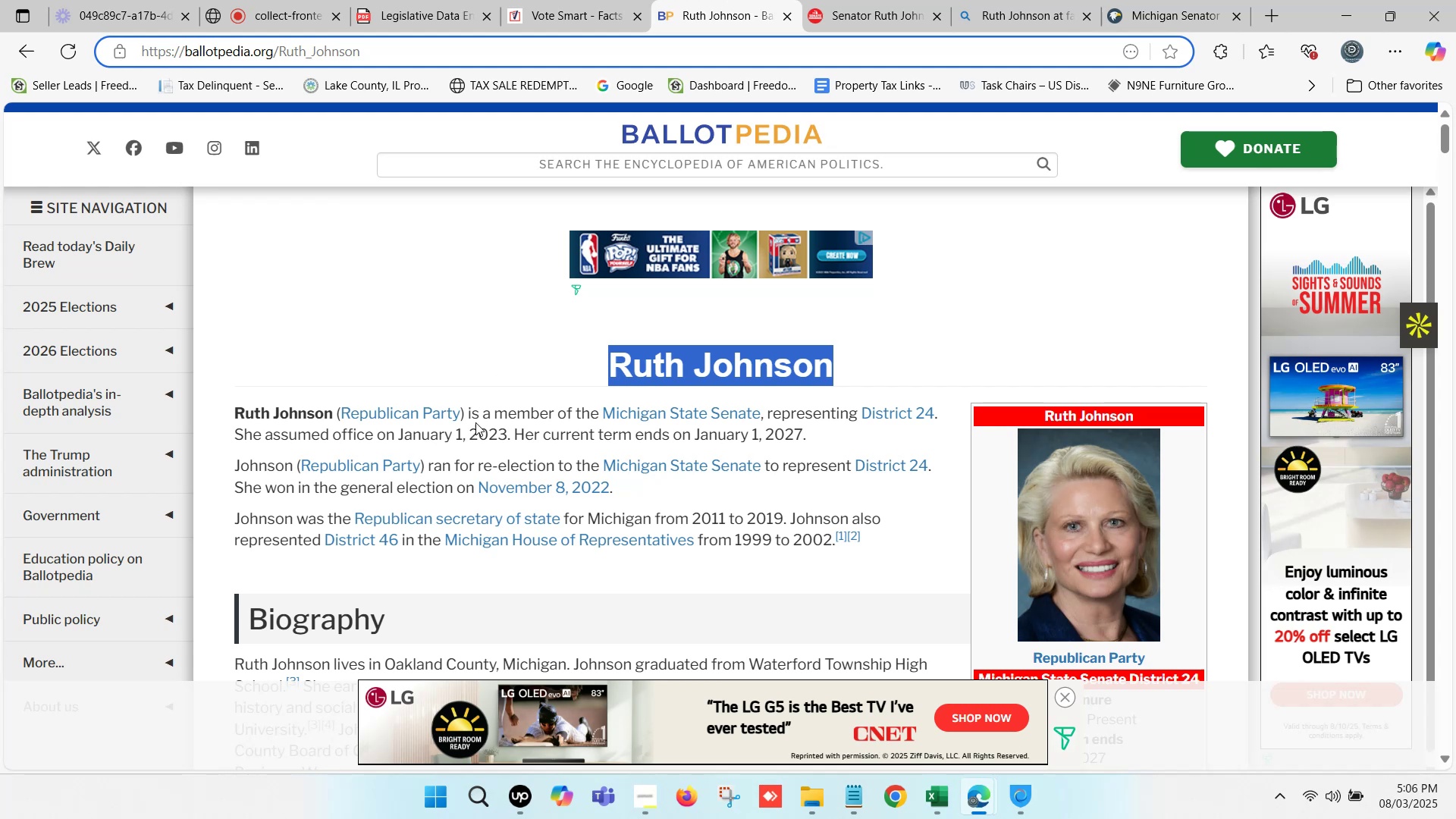 
scroll: coordinate [484, 468], scroll_direction: down, amount: 3.0
 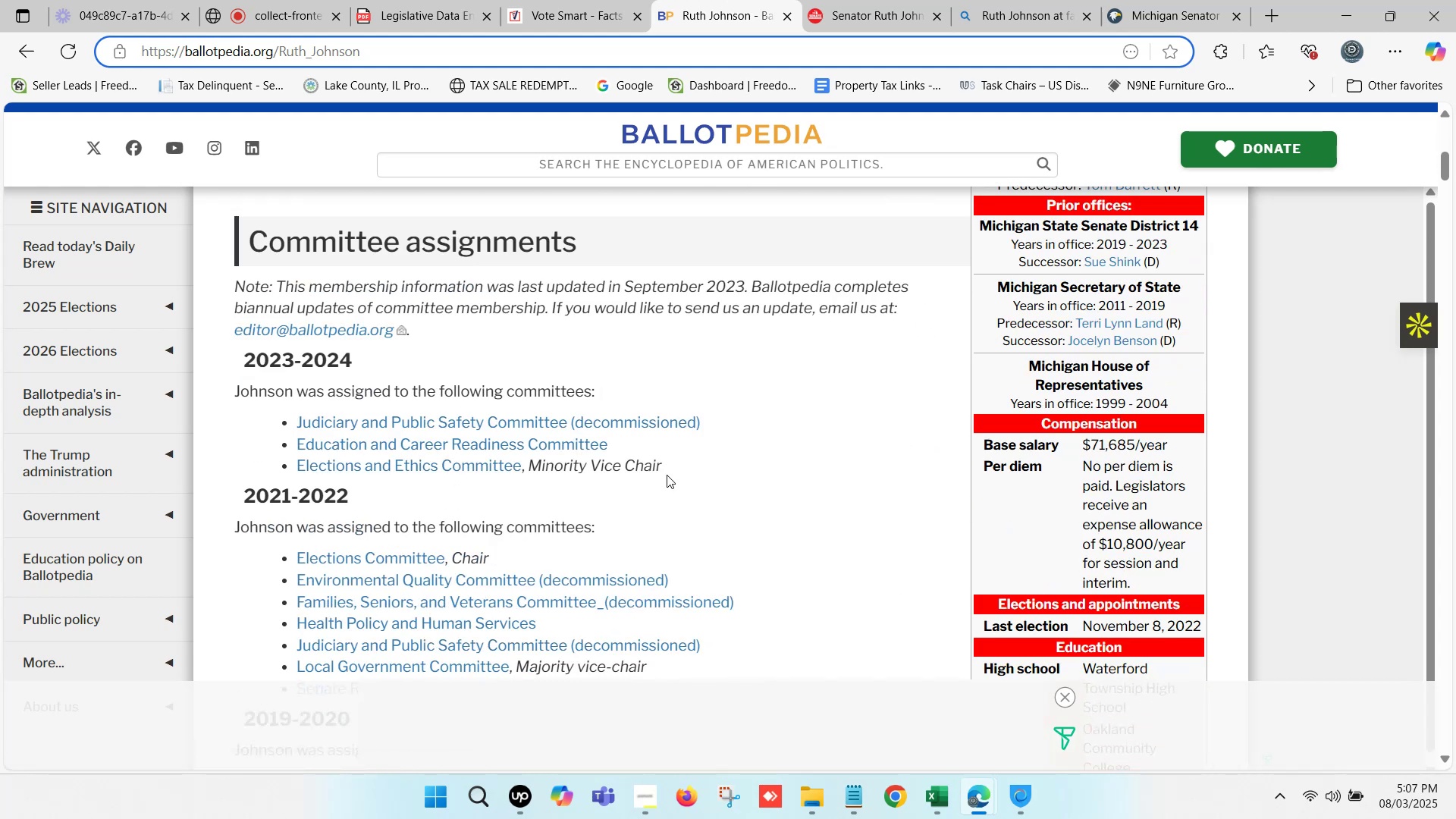 
left_click_drag(start_coordinate=[676, 468], to_coordinate=[300, 415])
 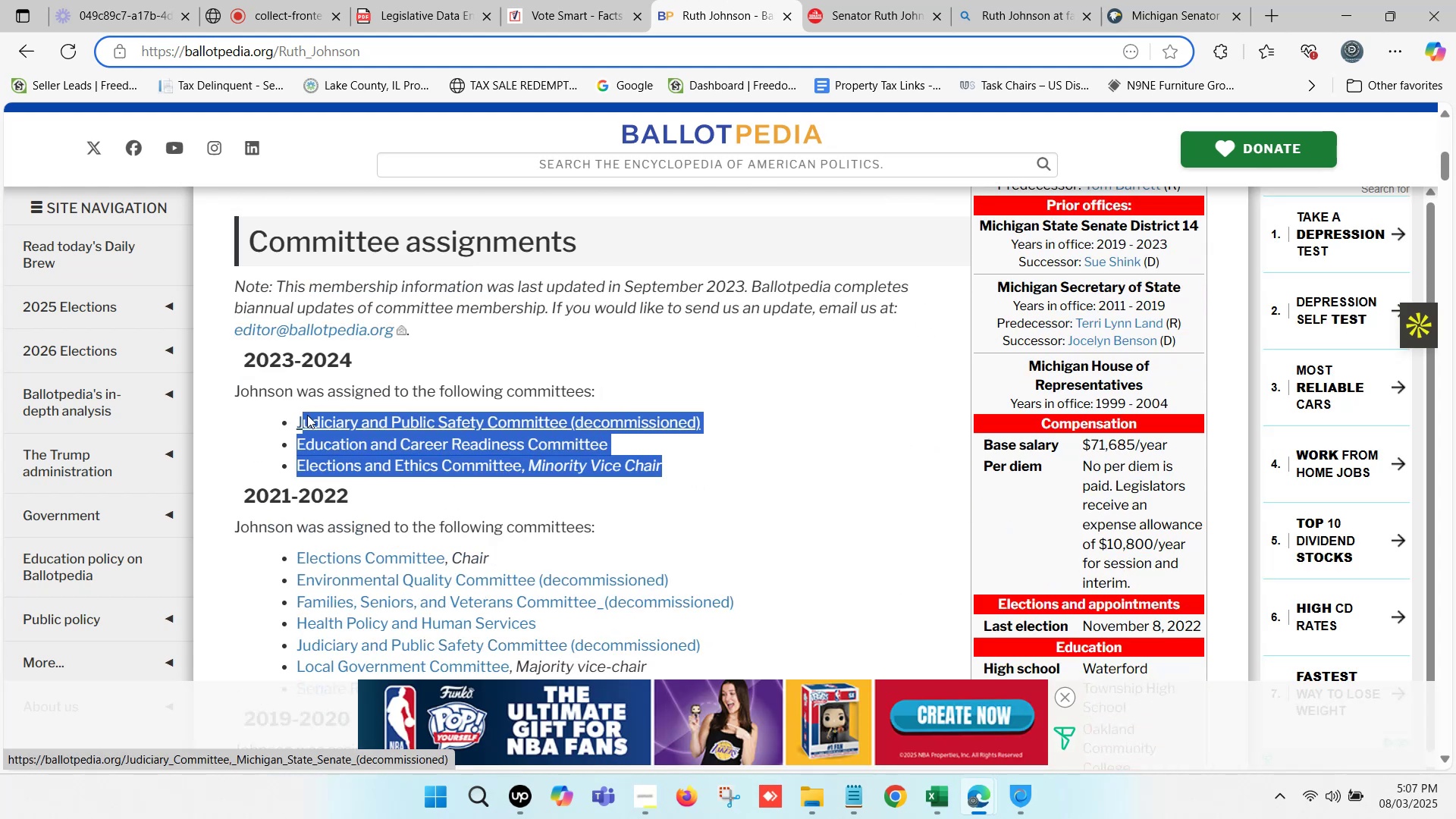 
key(Control+C)
 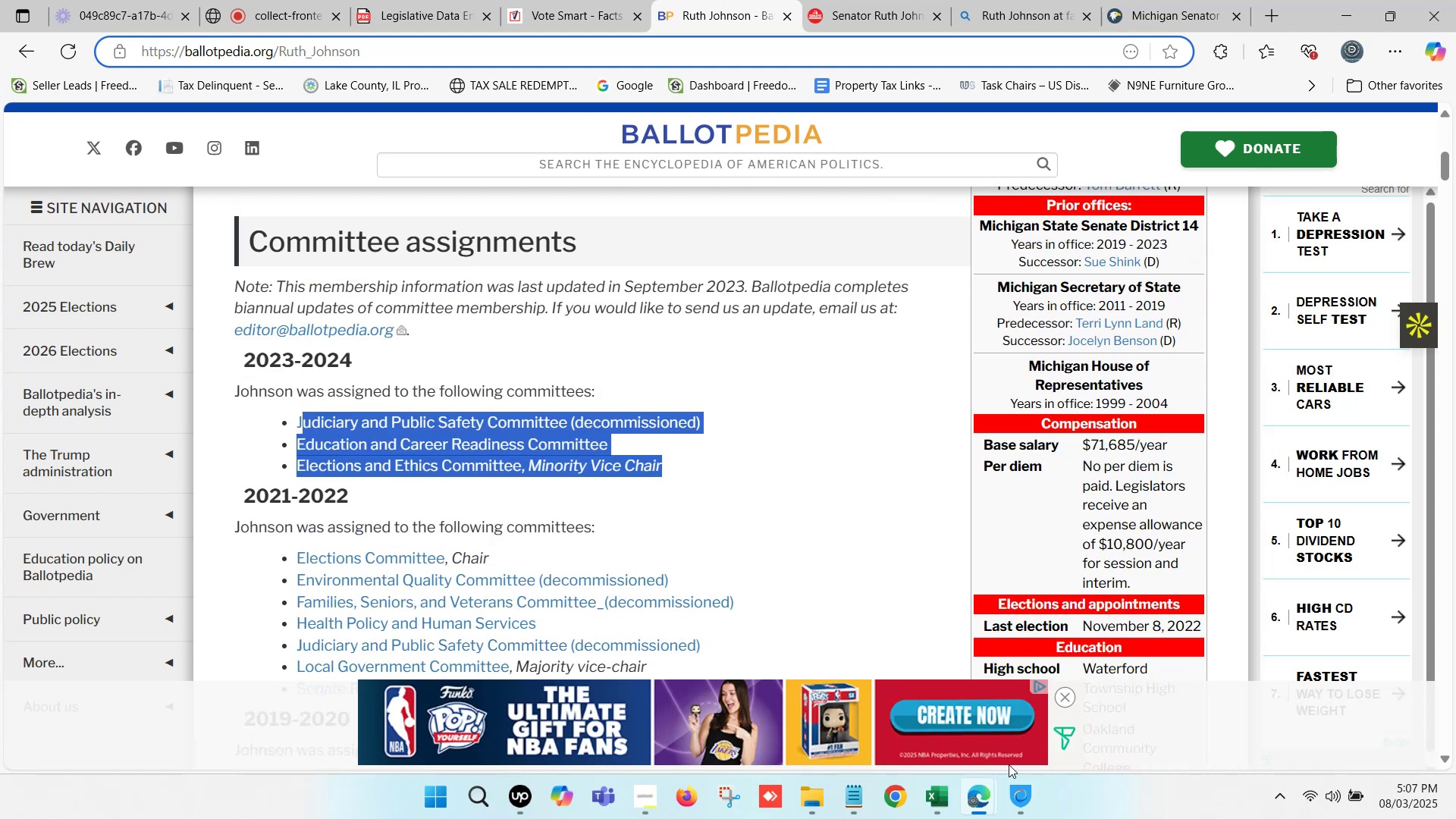 
left_click([1020, 792])
 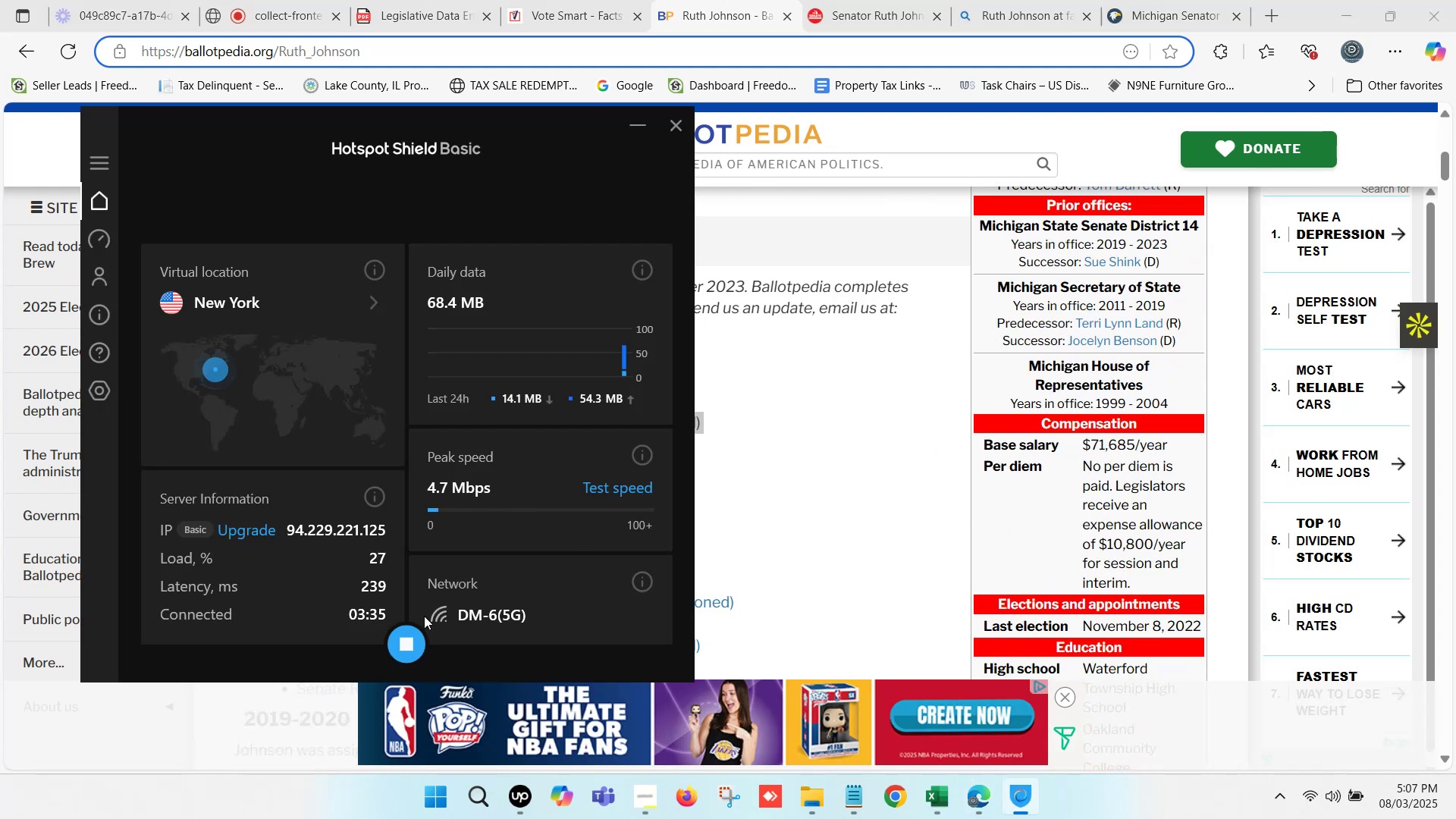 
left_click([406, 639])
 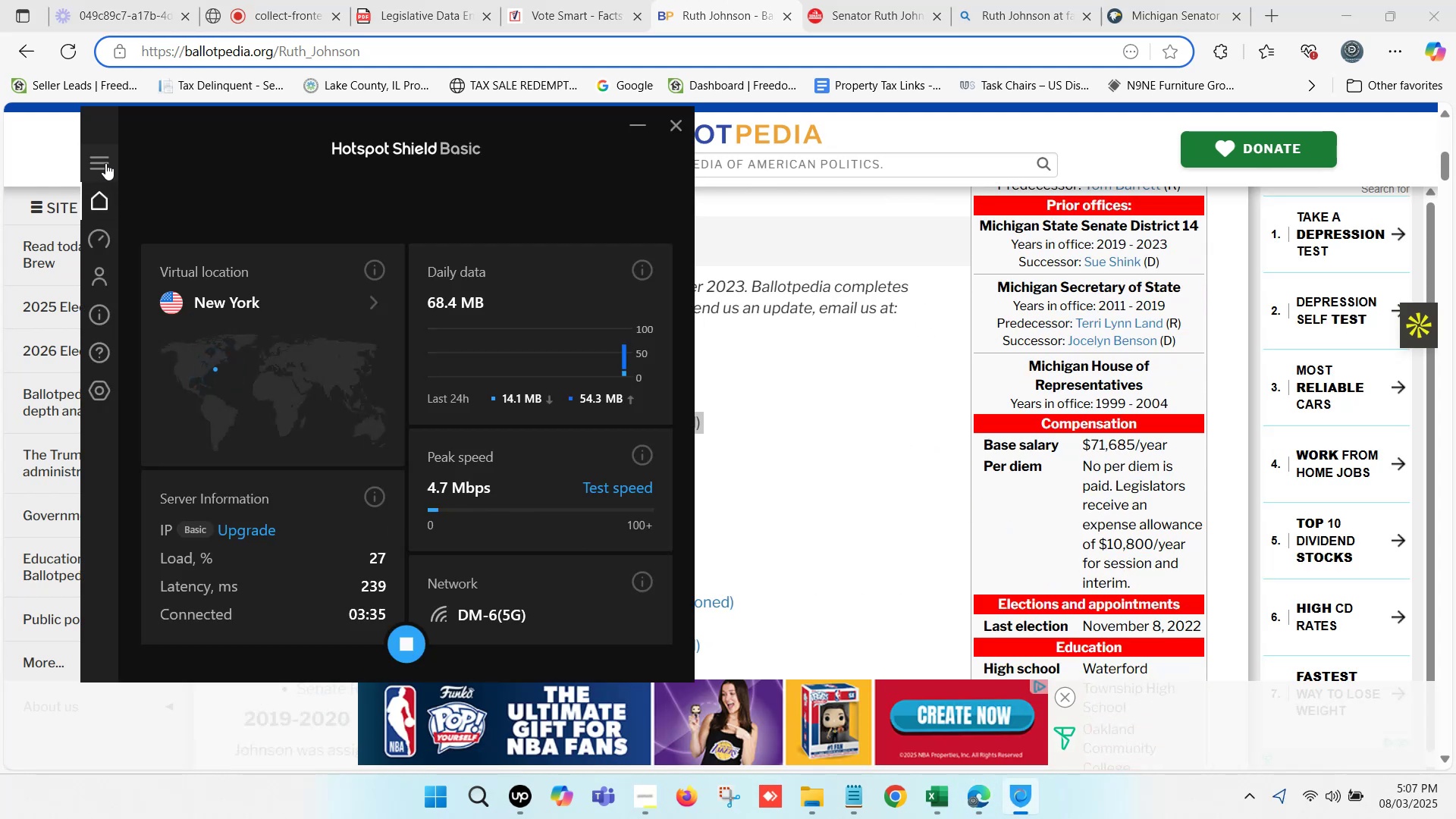 
left_click([105, 163])
 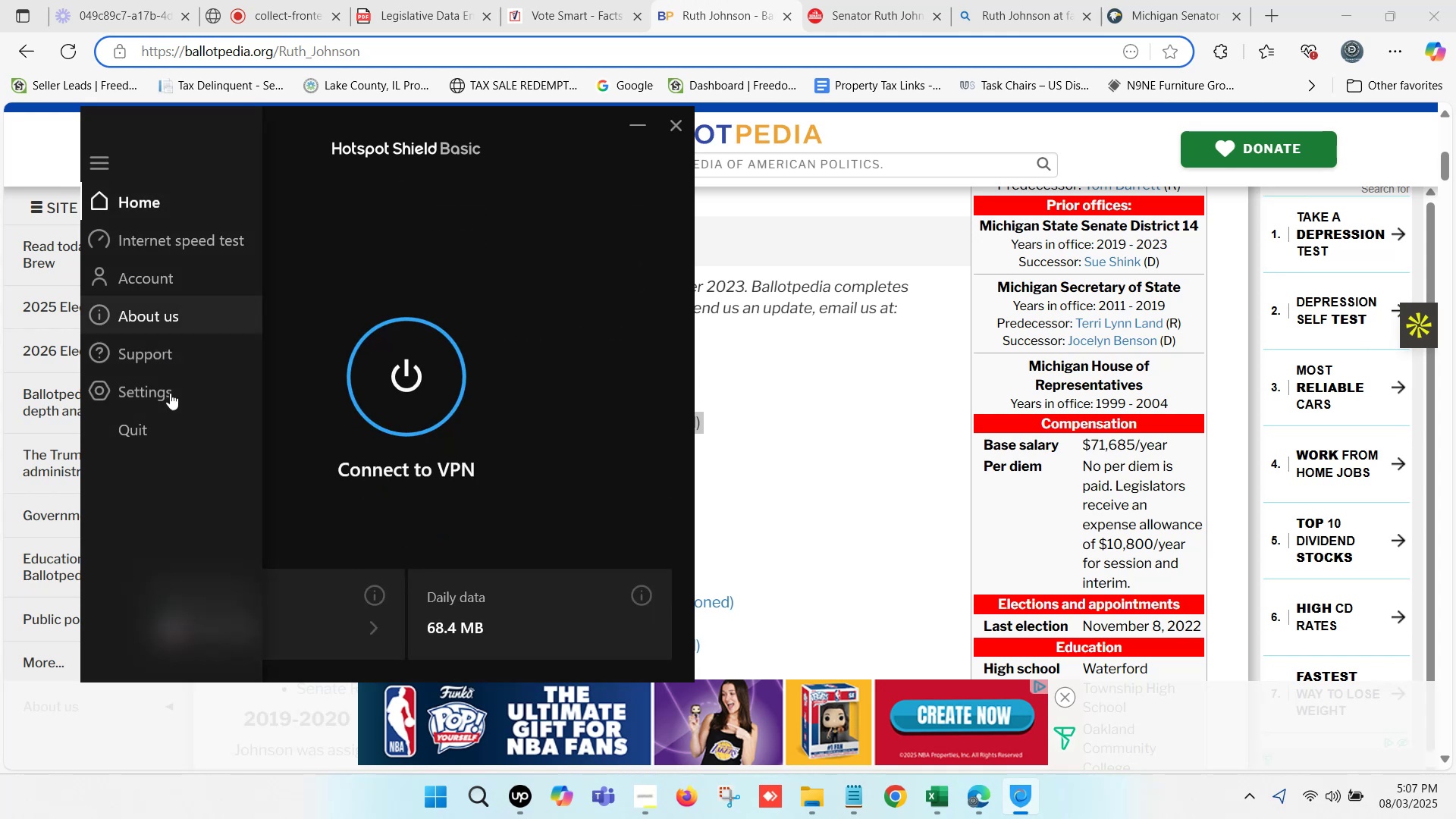 
left_click([156, 431])
 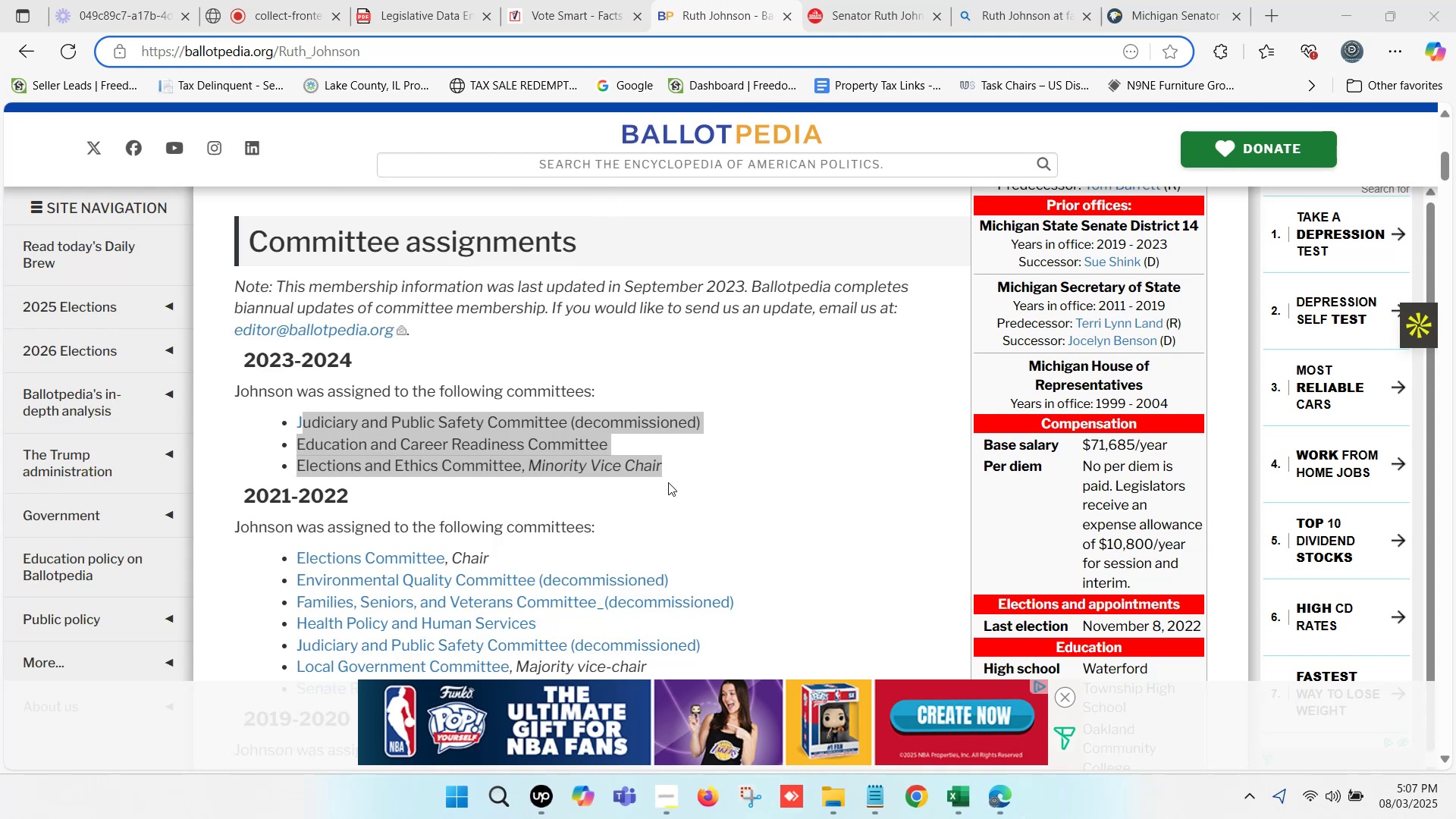 
left_click([690, 471])
 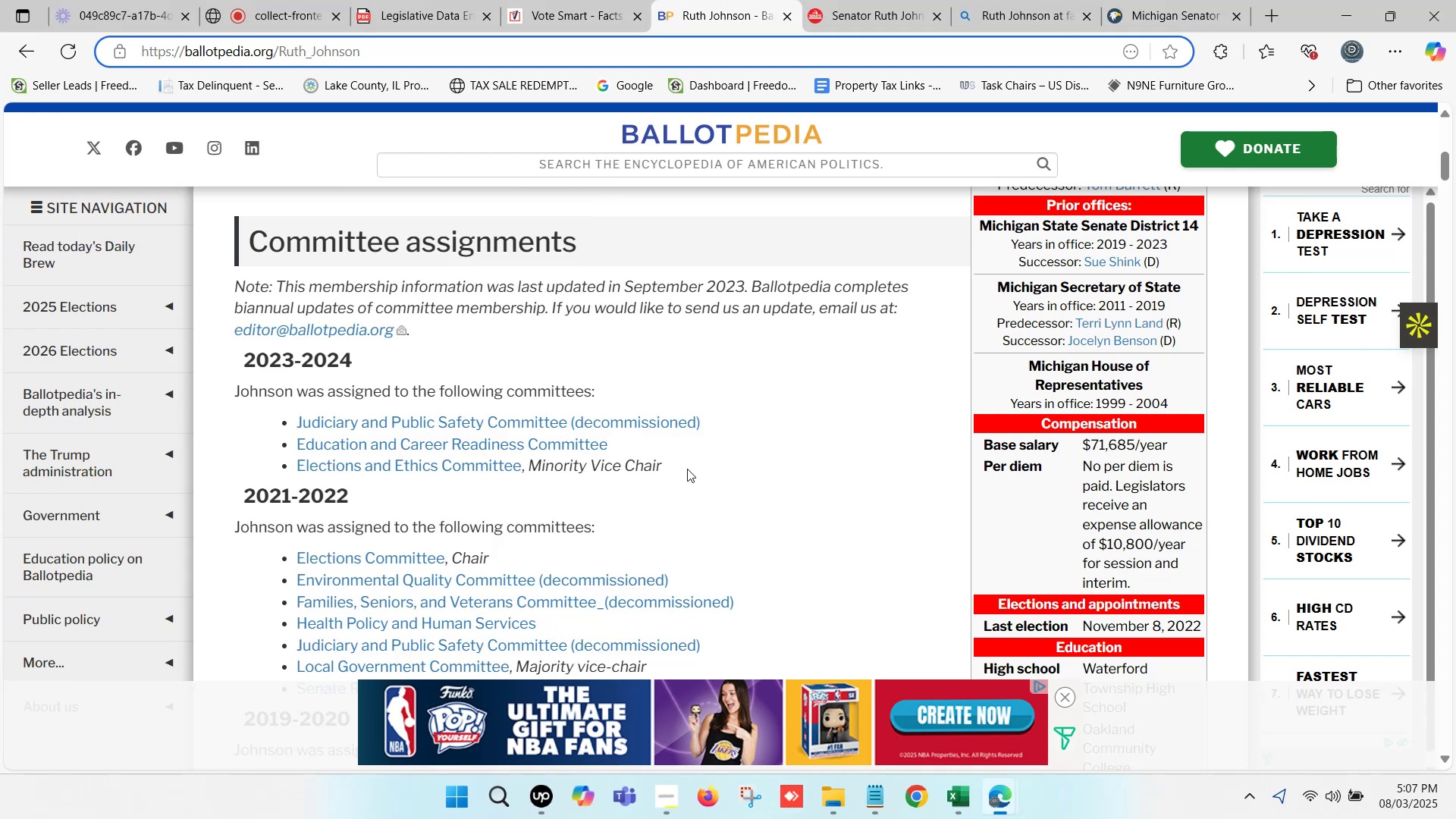 
left_click_drag(start_coordinate=[669, 460], to_coordinate=[287, 425])
 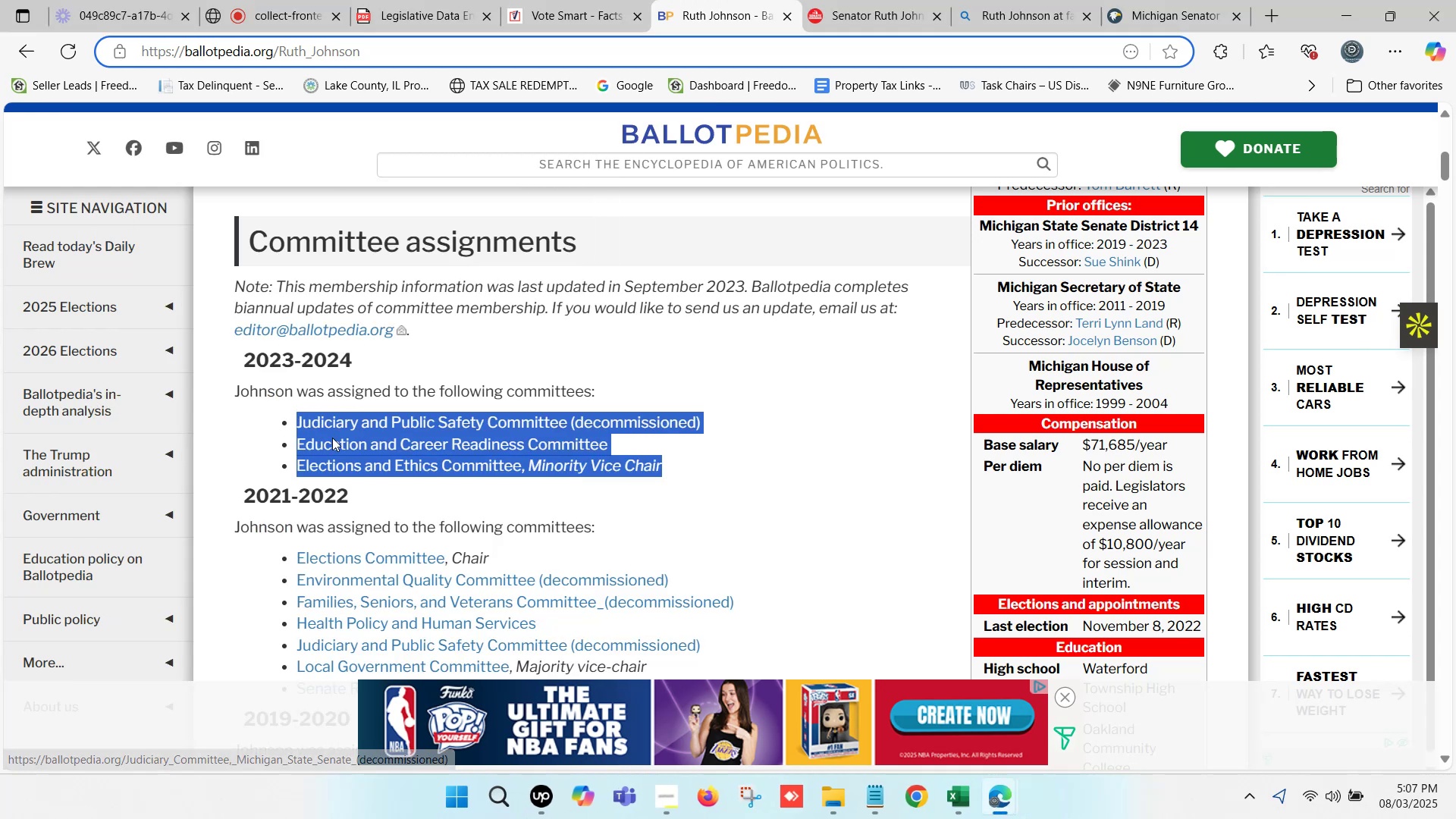 
key(Control+ControlLeft)
 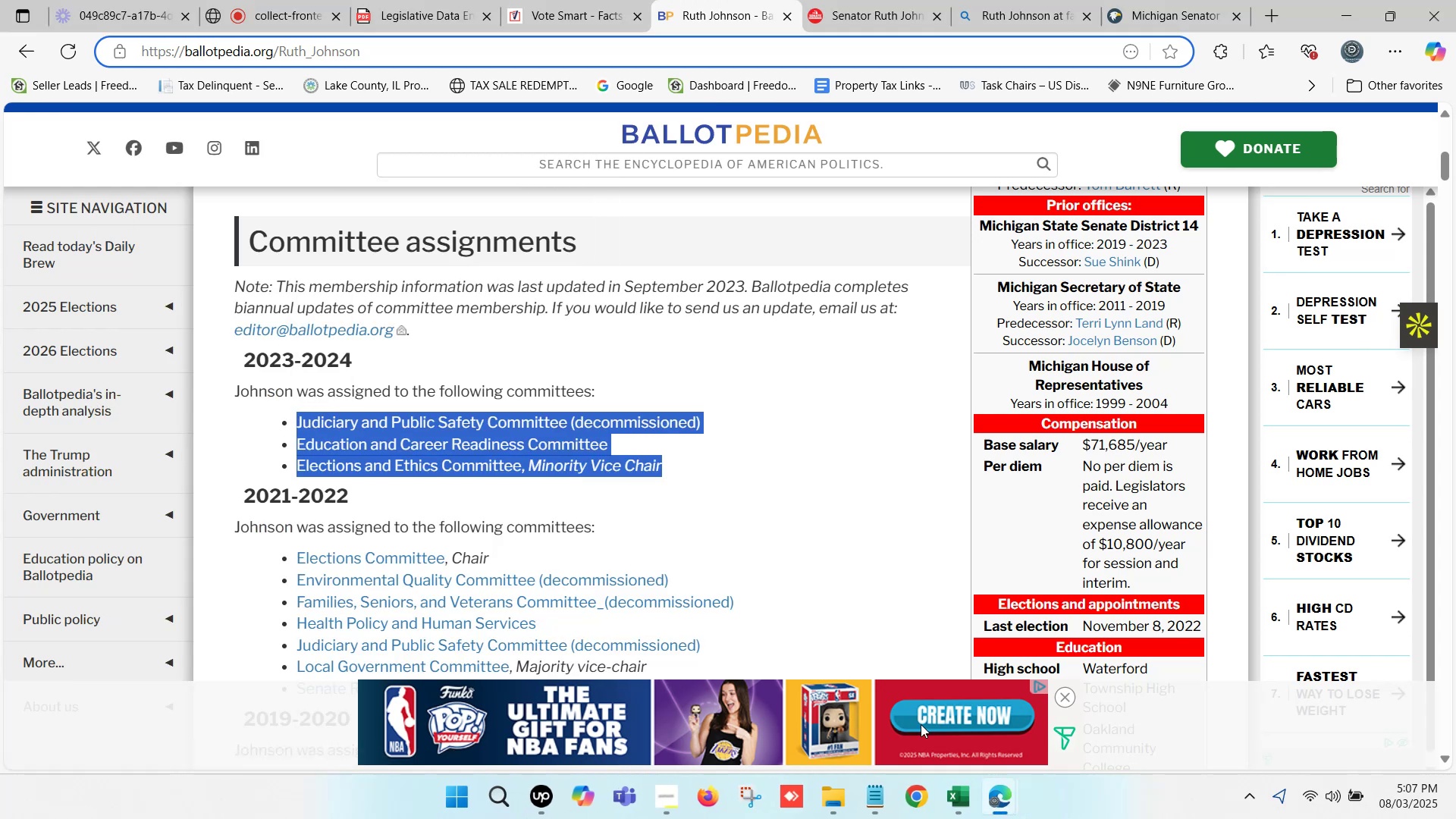 
key(Control+C)
 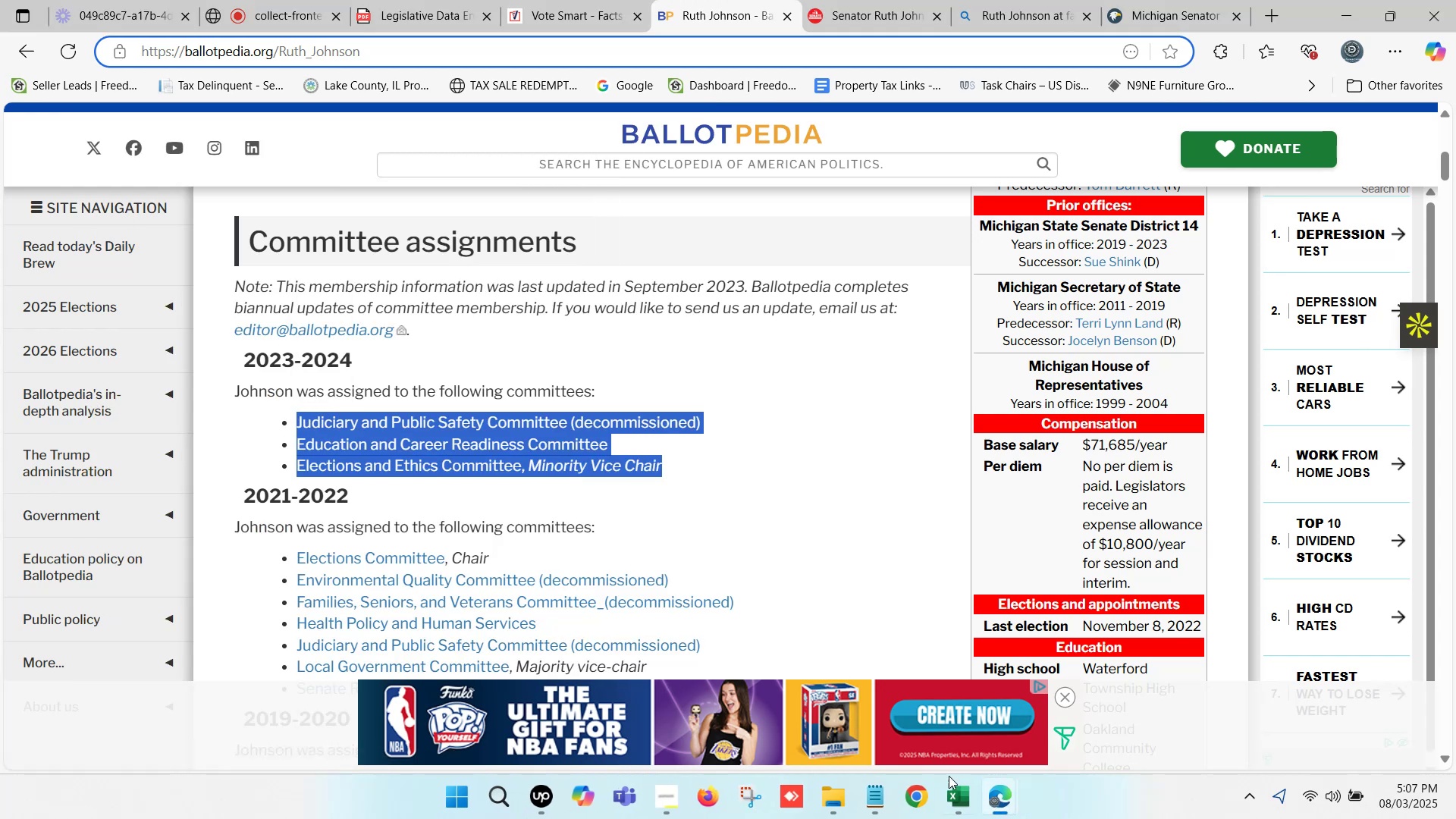 
left_click([958, 783])
 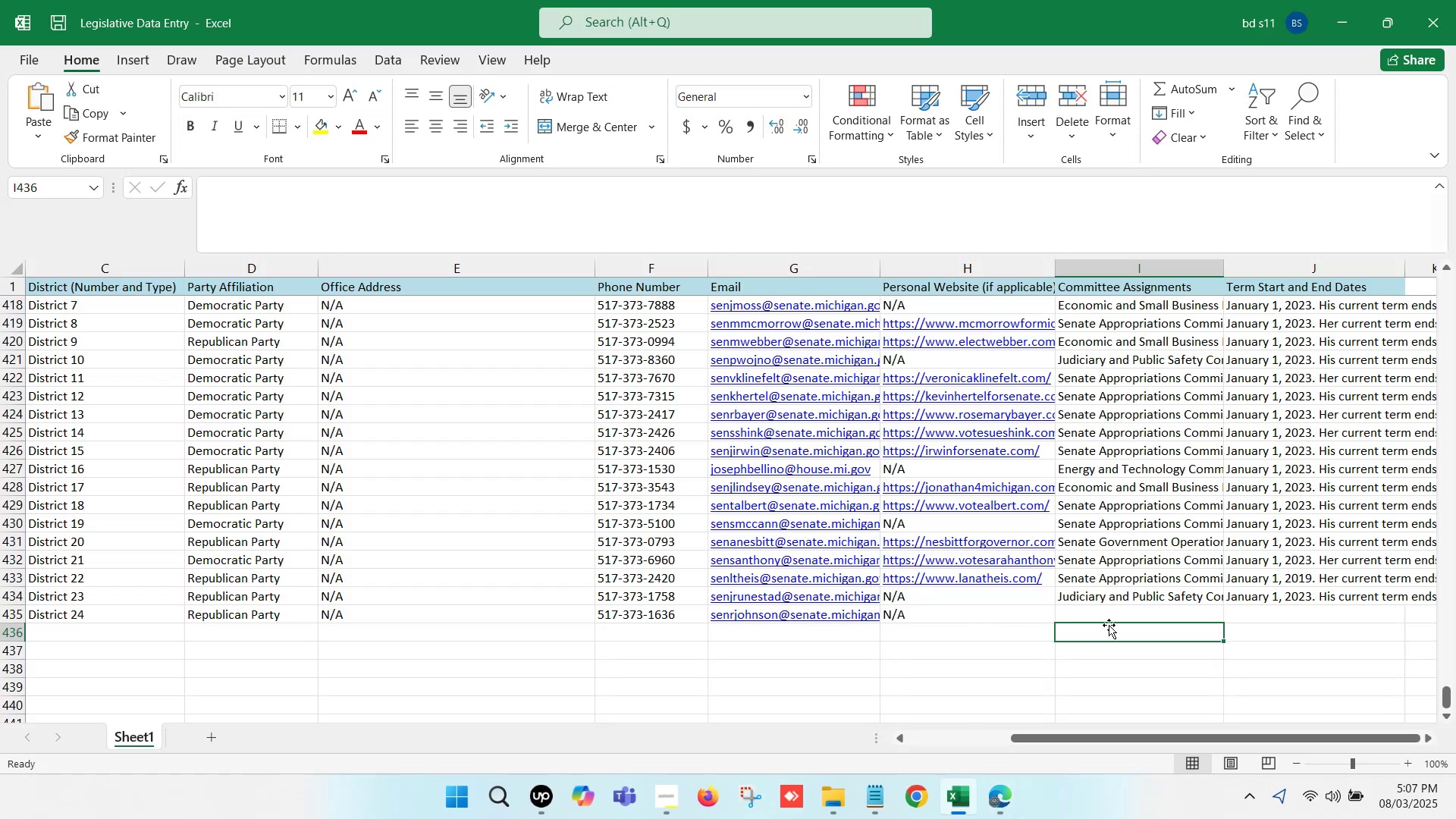 
left_click([1091, 617])
 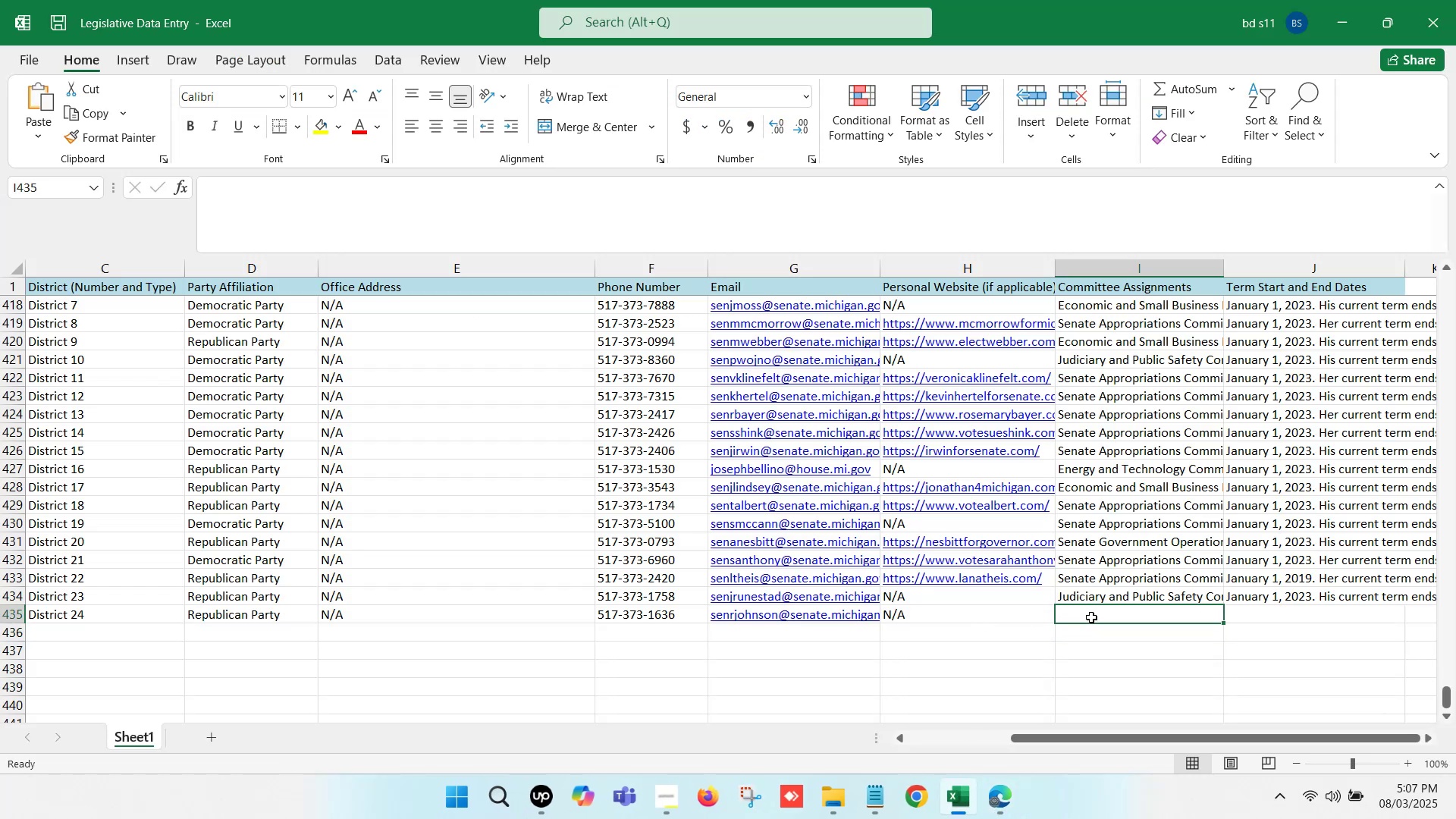 
key(ArrowRight)
 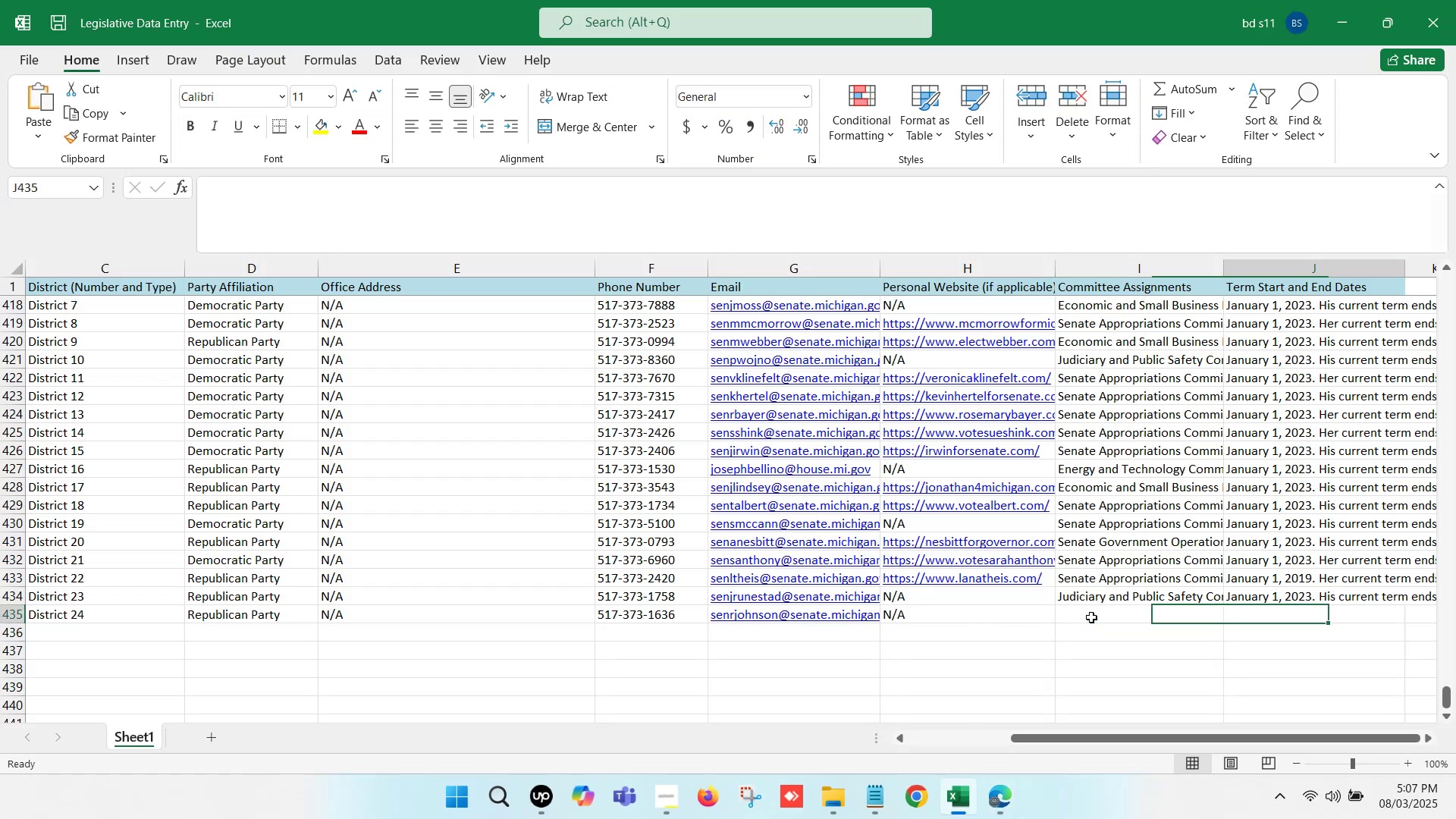 
key(ArrowRight)
 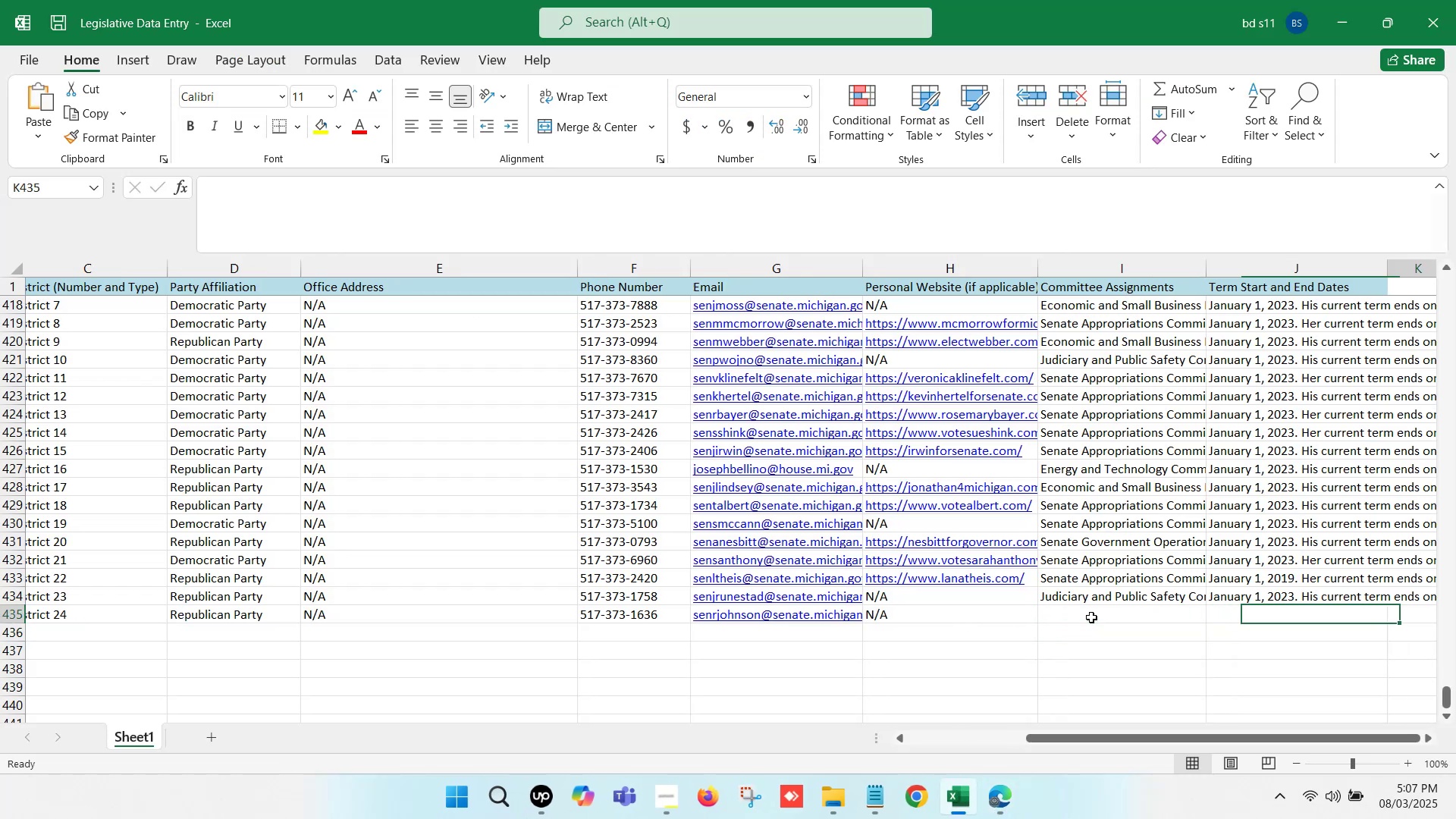 
key(ArrowRight)
 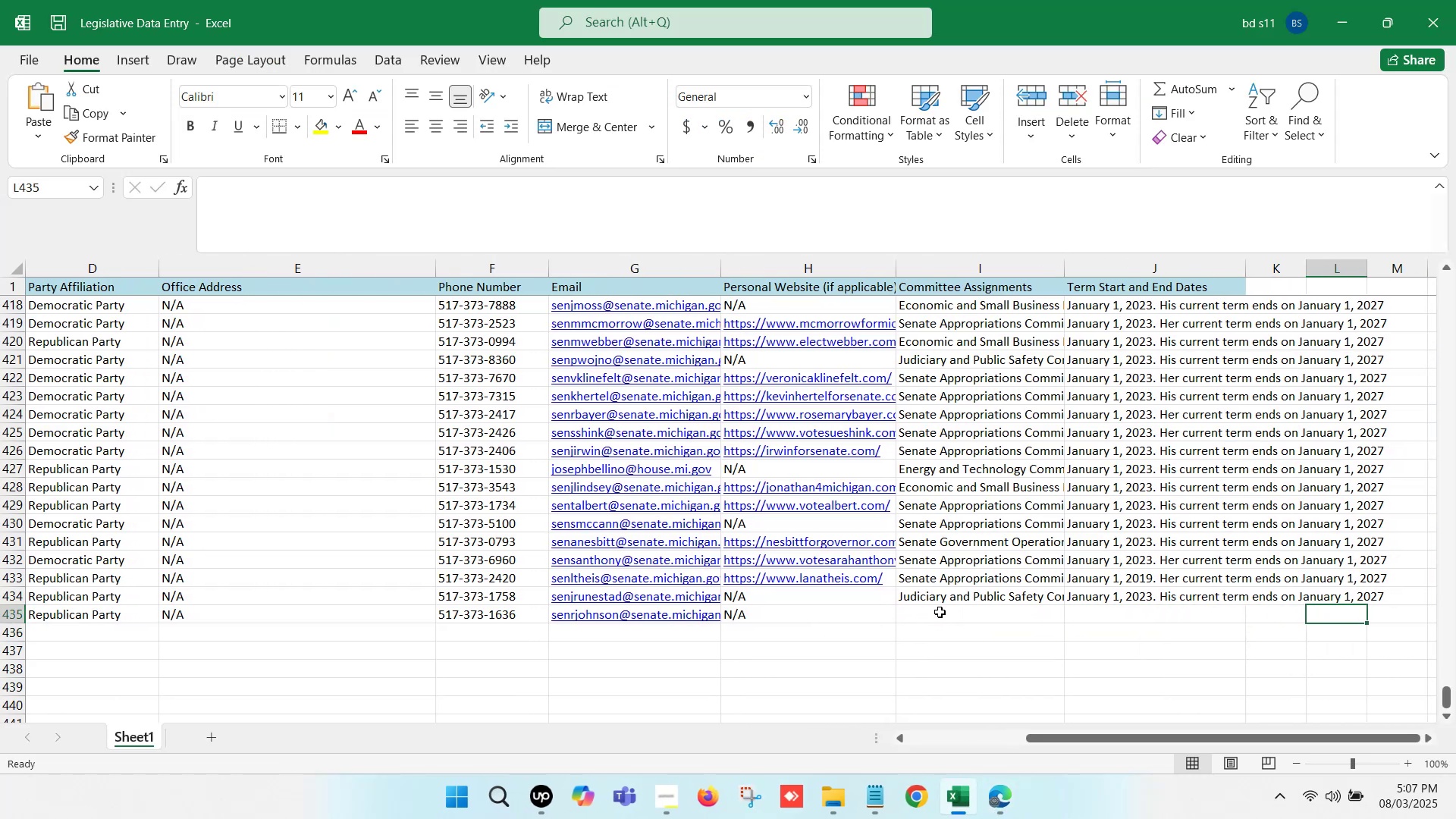 
double_click([940, 612])
 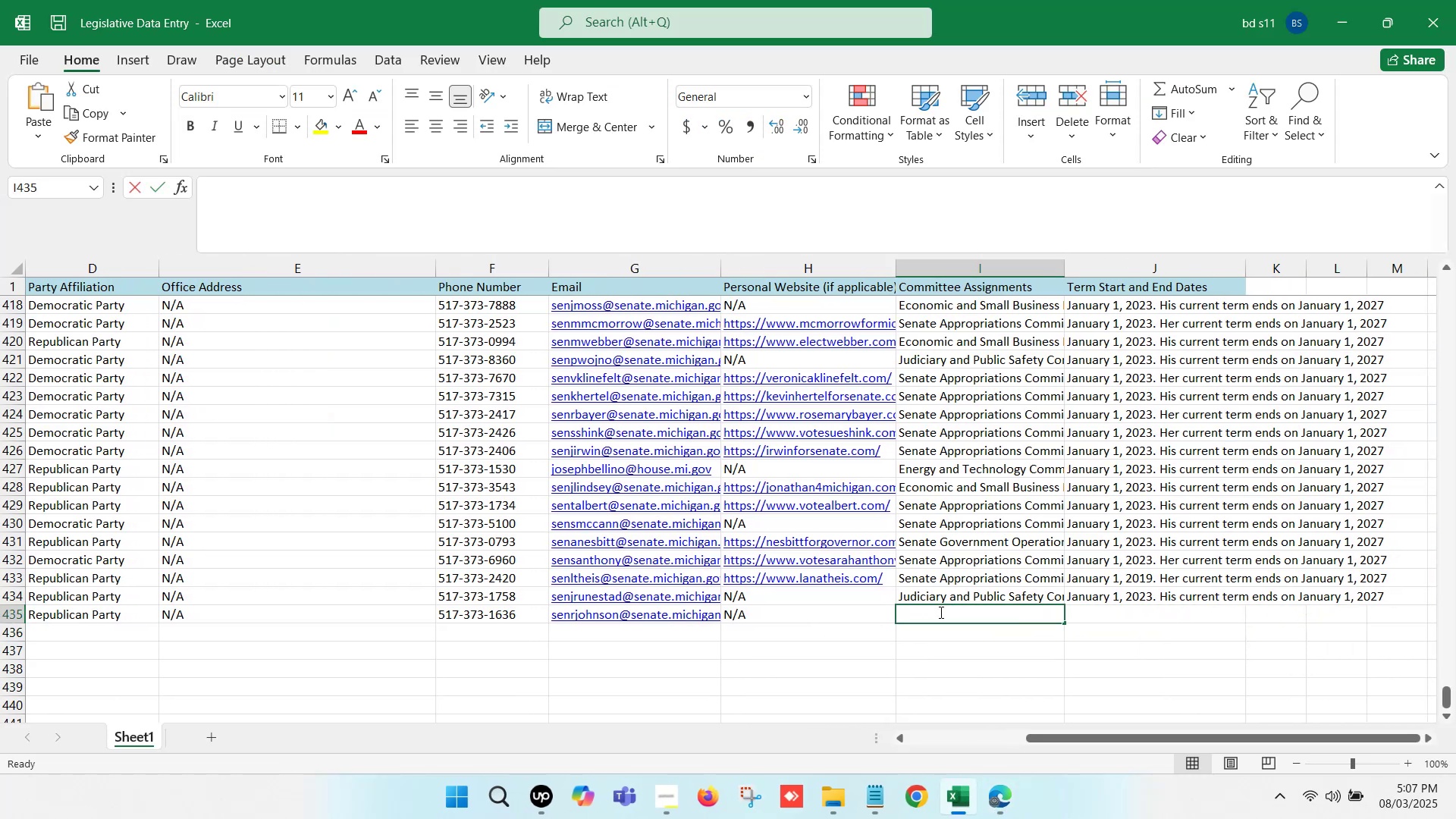 
key(Control+ControlLeft)
 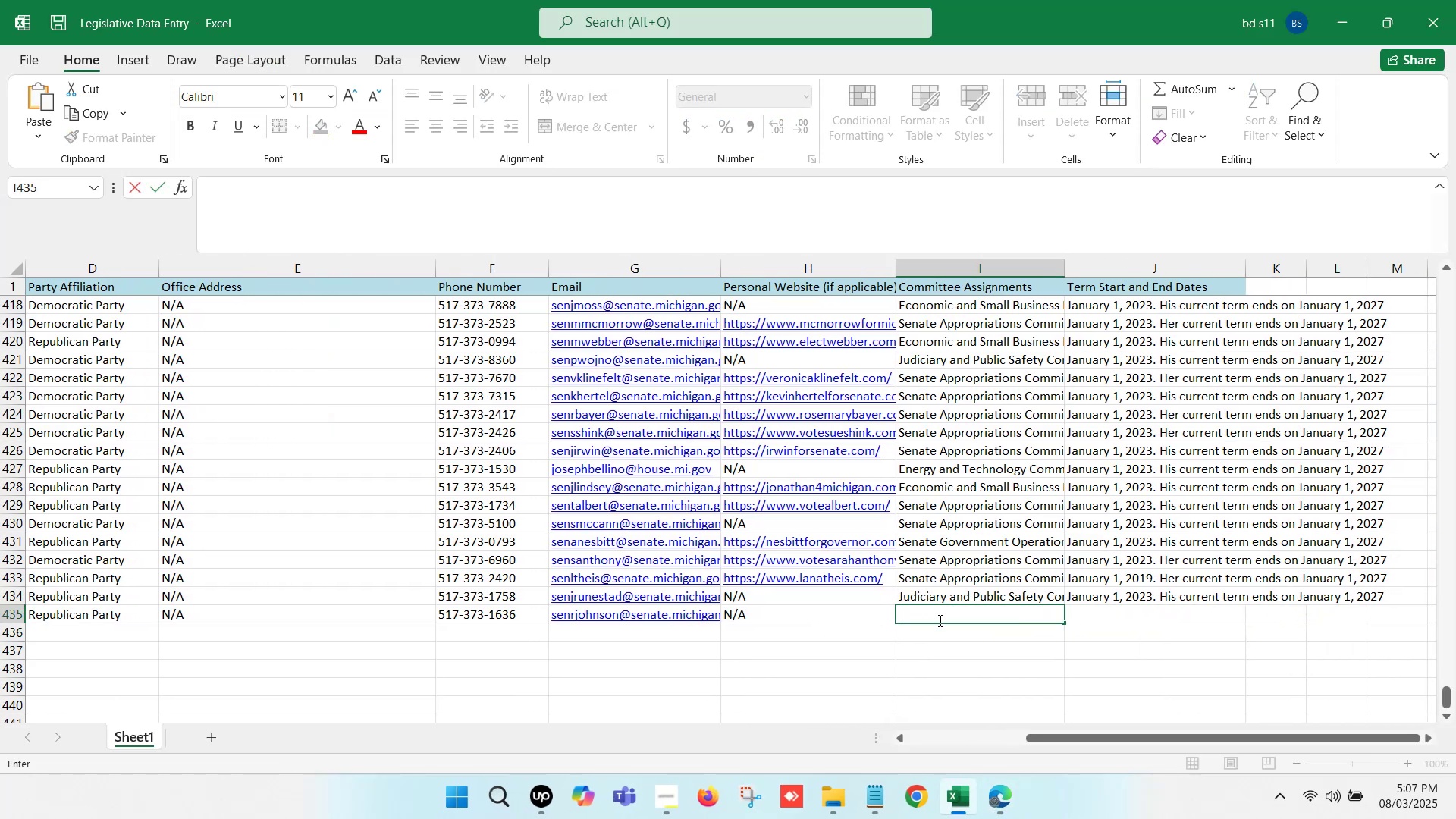 
key(Control+V)
 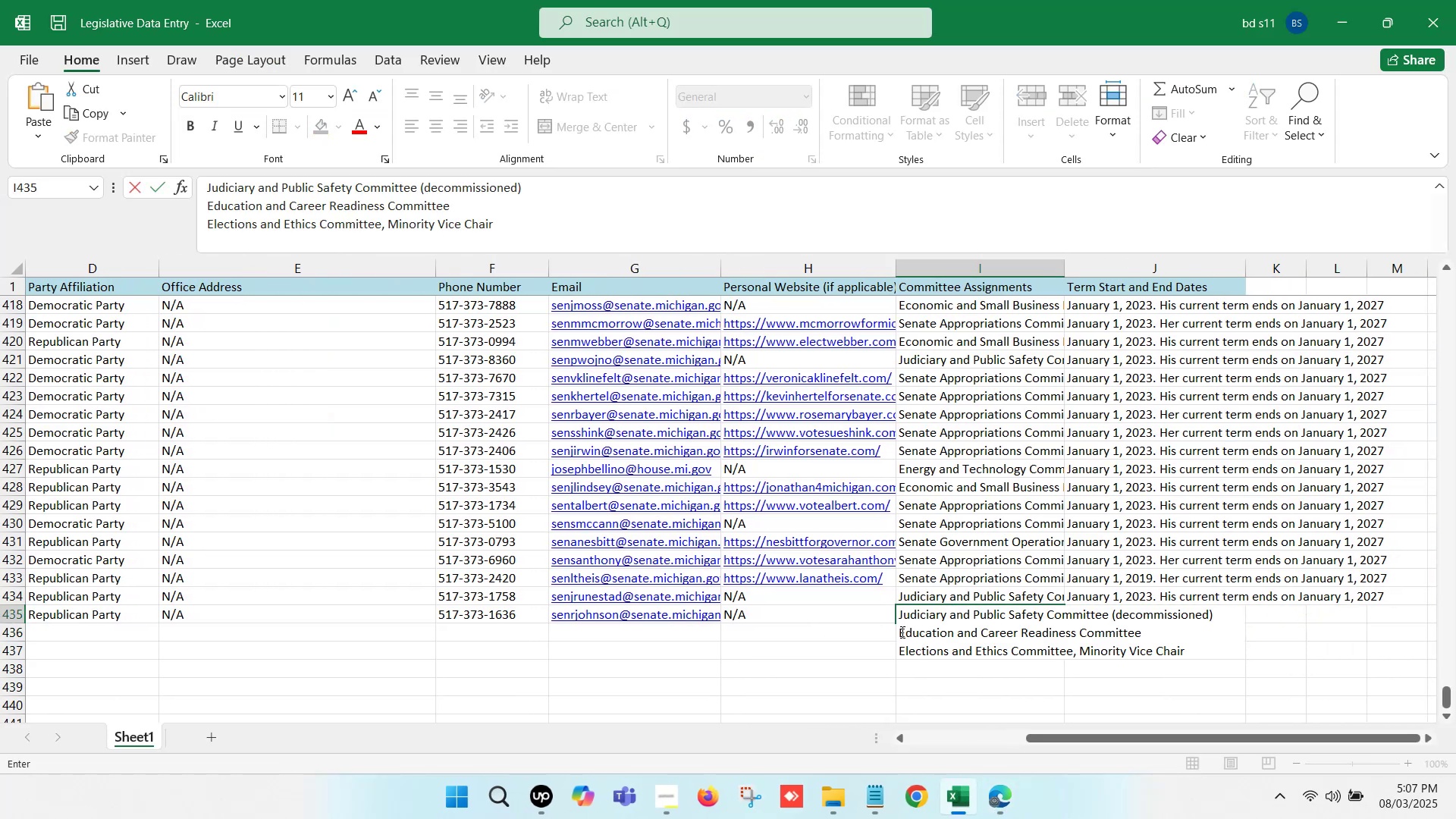 
left_click([900, 631])
 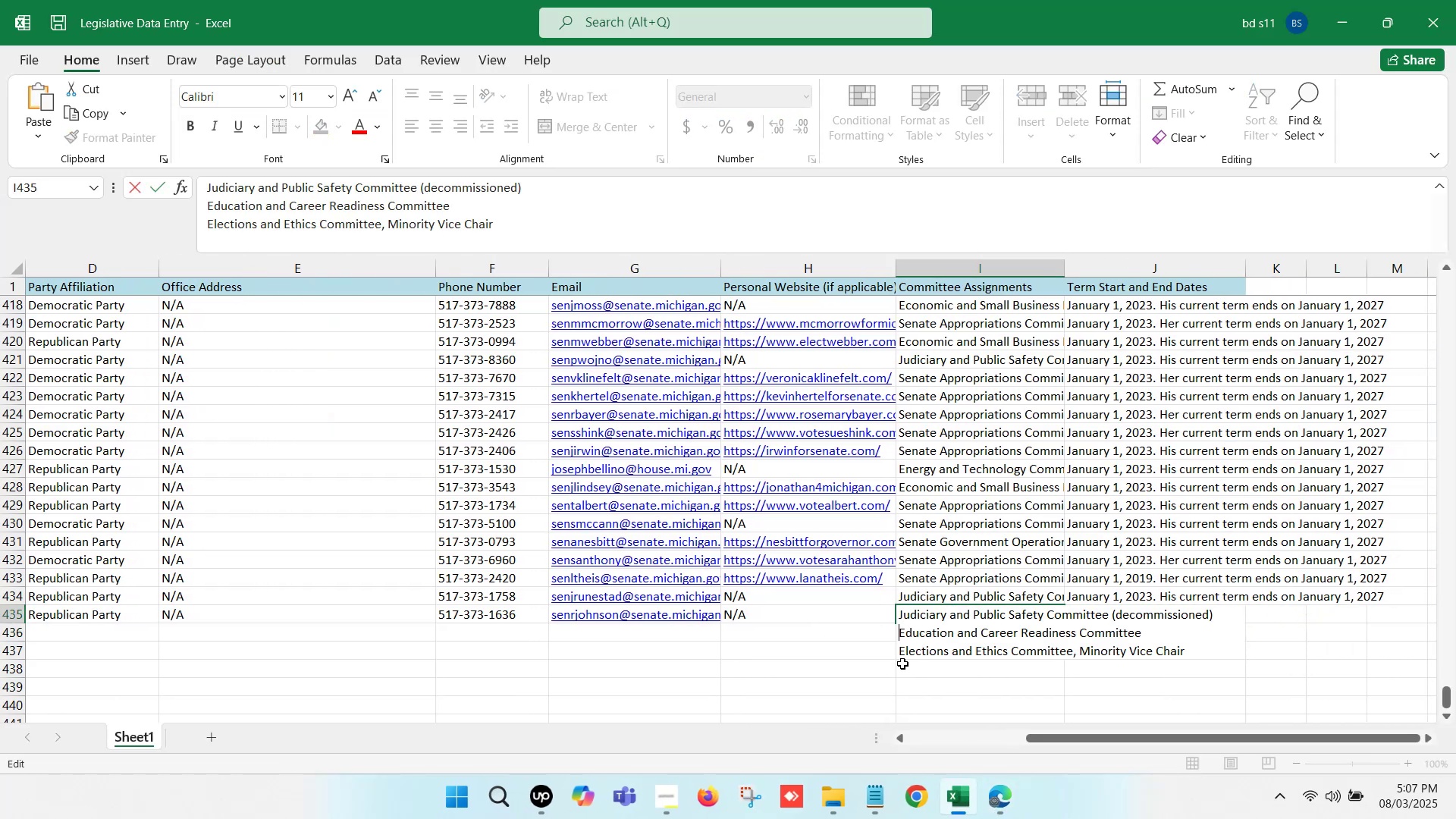 
key(Backspace)
 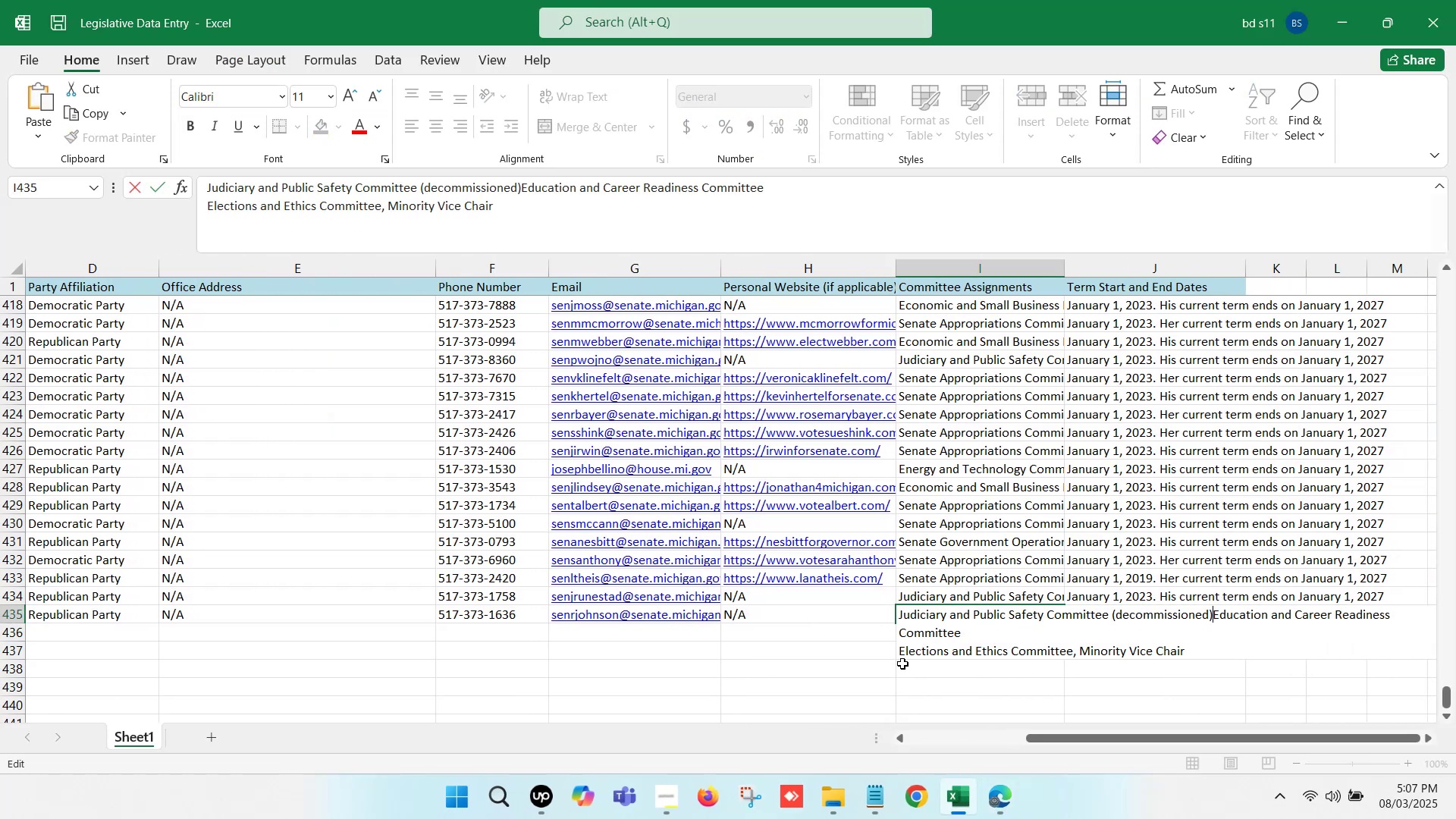 
key(Comma)
 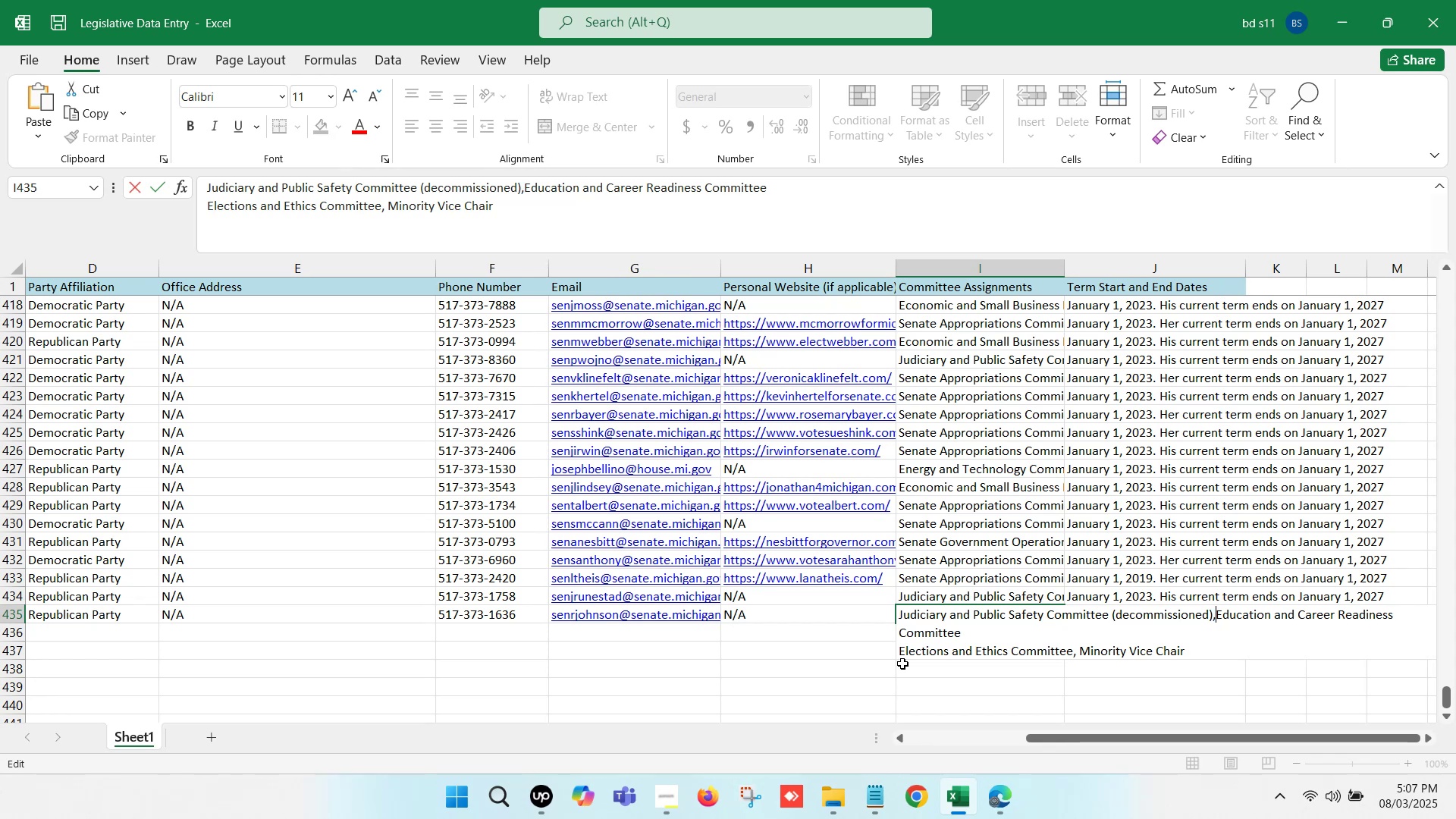 
key(Space)
 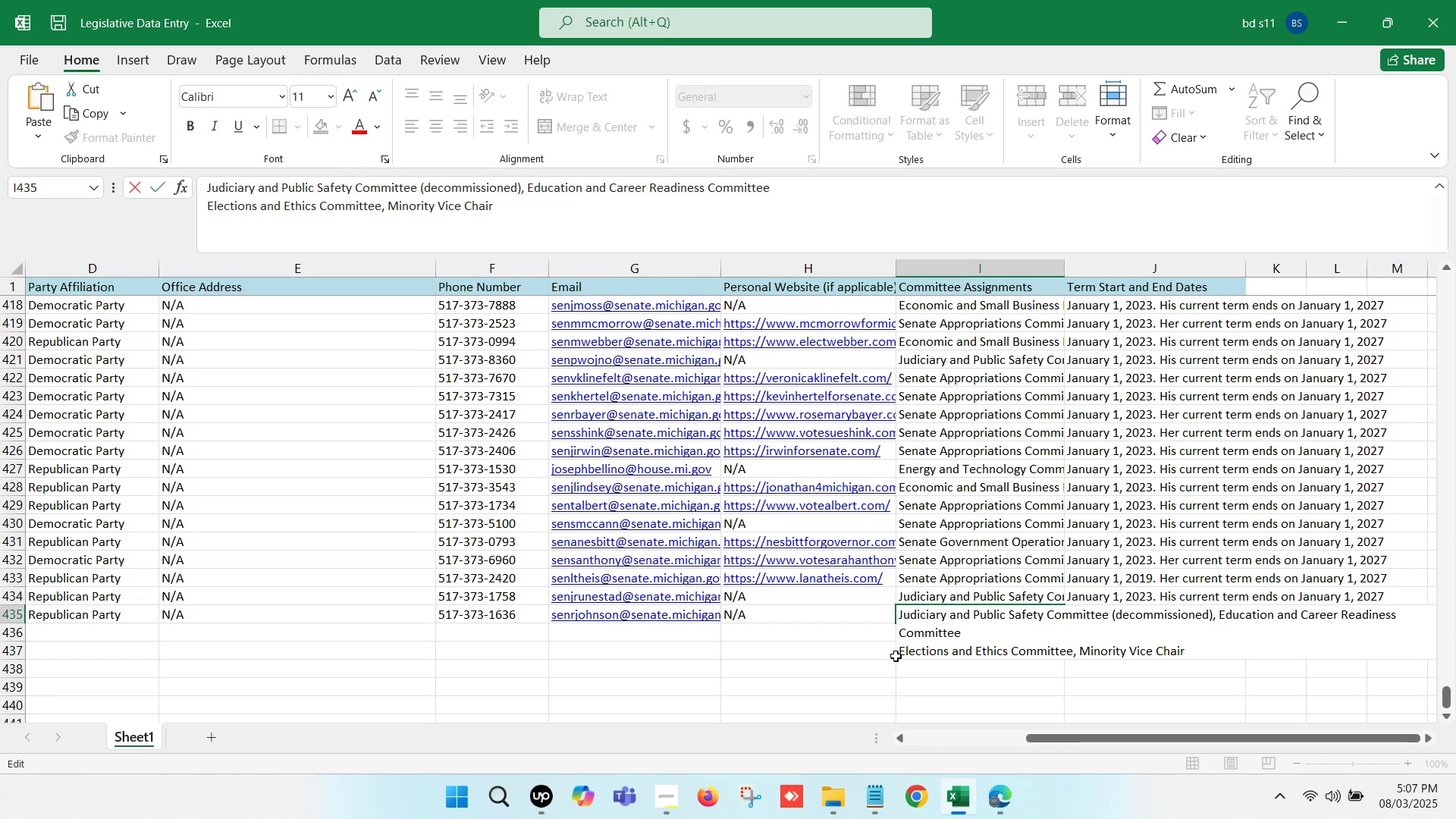 
left_click([896, 656])
 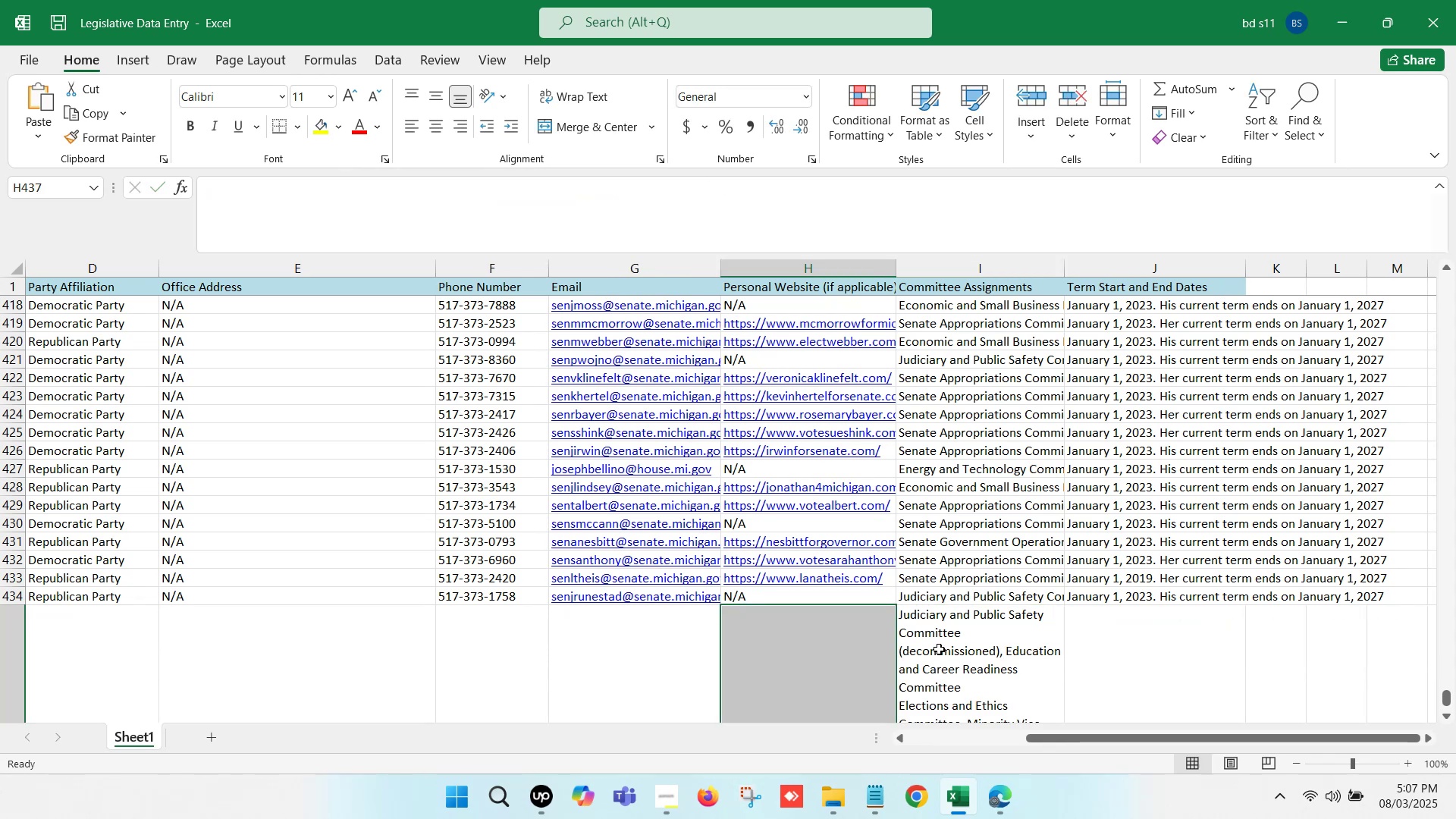 
left_click([962, 647])
 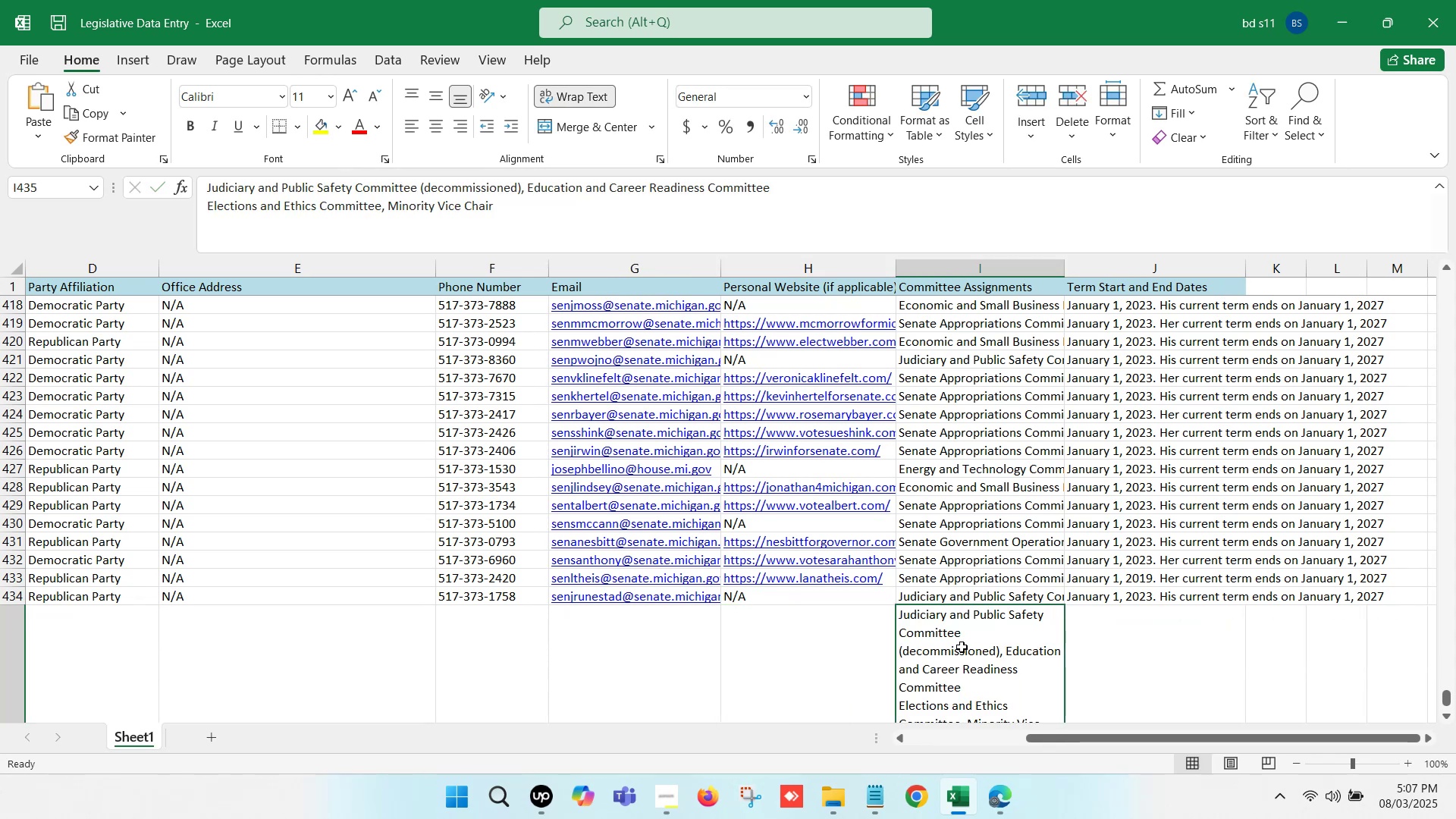 
scroll: coordinate [968, 644], scroll_direction: down, amount: 1.0
 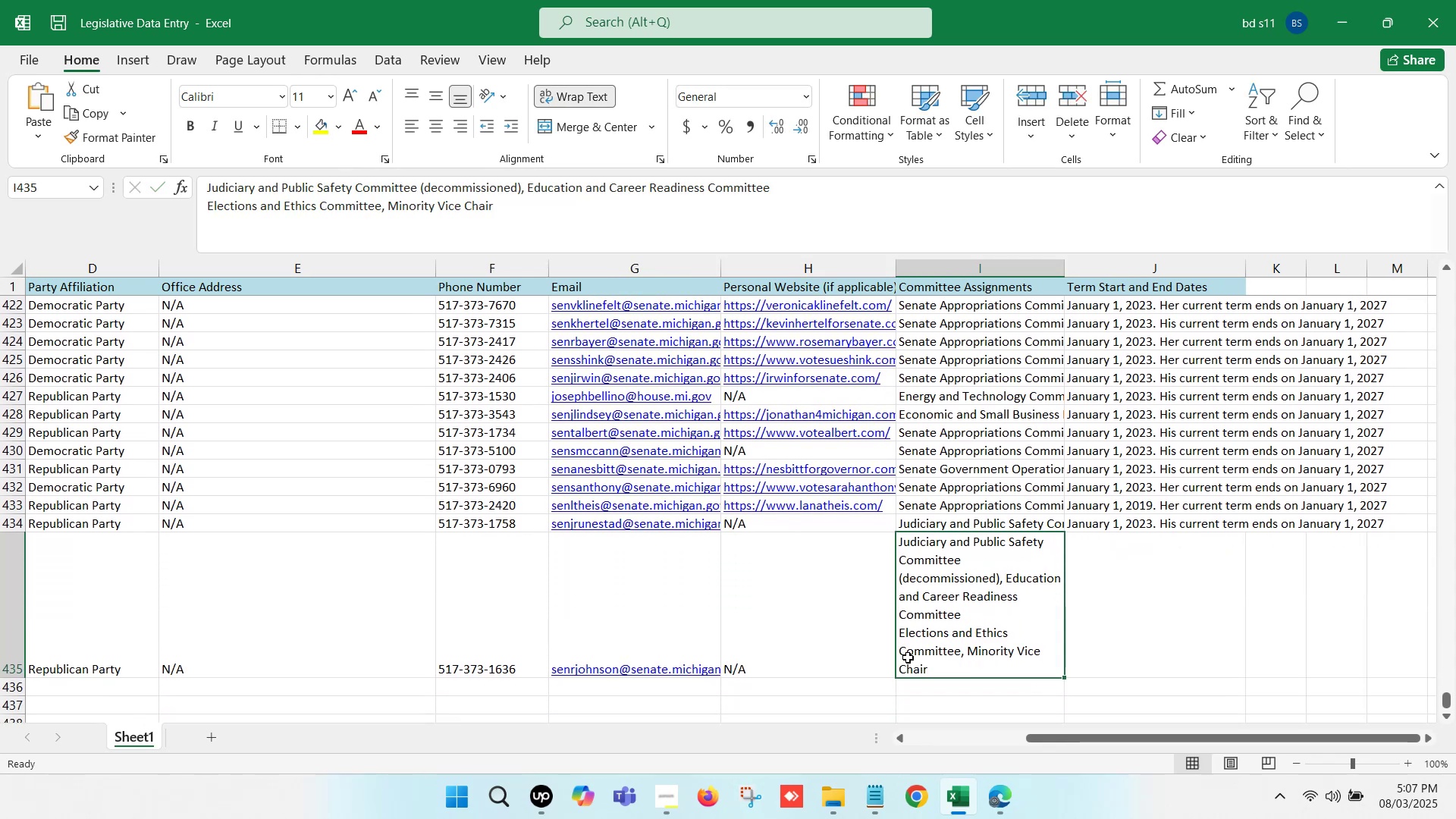 
double_click([915, 650])
 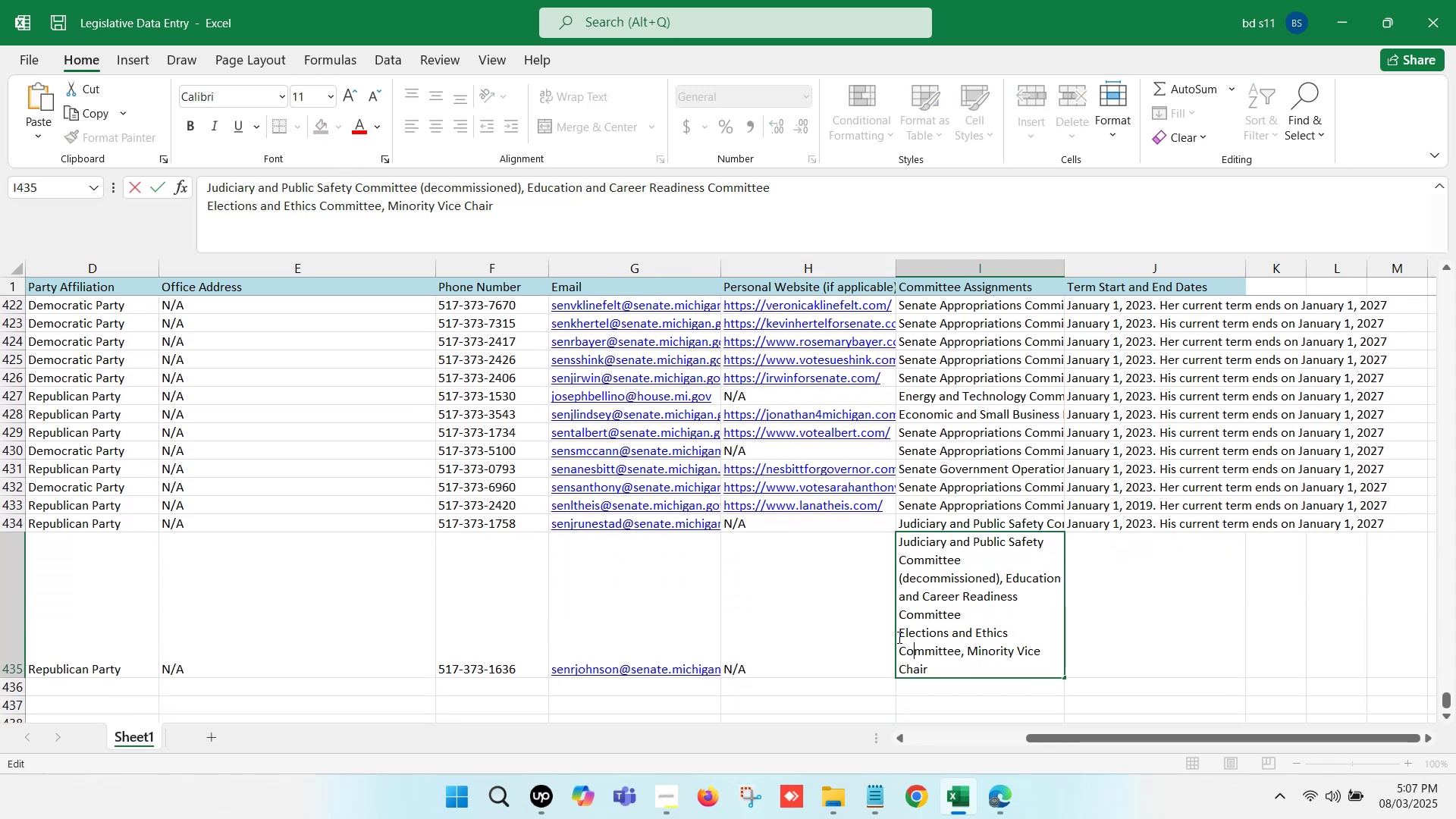 
left_click([898, 634])
 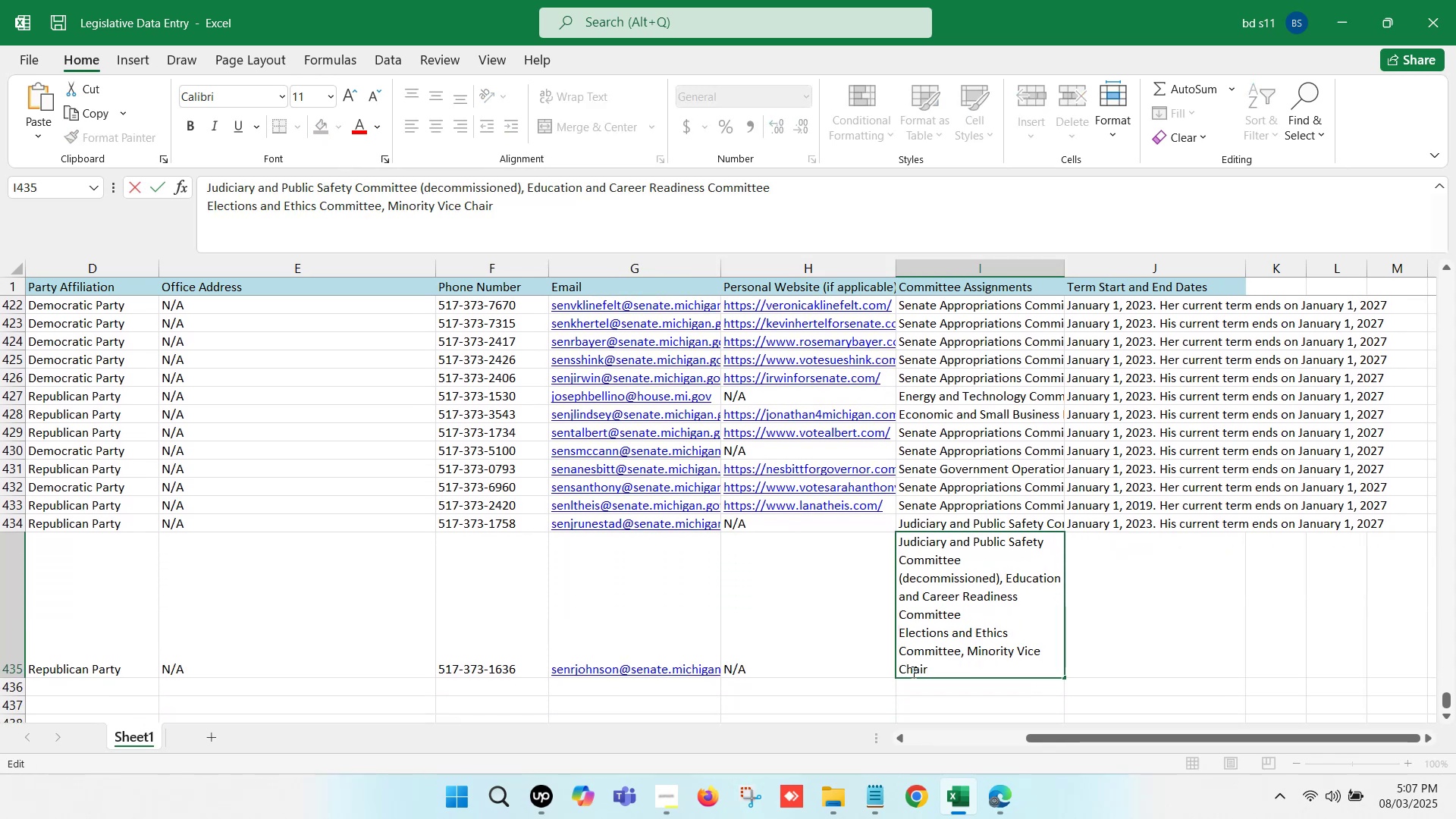 
key(Backspace)
 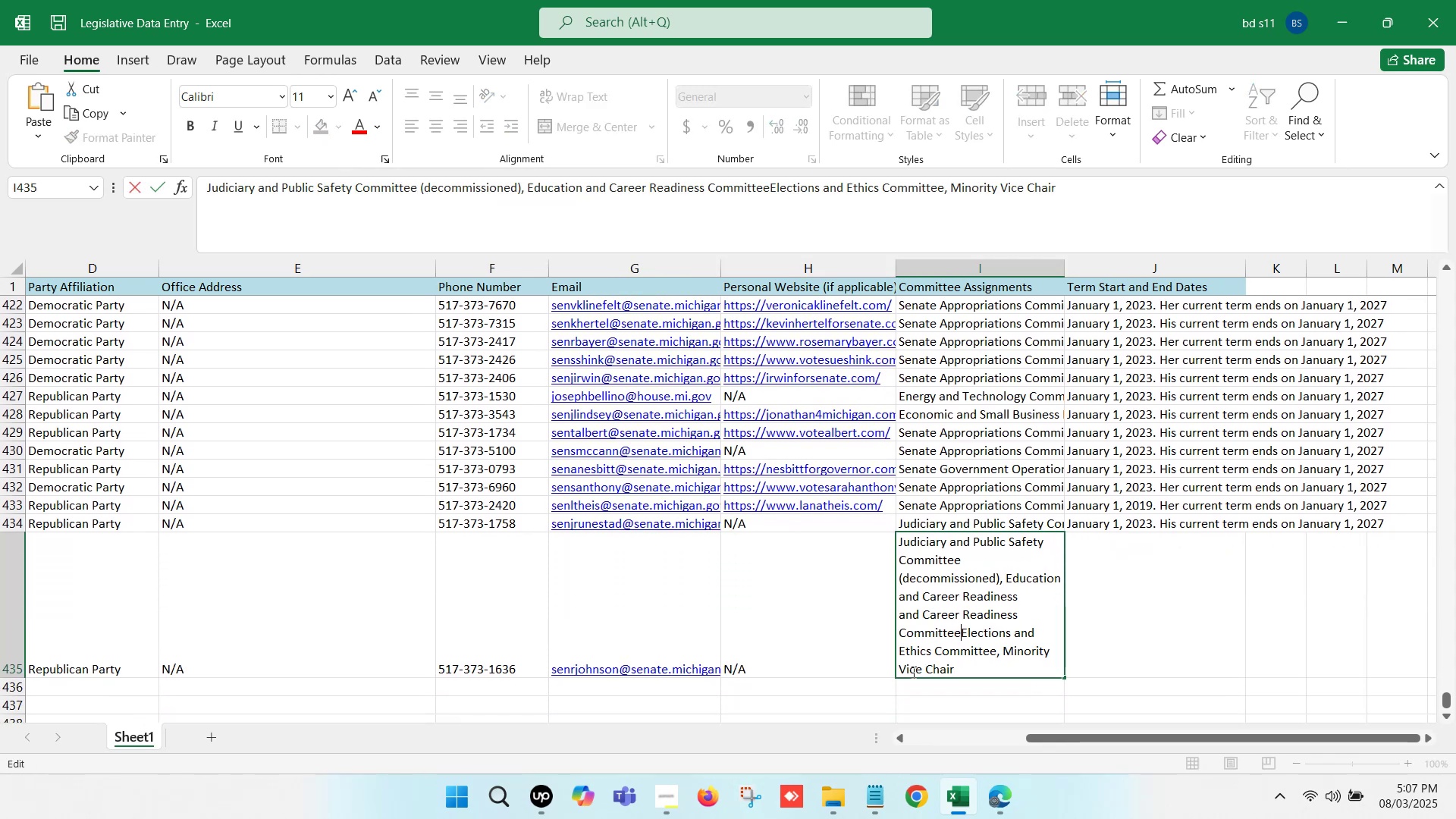 
key(Comma)
 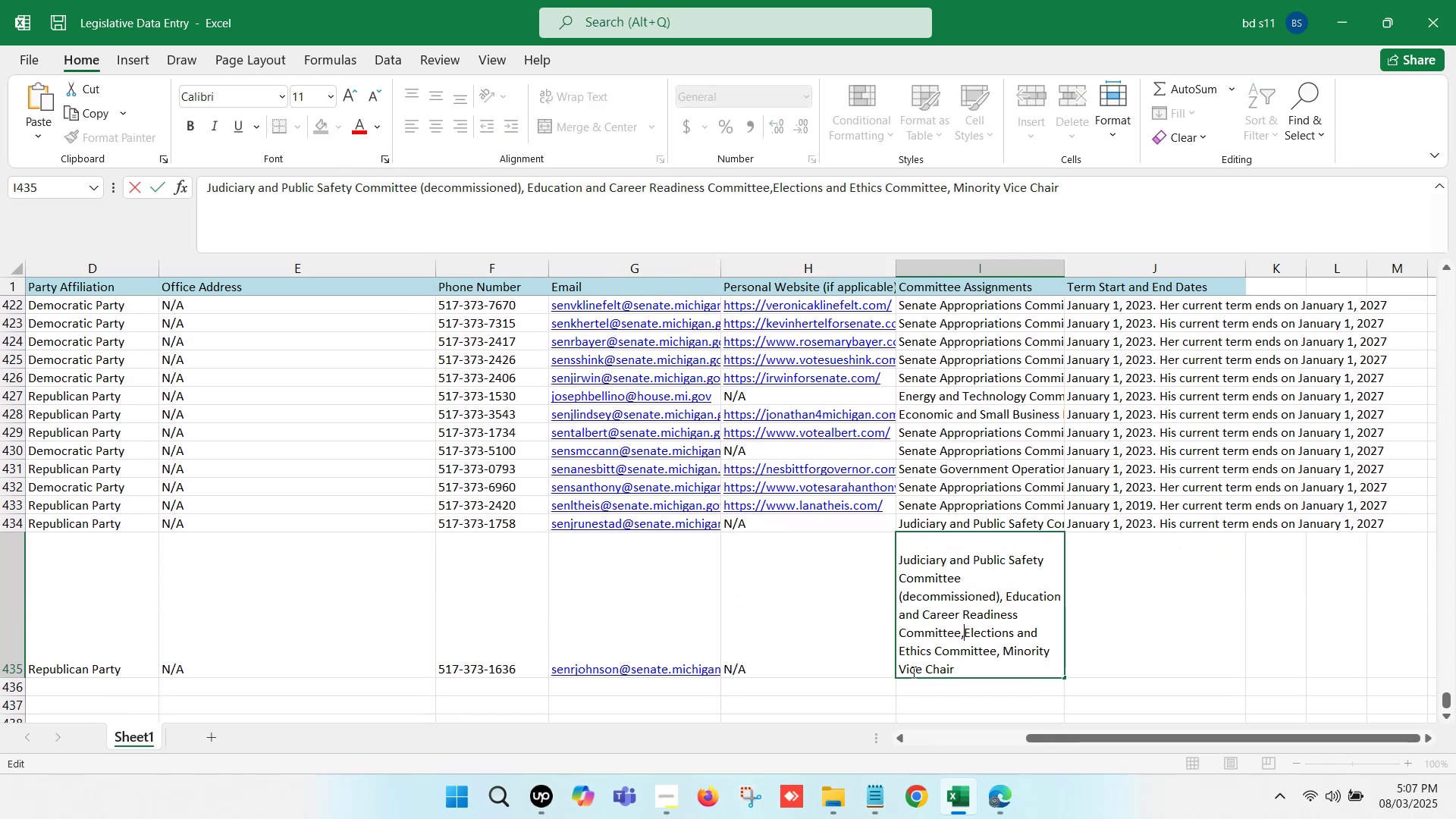 
key(Space)
 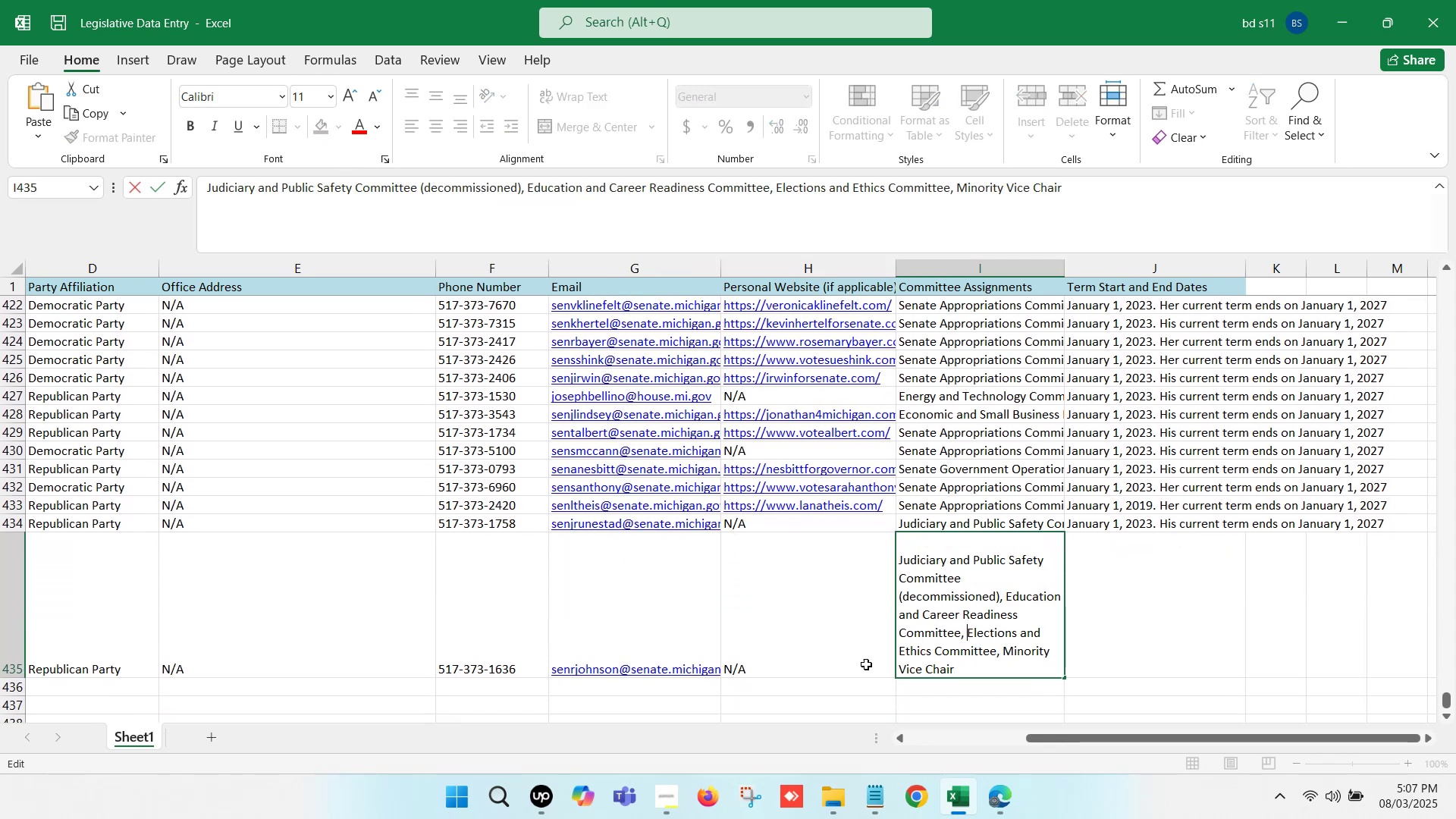 
left_click([811, 642])
 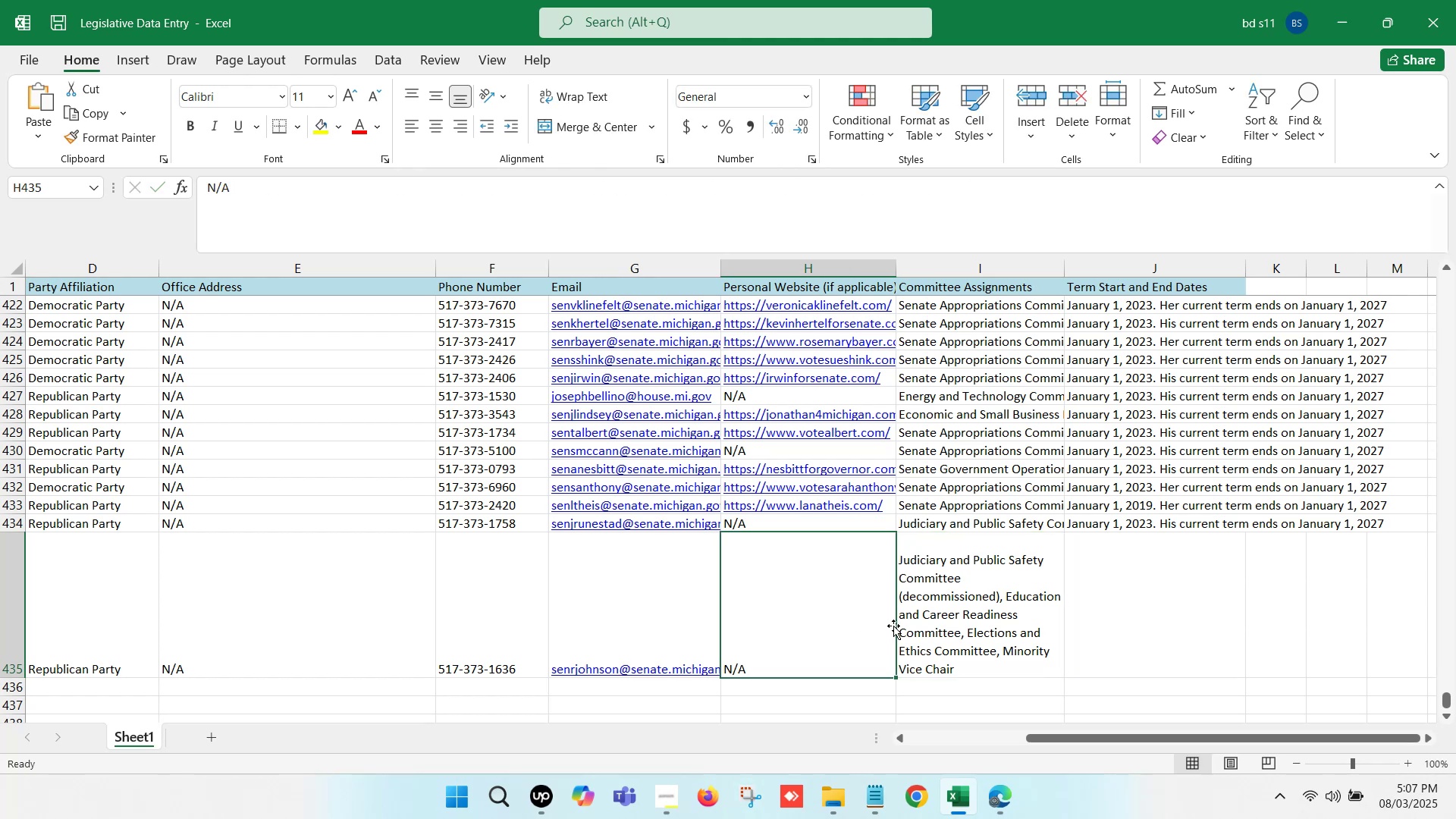 
left_click([928, 609])
 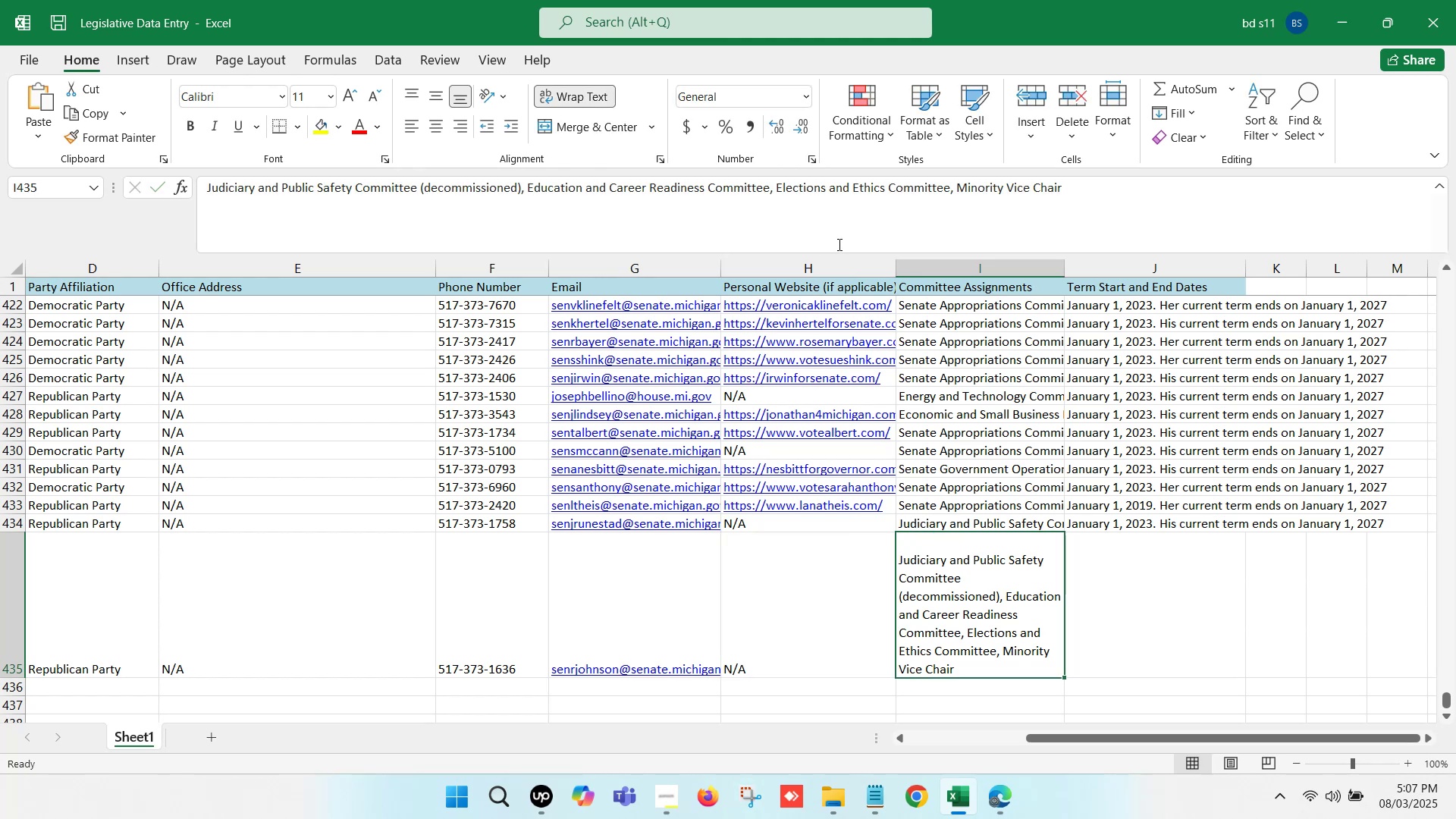 
left_click([617, 230])
 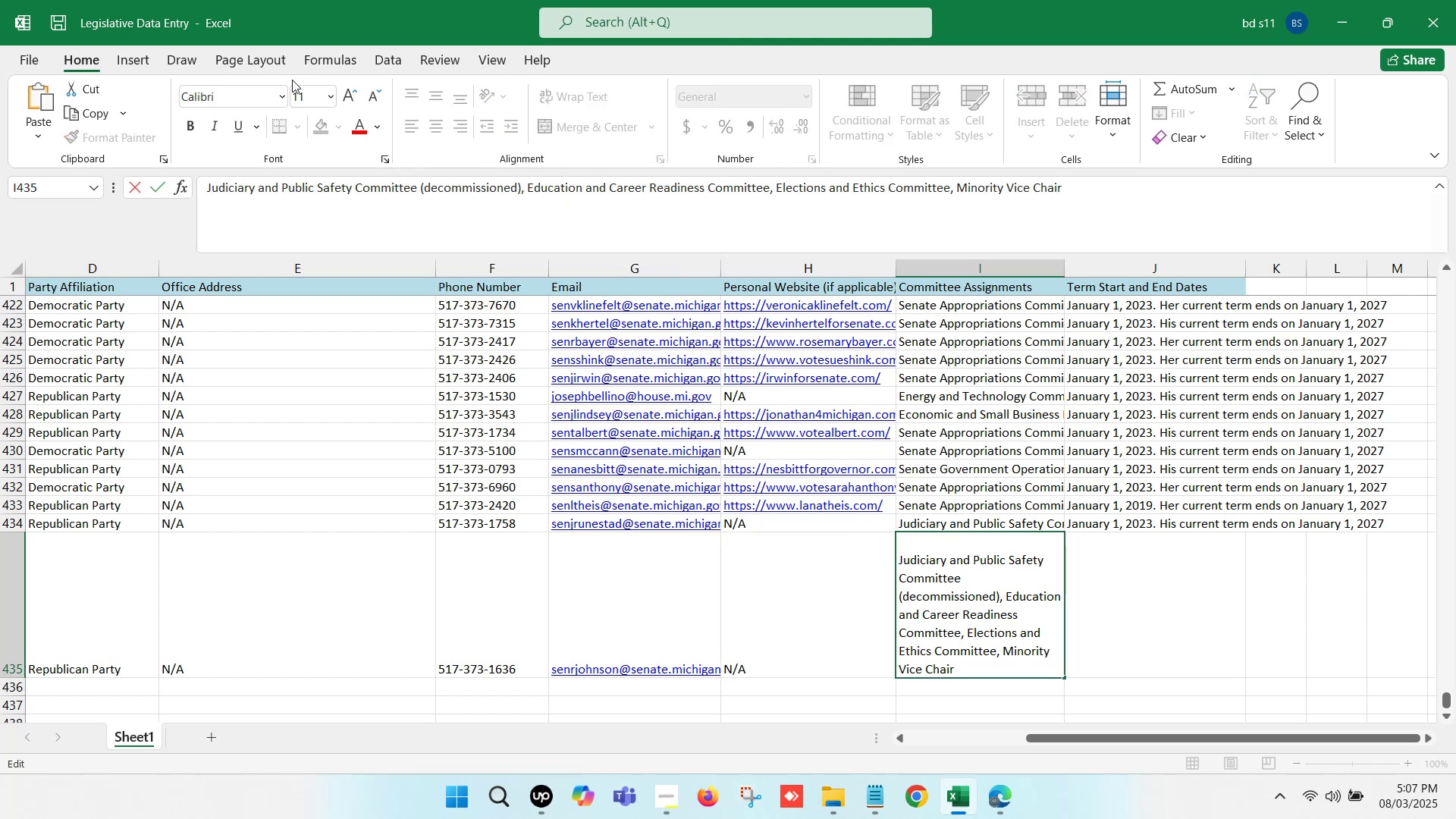 
wait(5.66)
 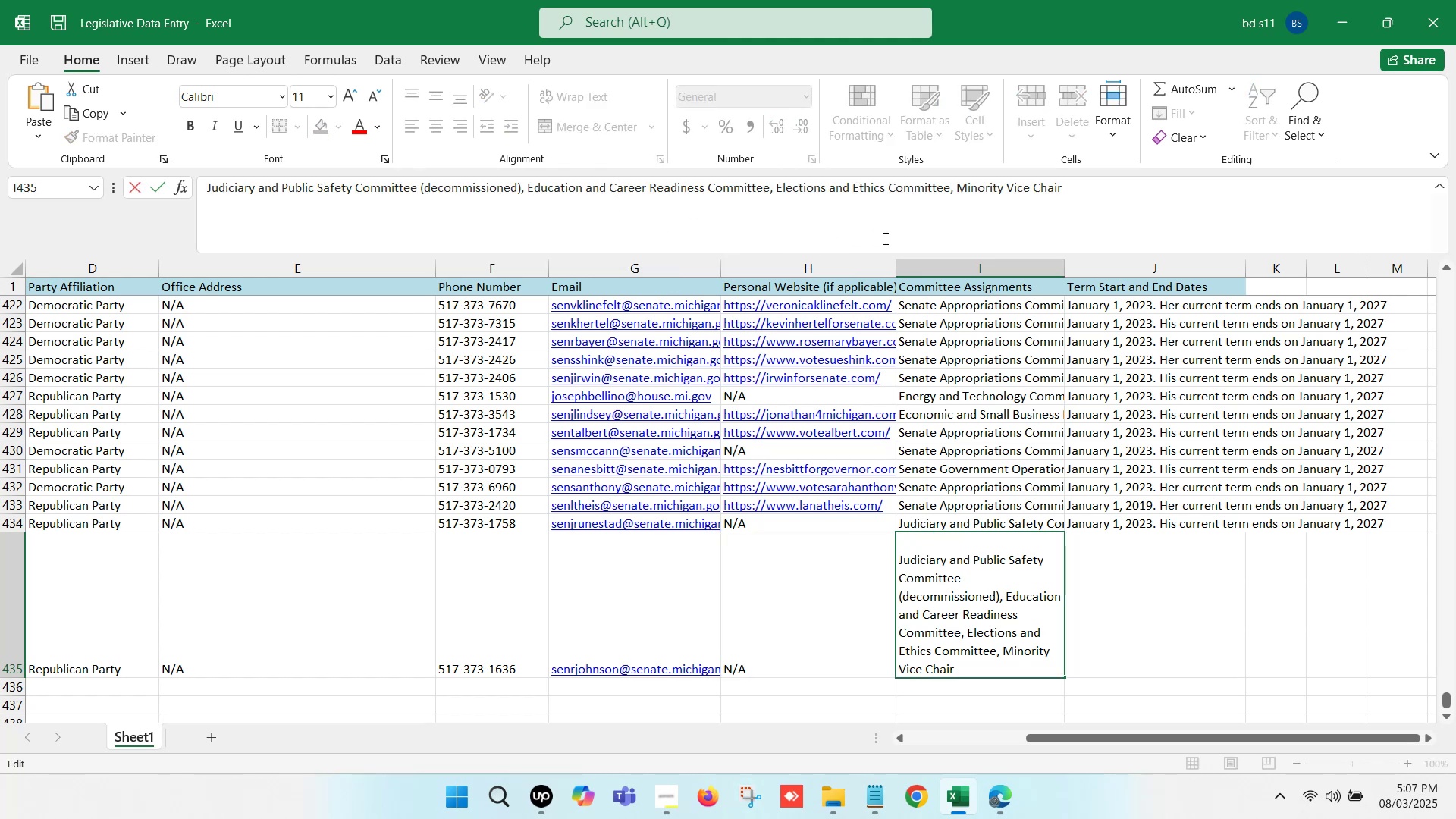 
left_click([34, 59])
 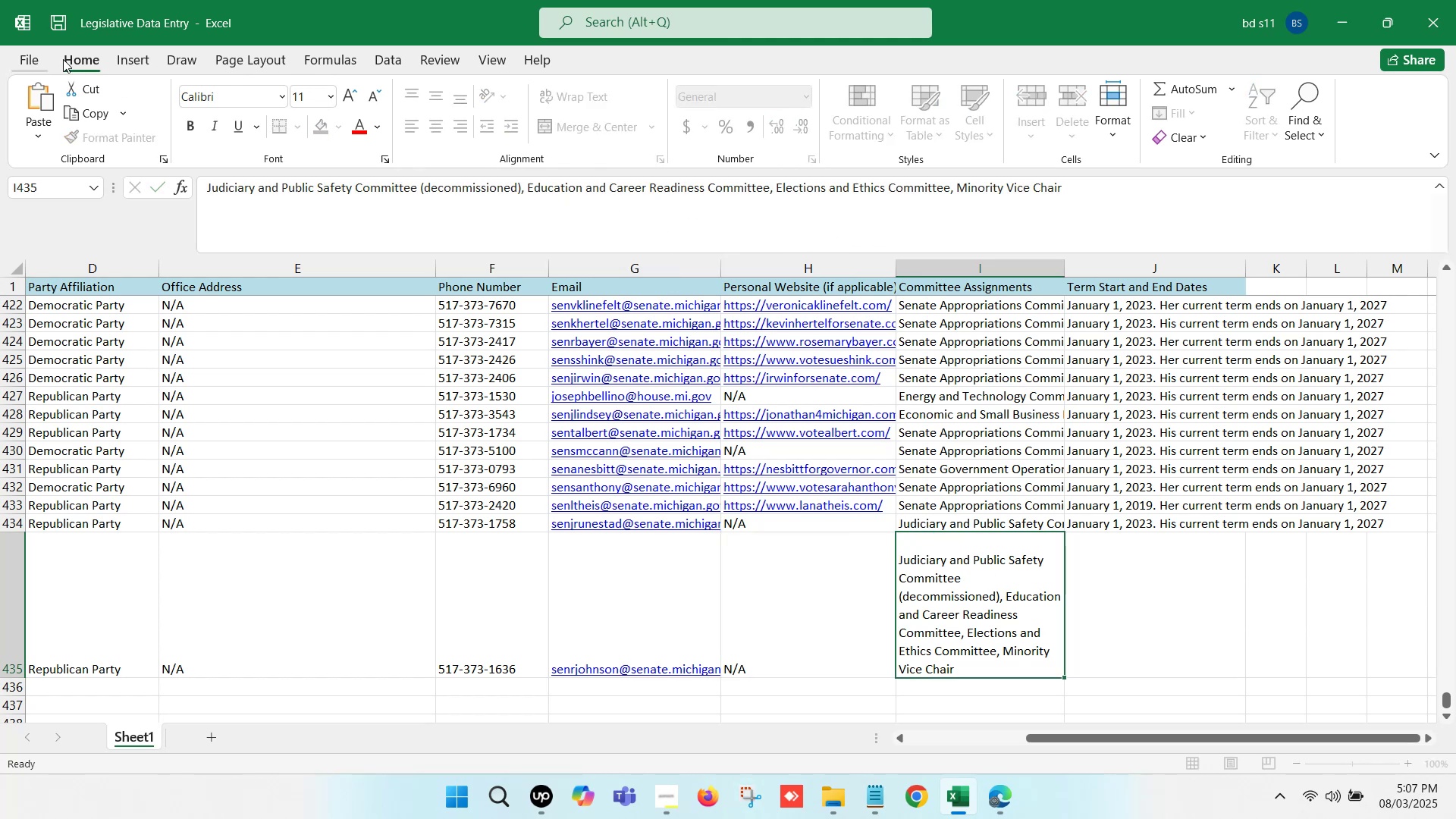 
left_click([80, 59])
 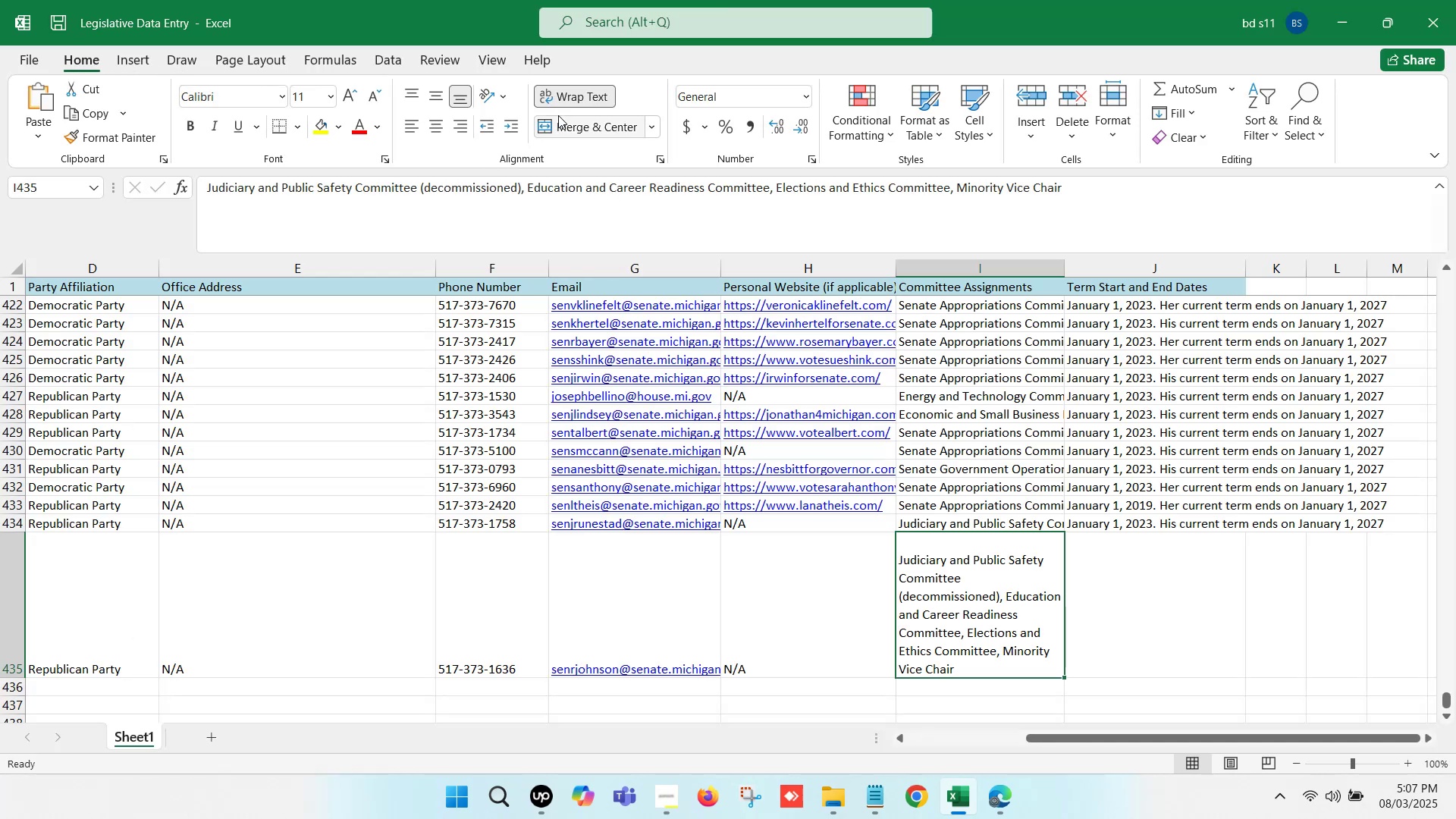 
left_click([576, 101])
 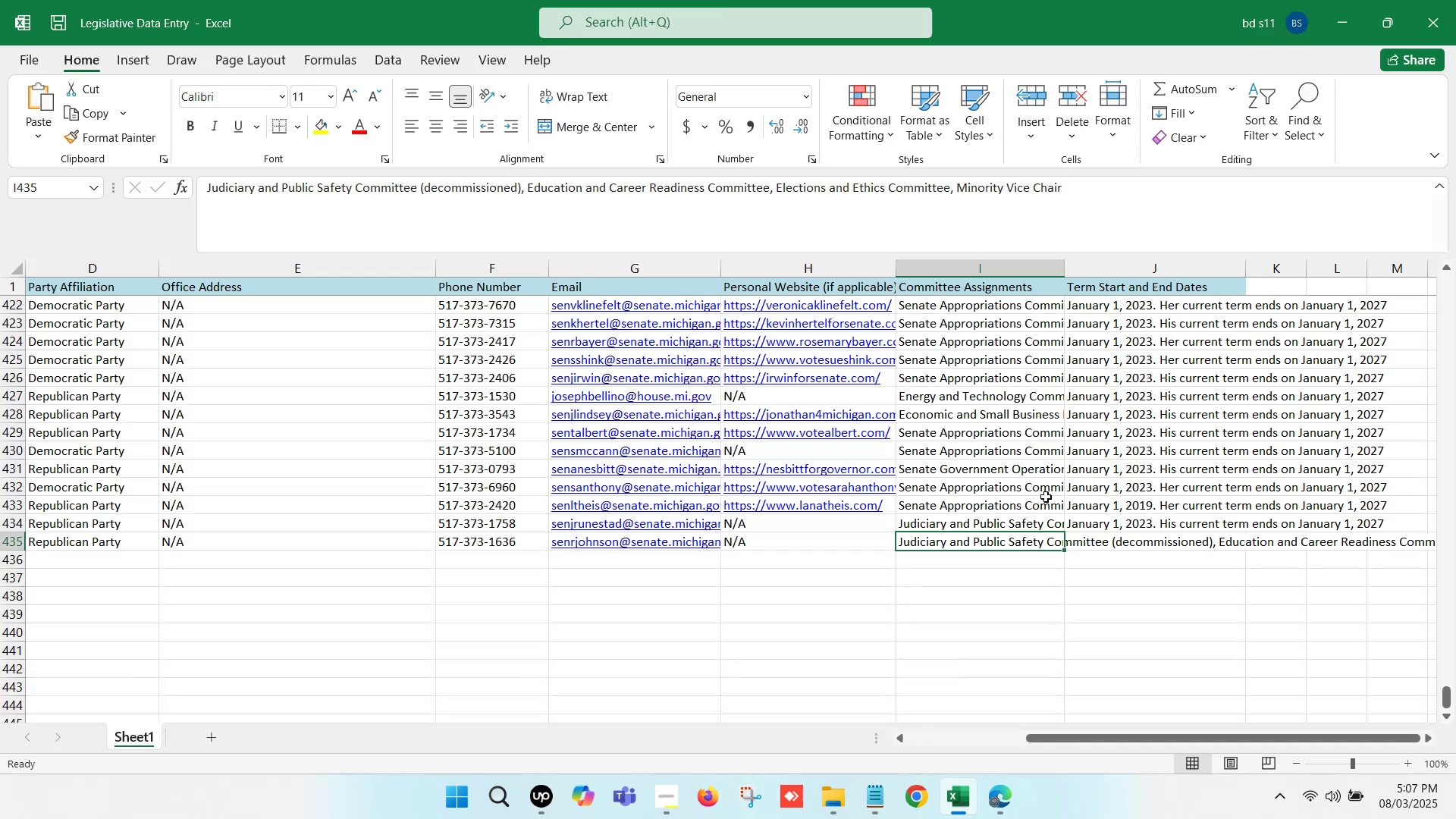 
left_click([1075, 583])
 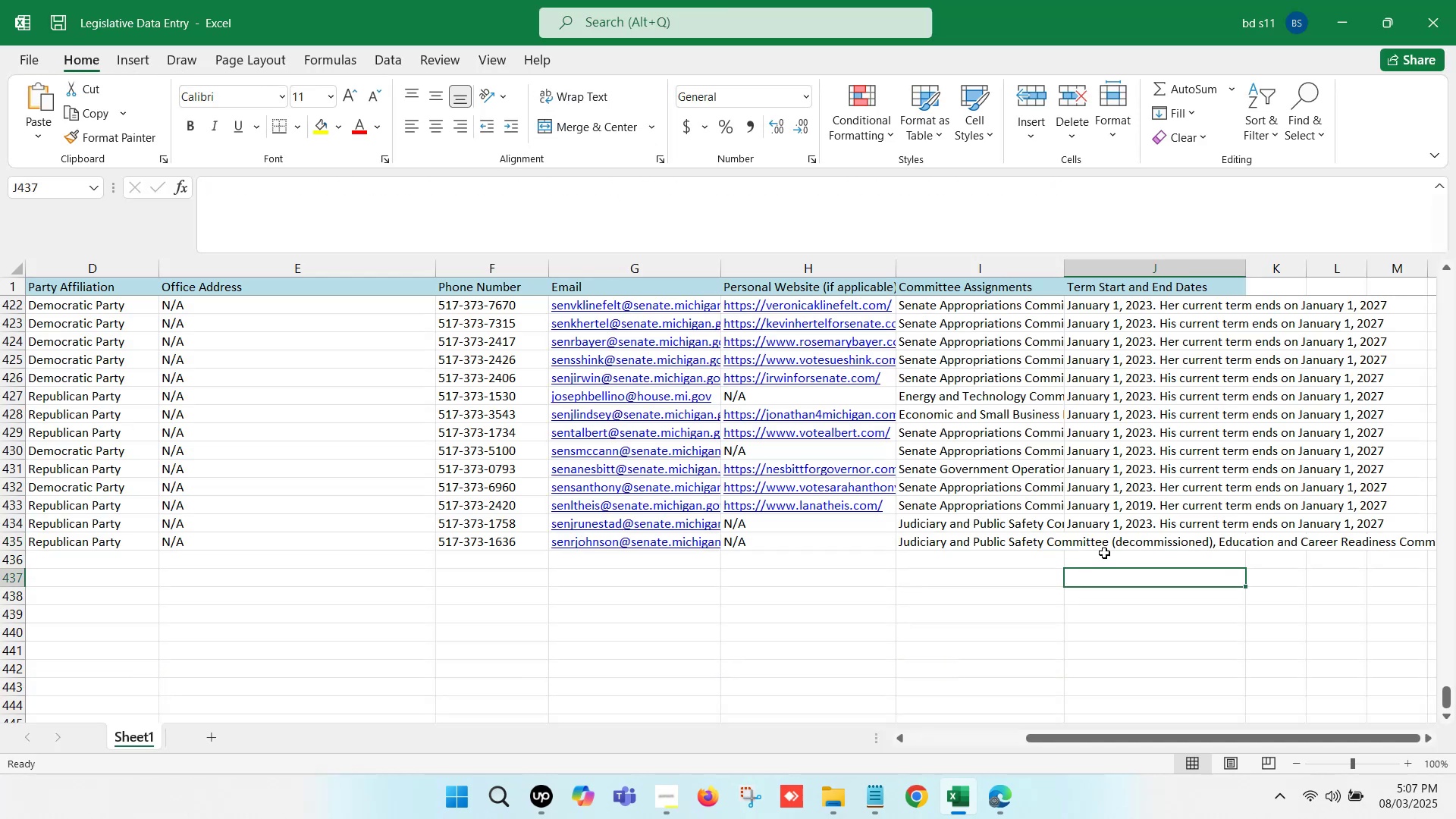 
left_click([1108, 539])
 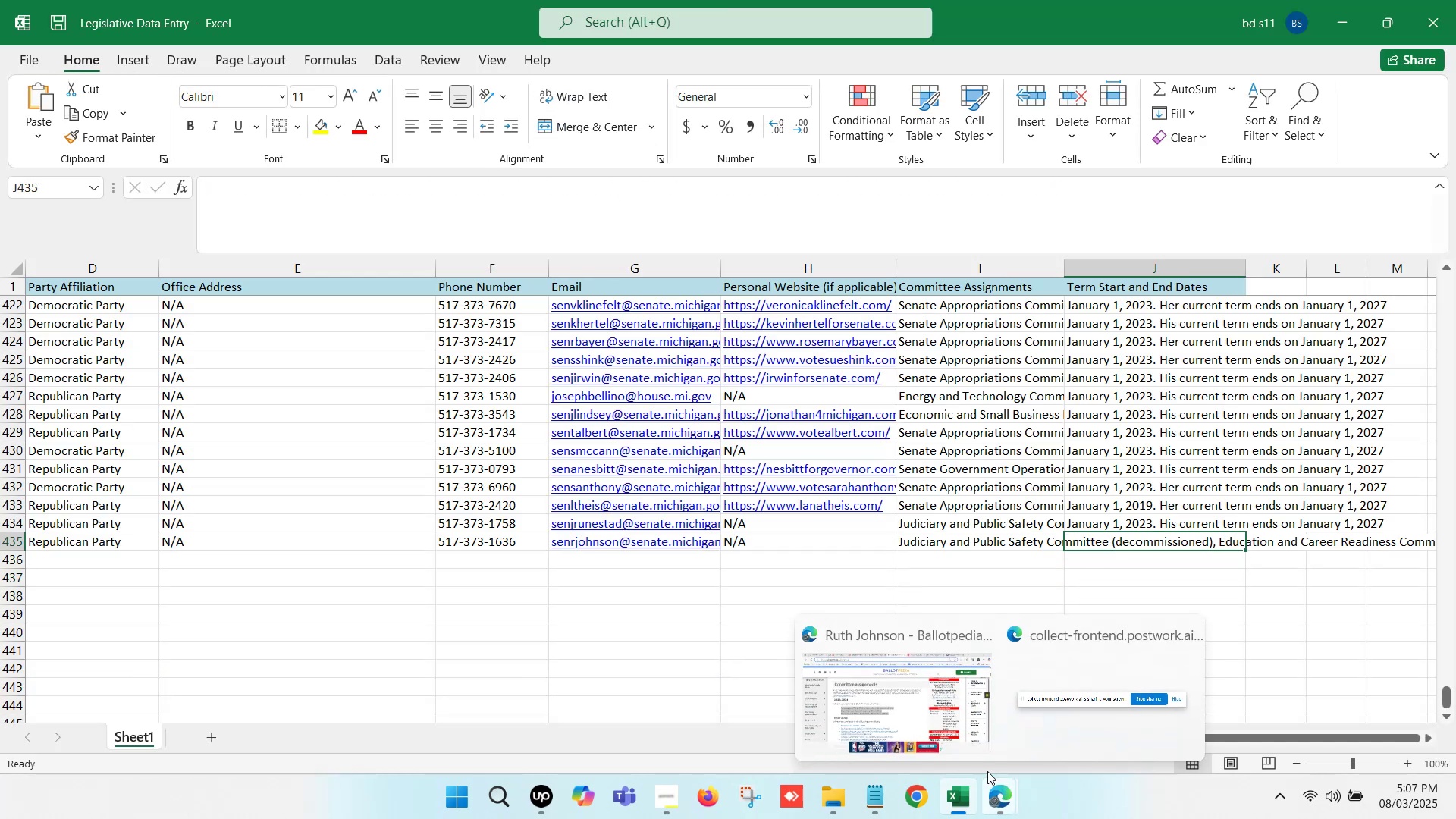 
left_click([861, 698])
 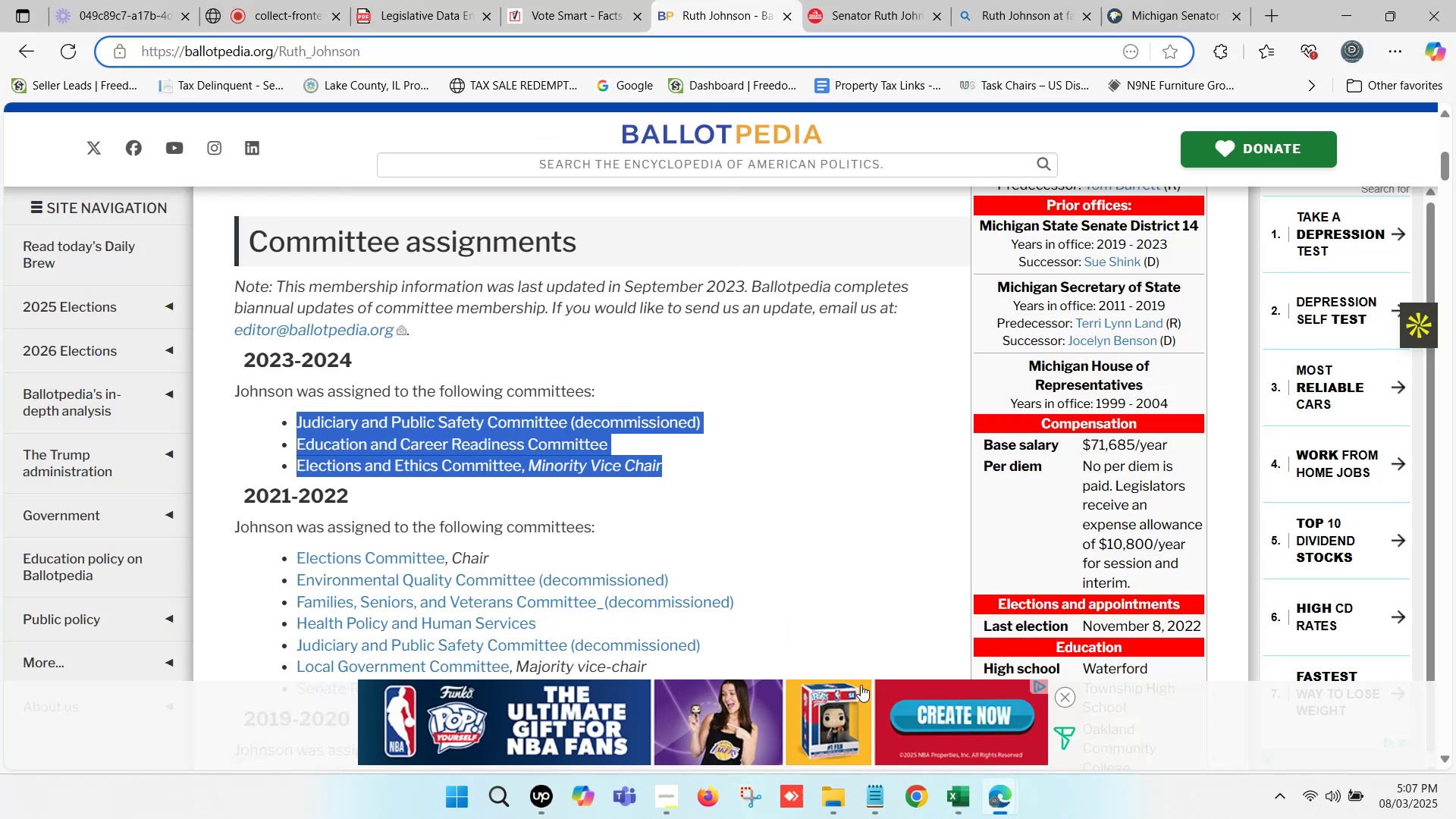 
scroll: coordinate [677, 384], scroll_direction: up, amount: 5.0
 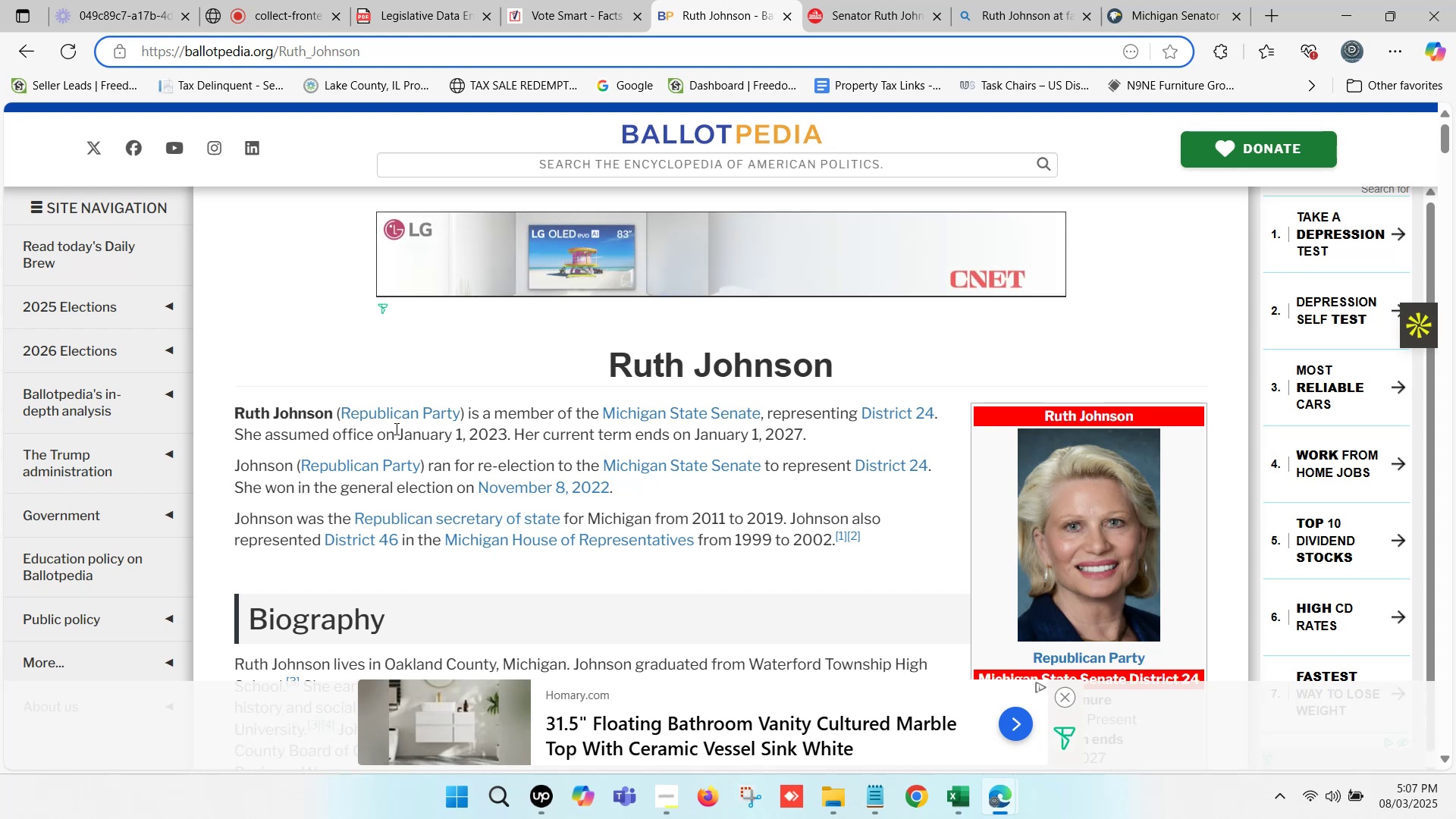 
left_click_drag(start_coordinate=[397, 428], to_coordinate=[799, 432])
 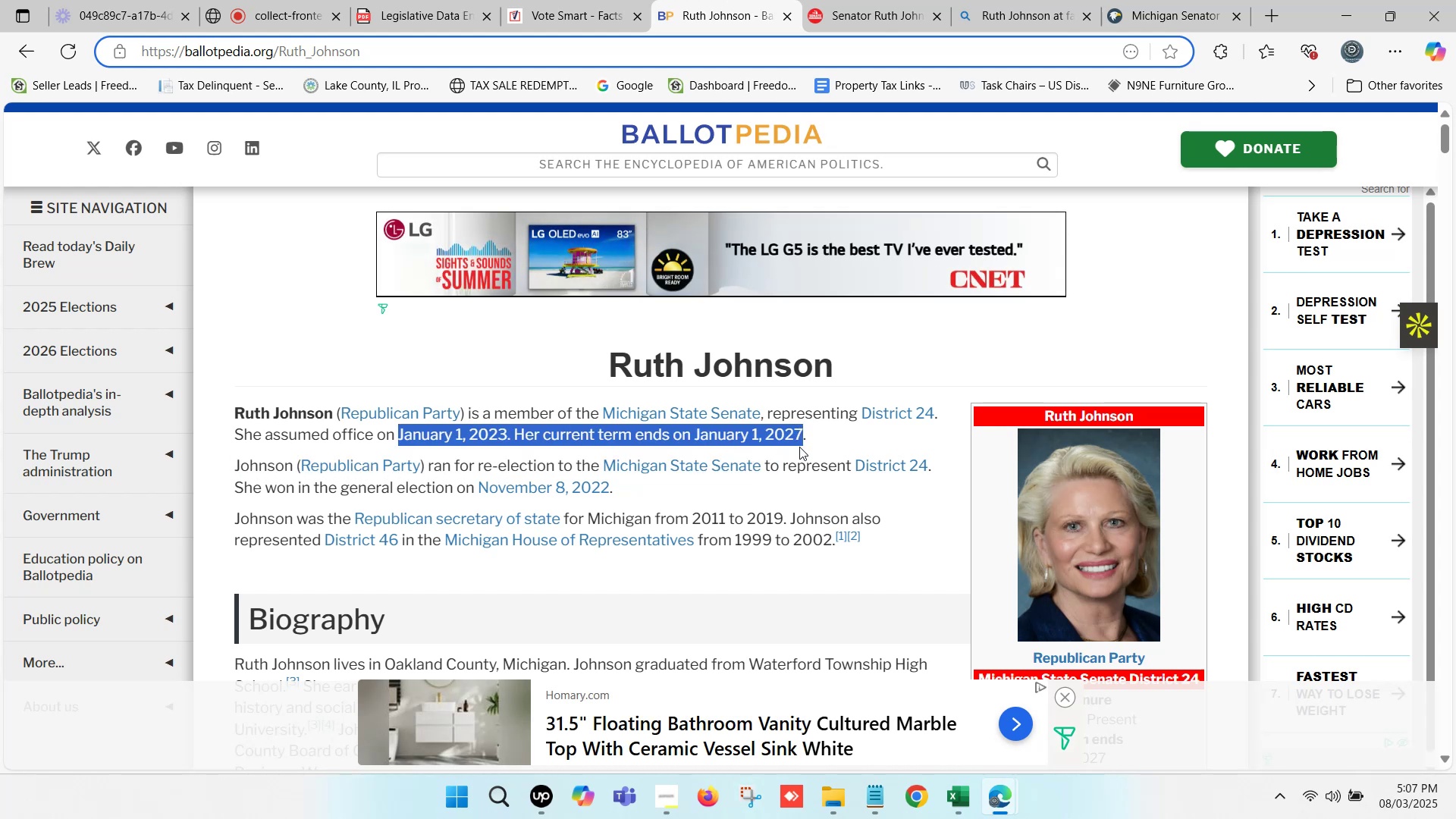 
key(Control+C)
 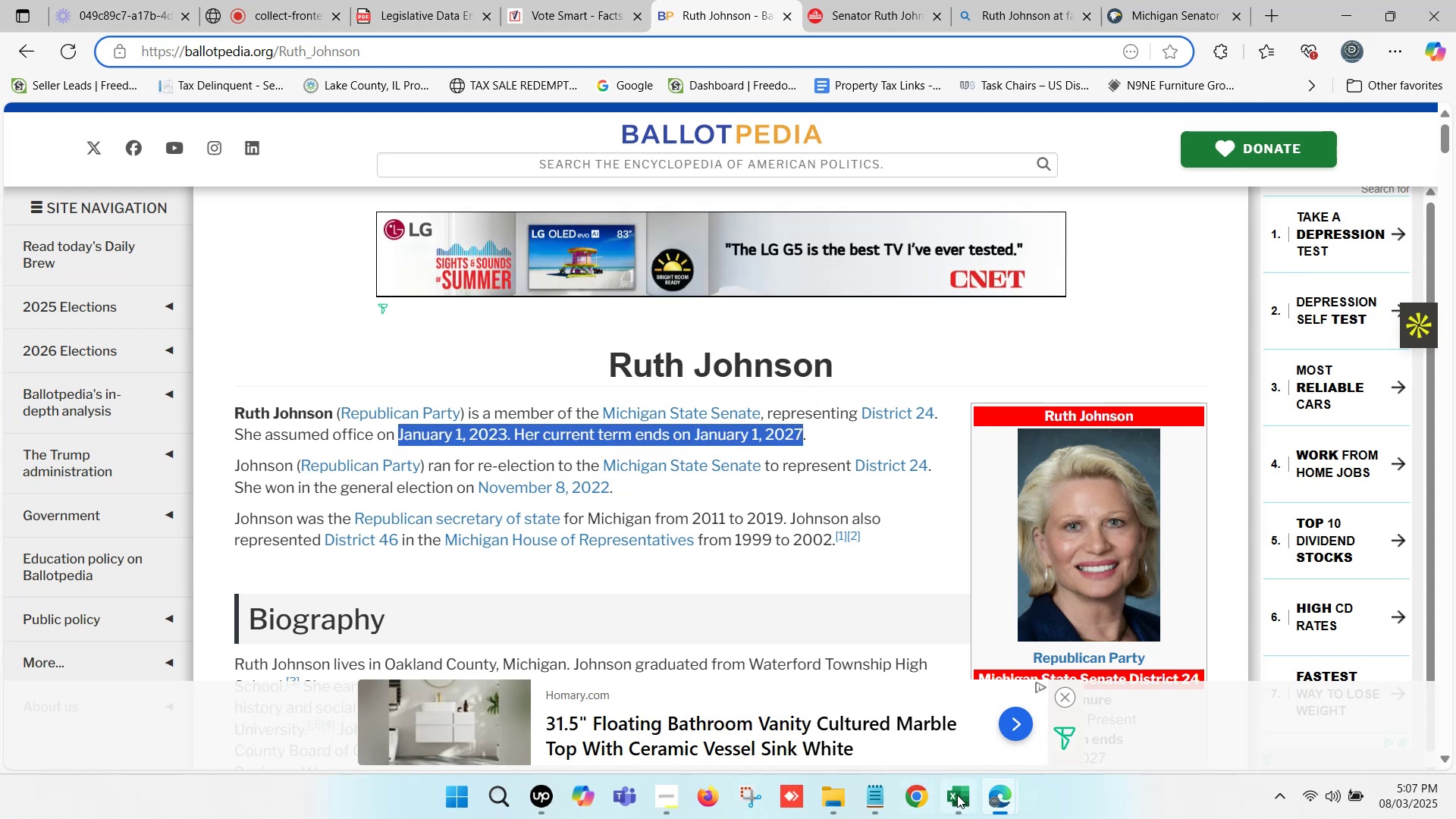 
left_click([962, 797])
 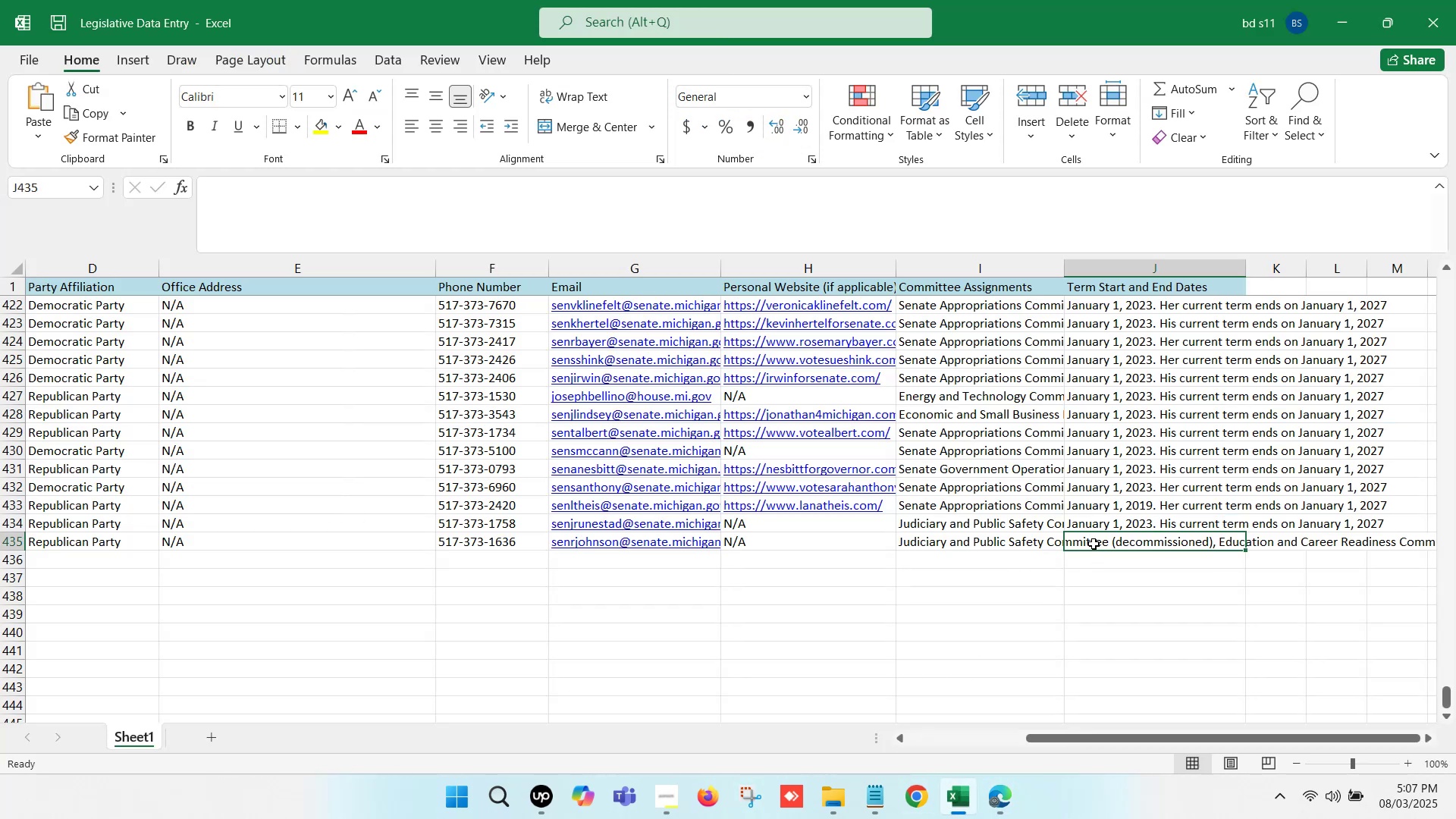 
double_click([1095, 542])
 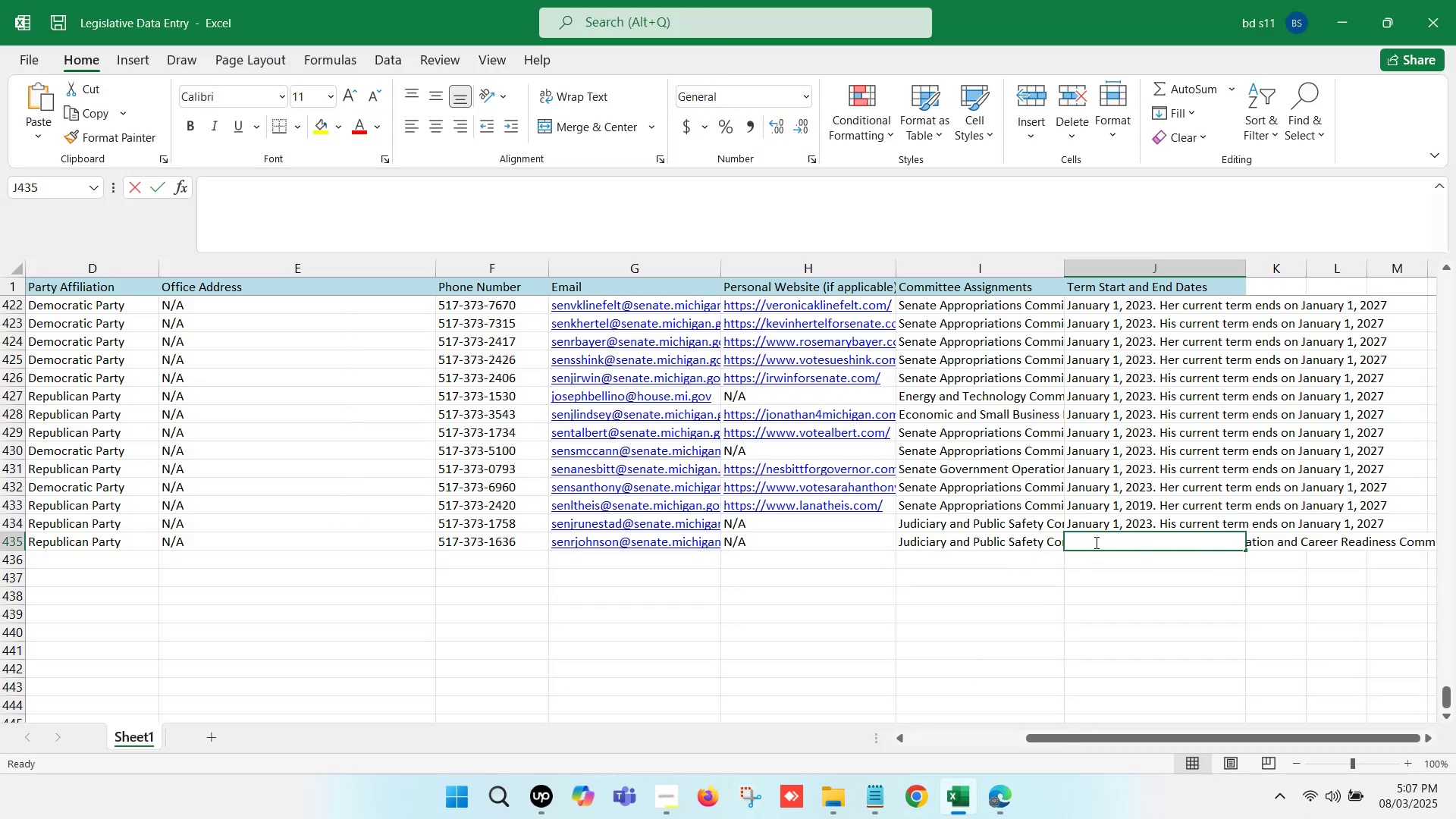 
key(Control+ControlLeft)
 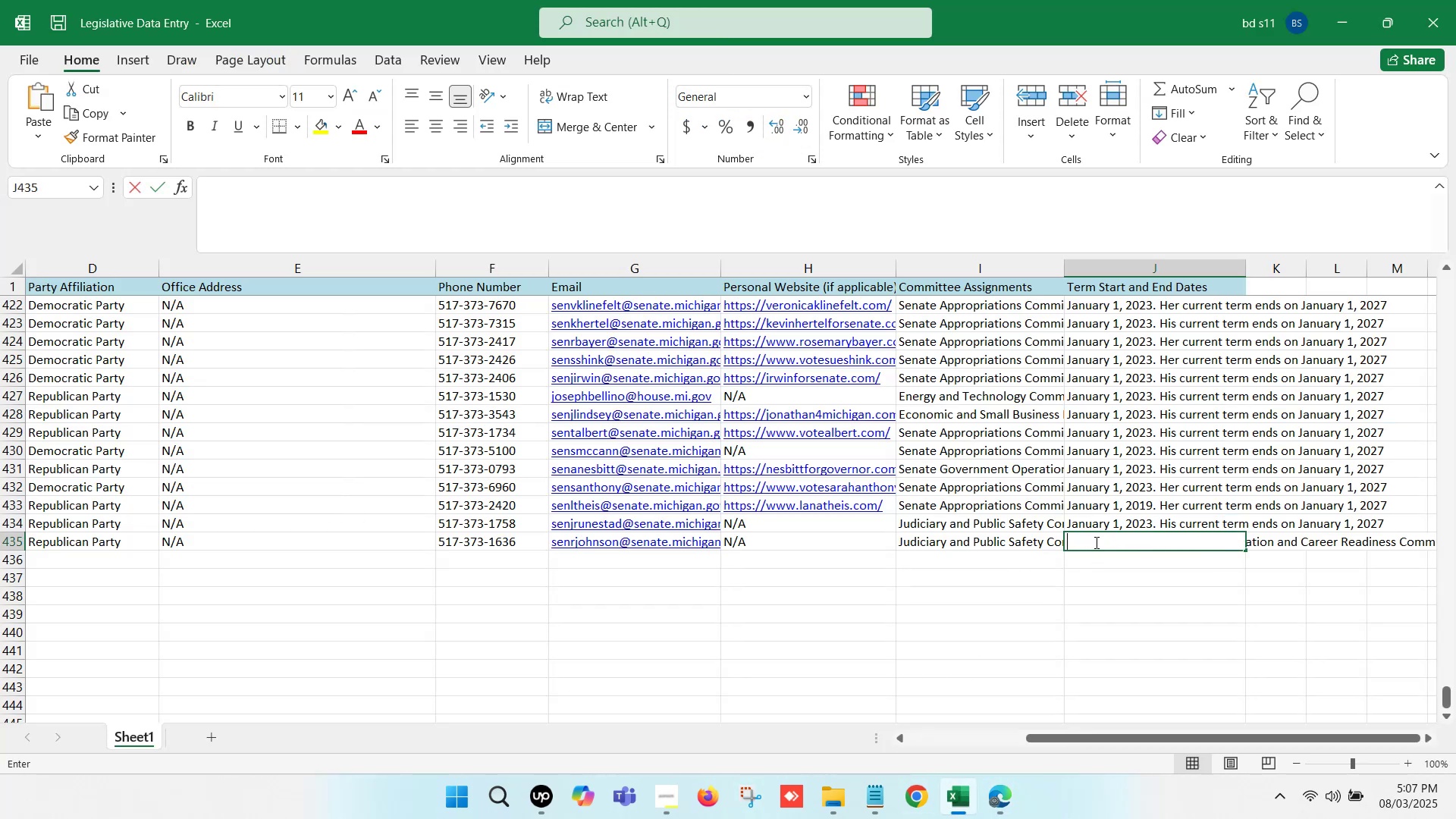 
key(Control+V)
 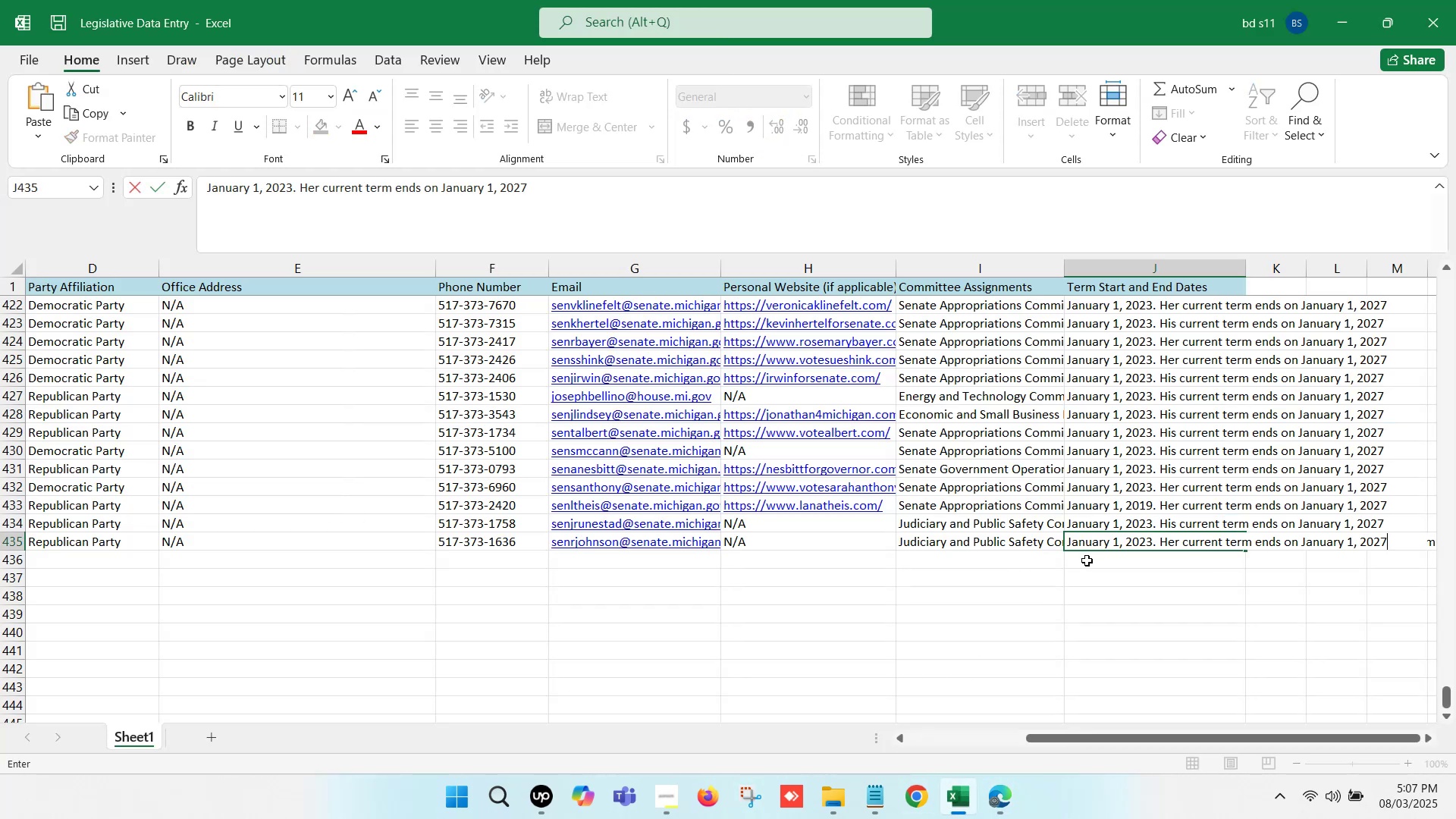 
left_click([1087, 560])
 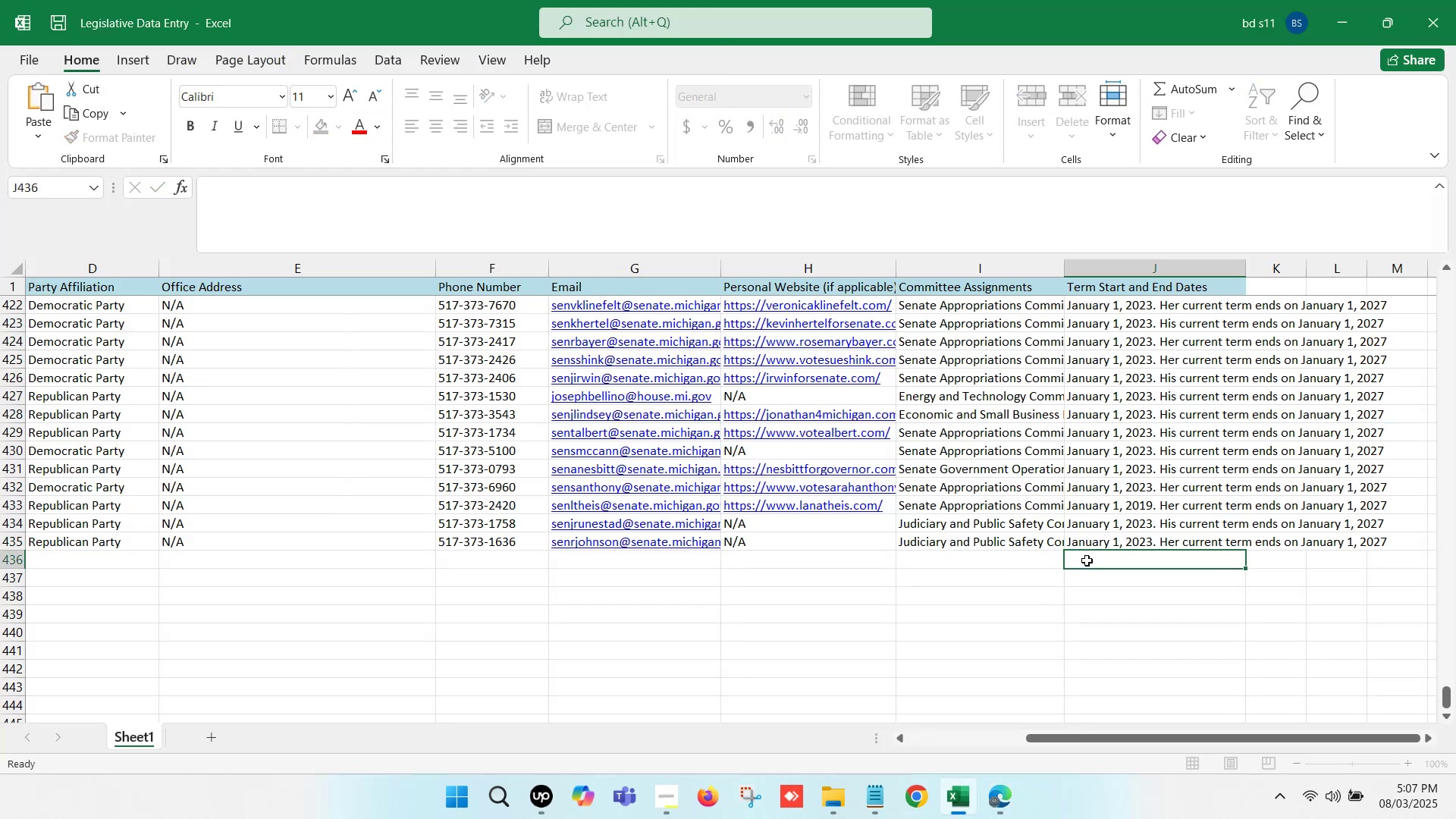 
key(Control+S)
 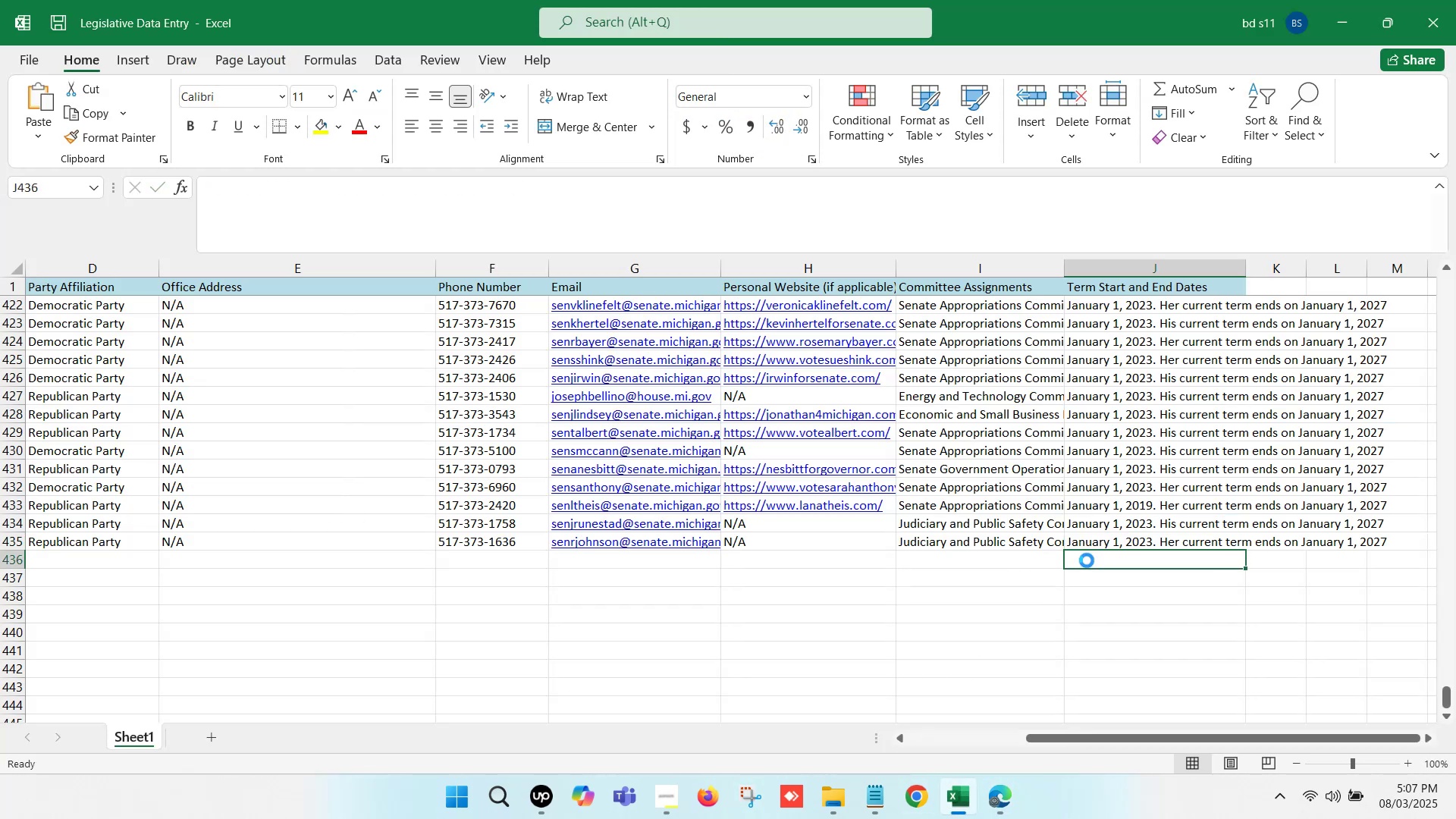 
key(Control+S)
 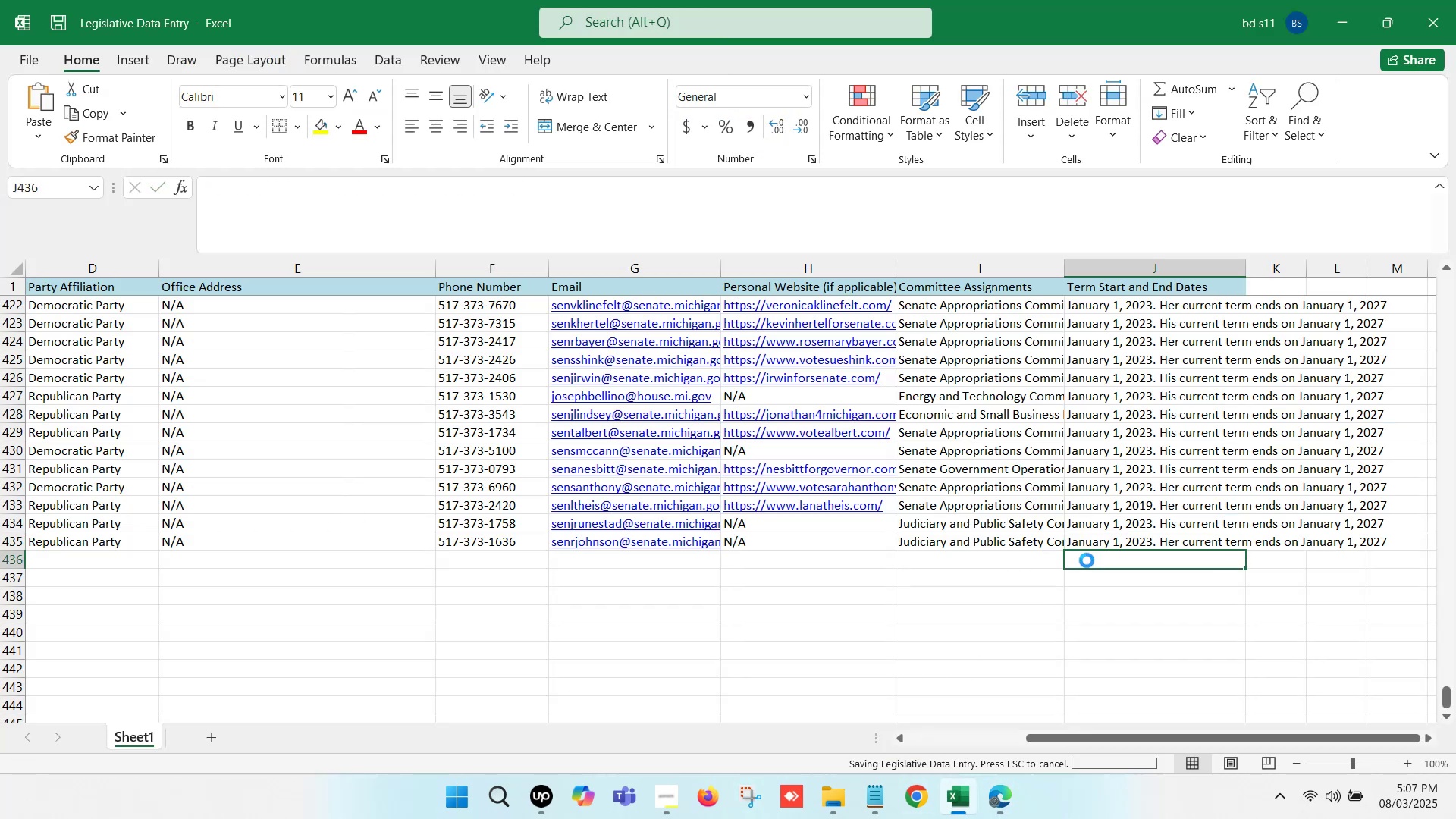 
hold_key(key=ArrowLeft, duration=1.2)
 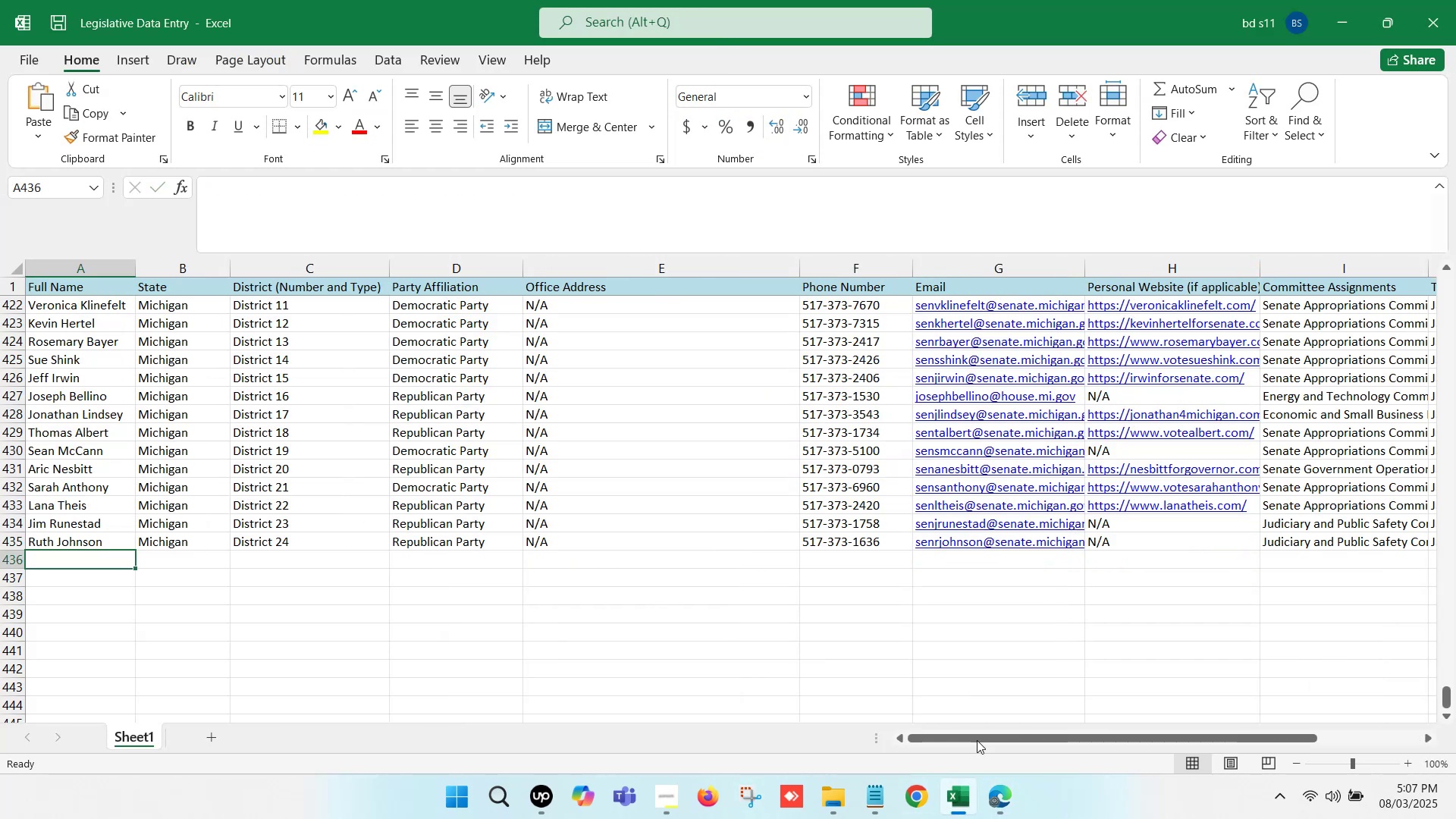 
left_click([1000, 782])
 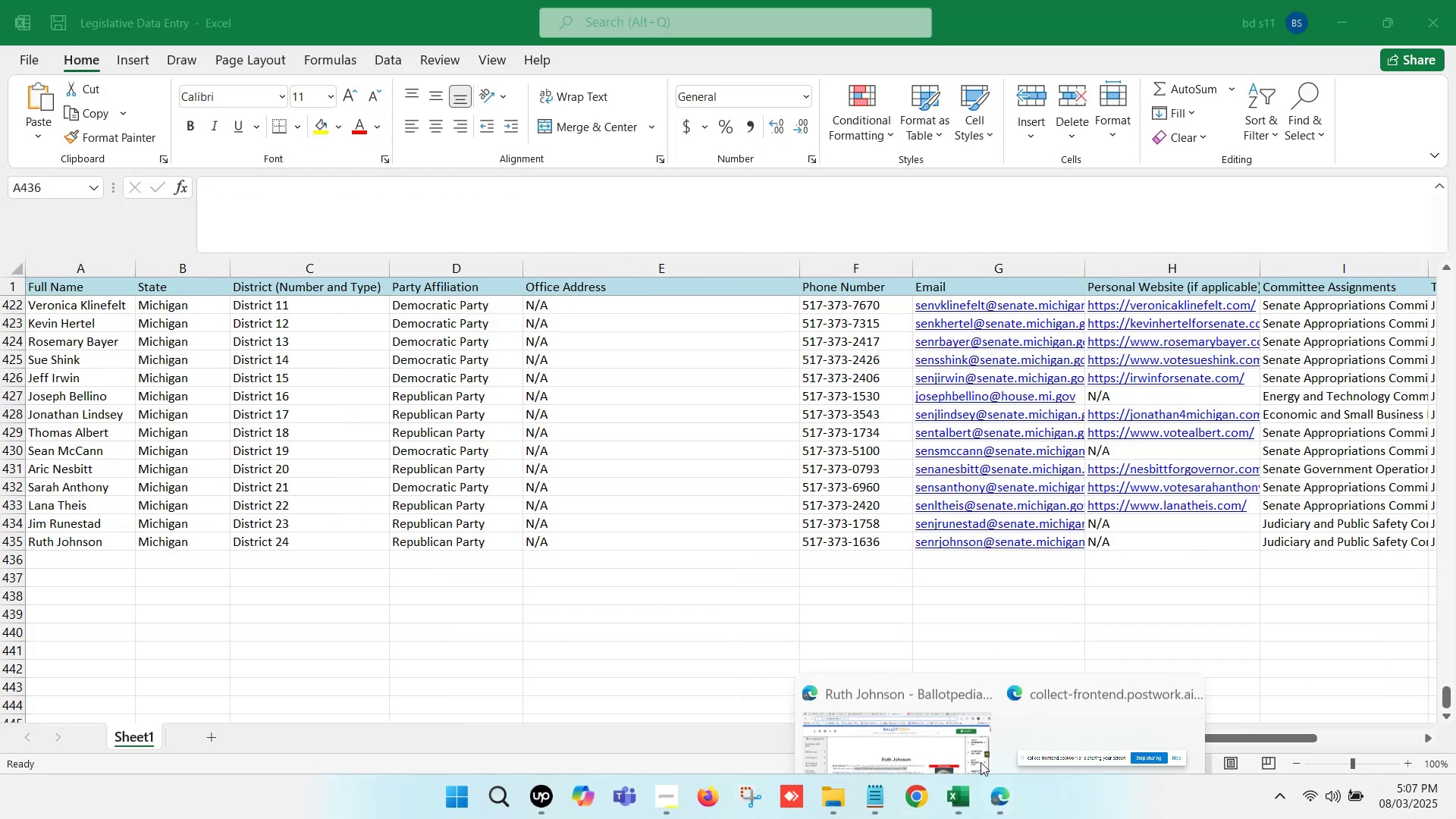 
left_click([849, 692])
 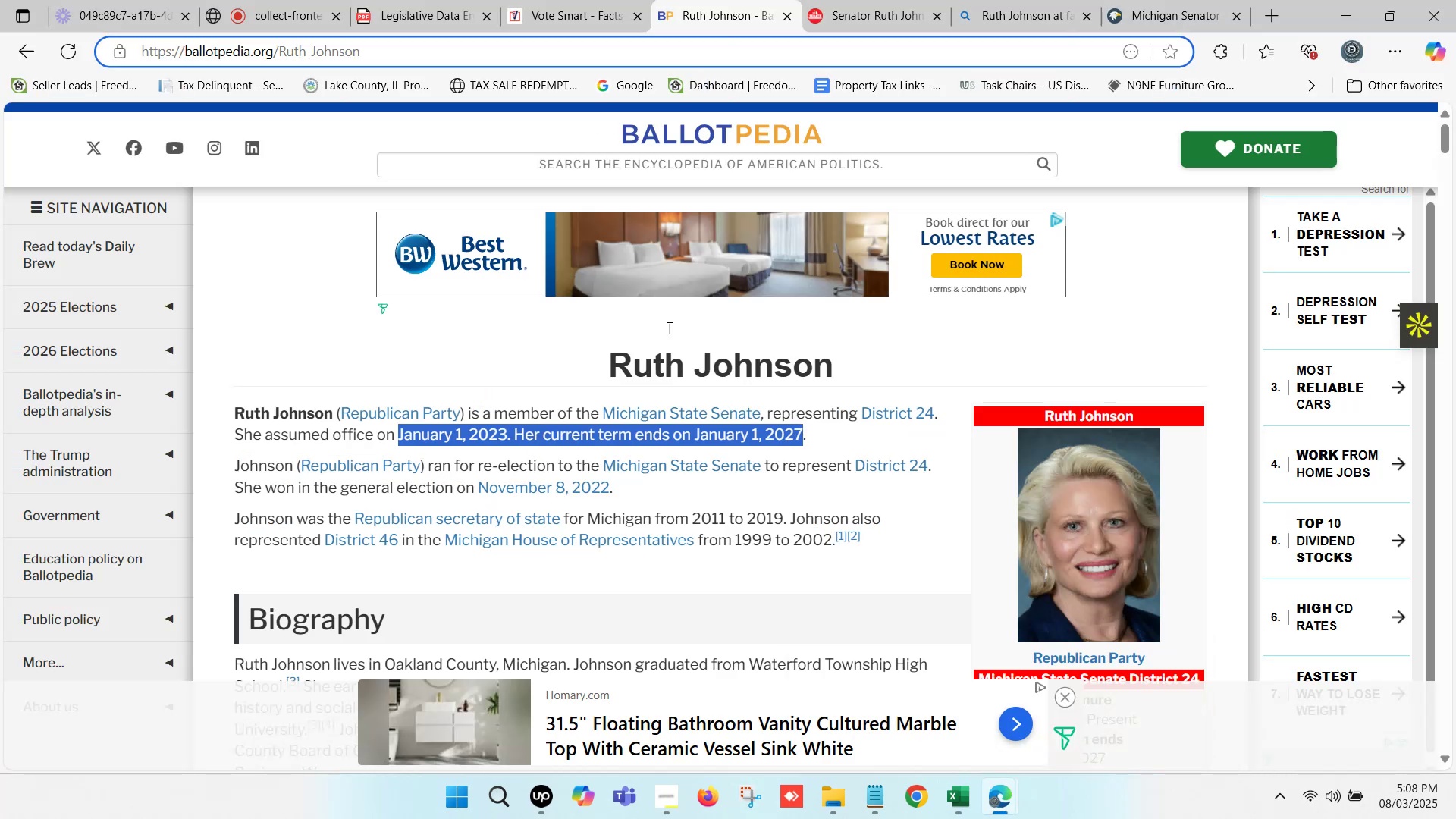 
left_click([295, 0])
 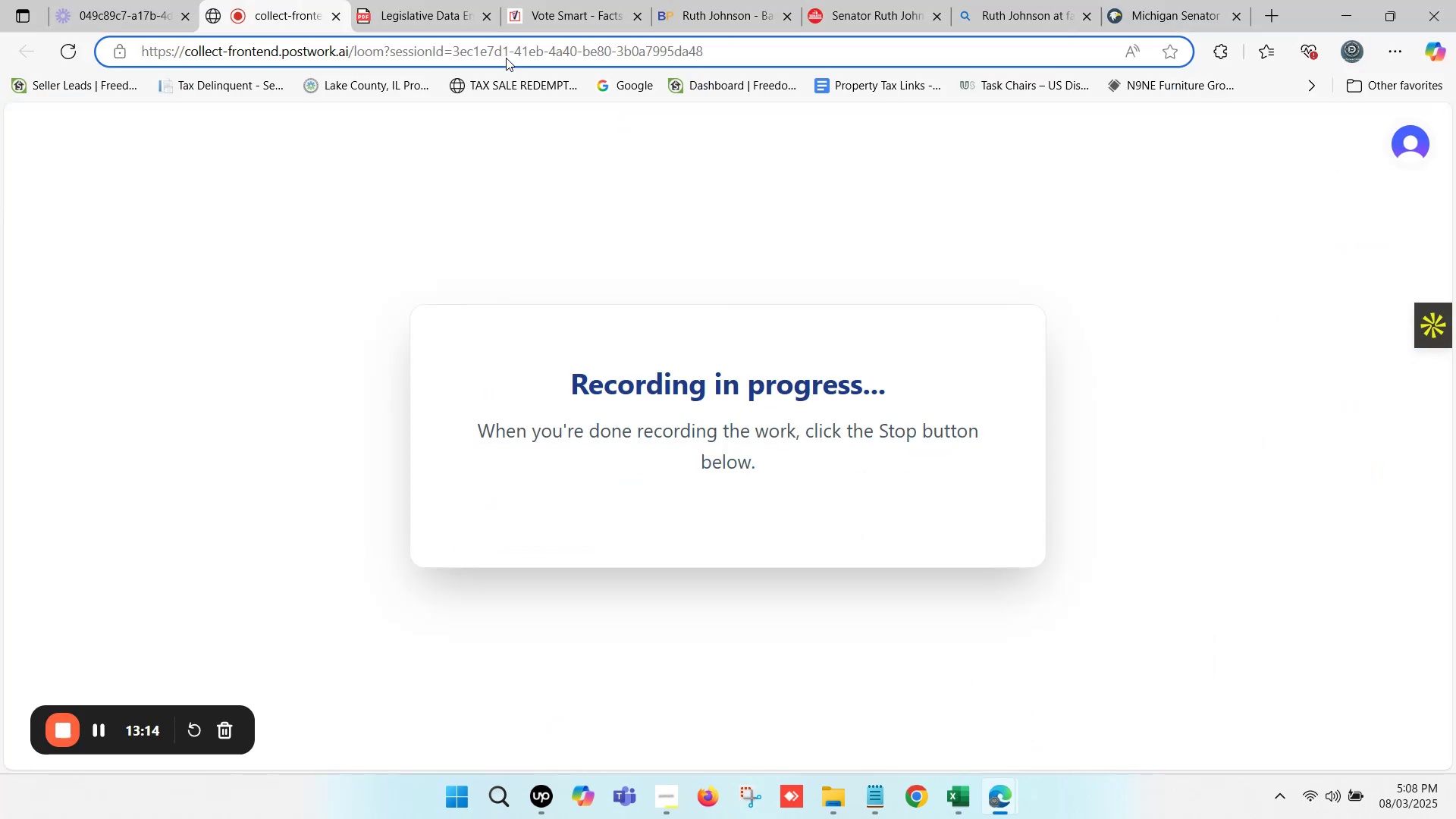 
left_click([409, 0])
 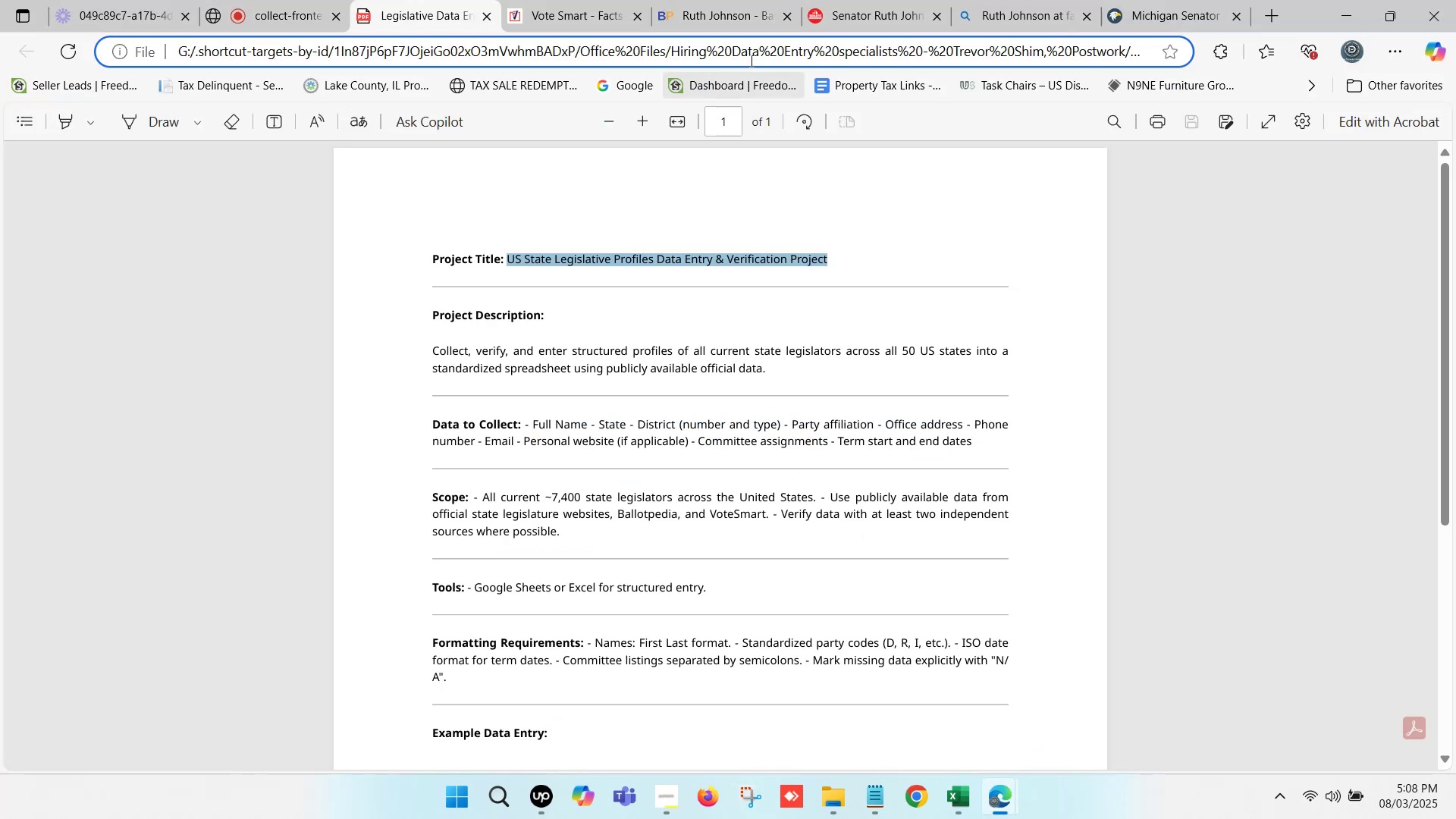 
left_click([752, 0])
 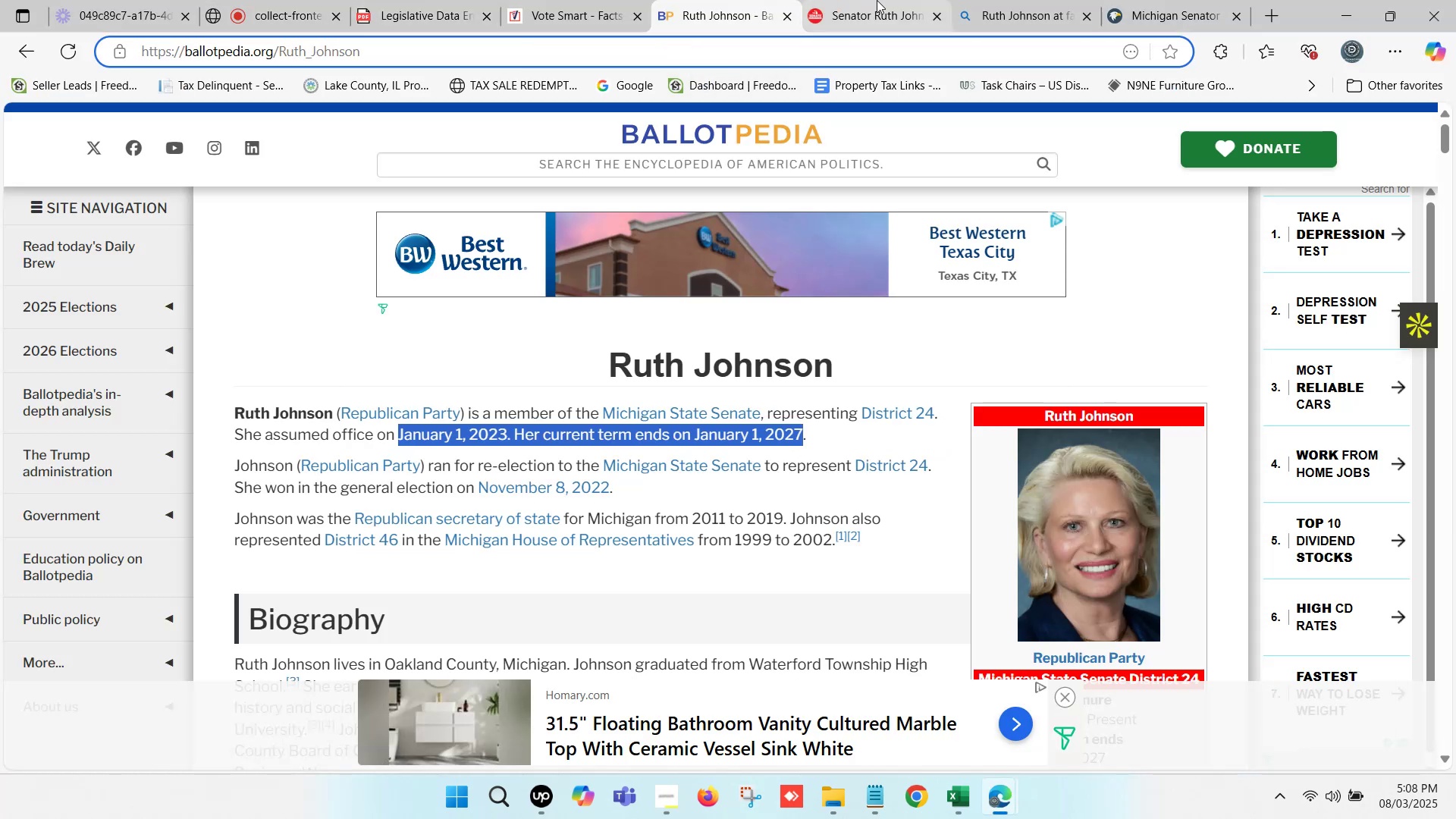 
left_click([877, 0])
 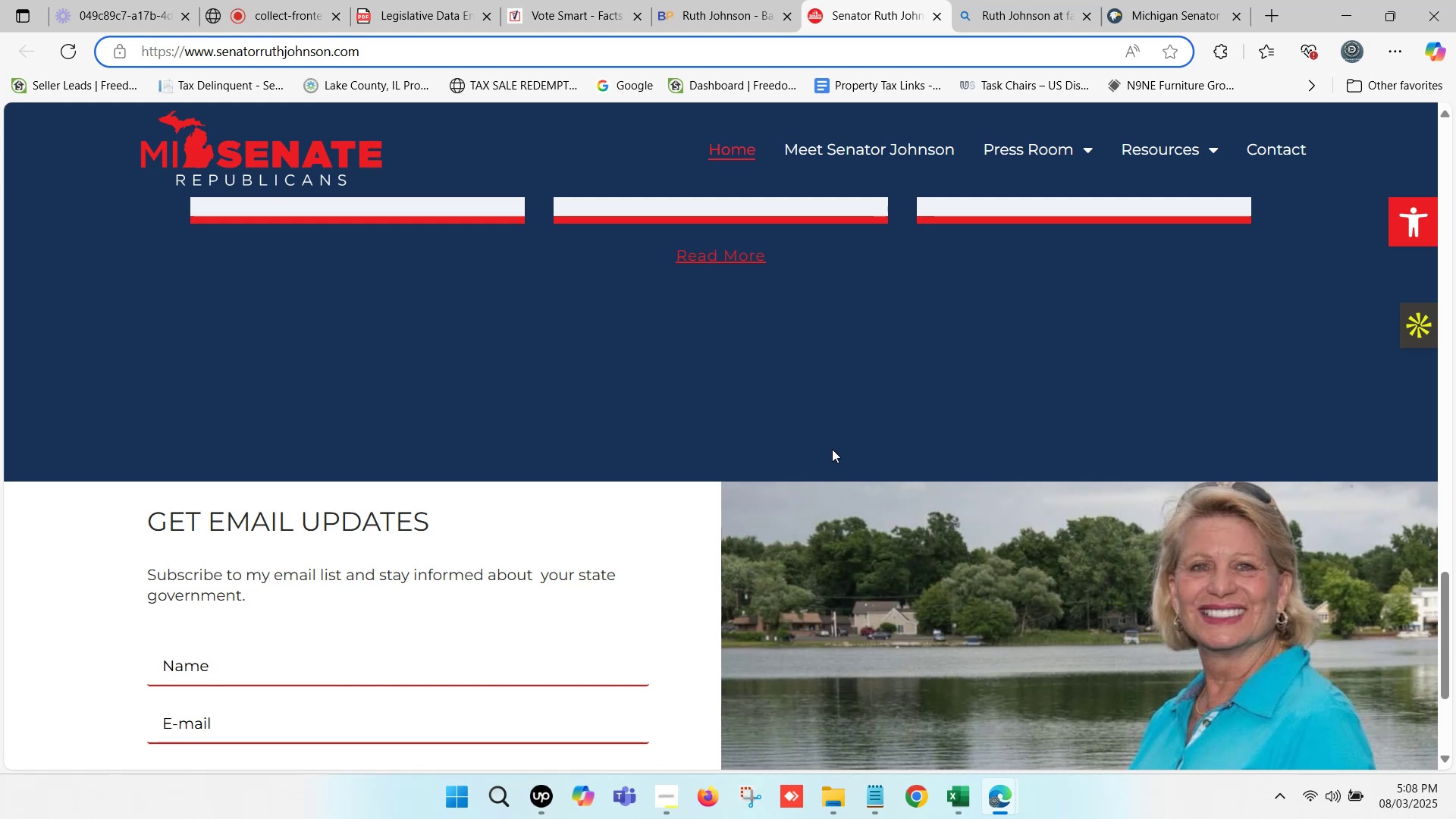 
left_click([737, 0])
 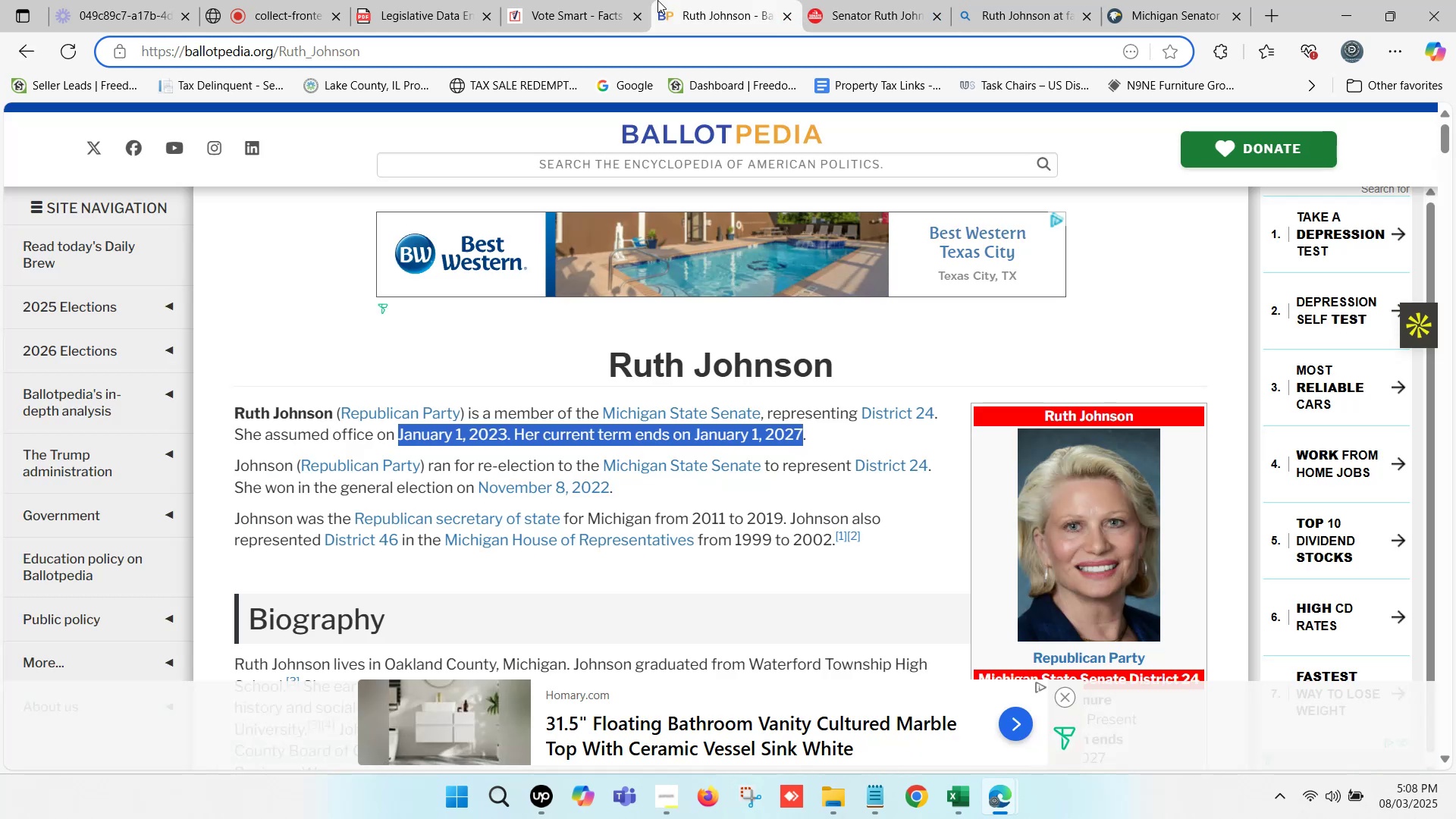 
left_click([931, 14])
 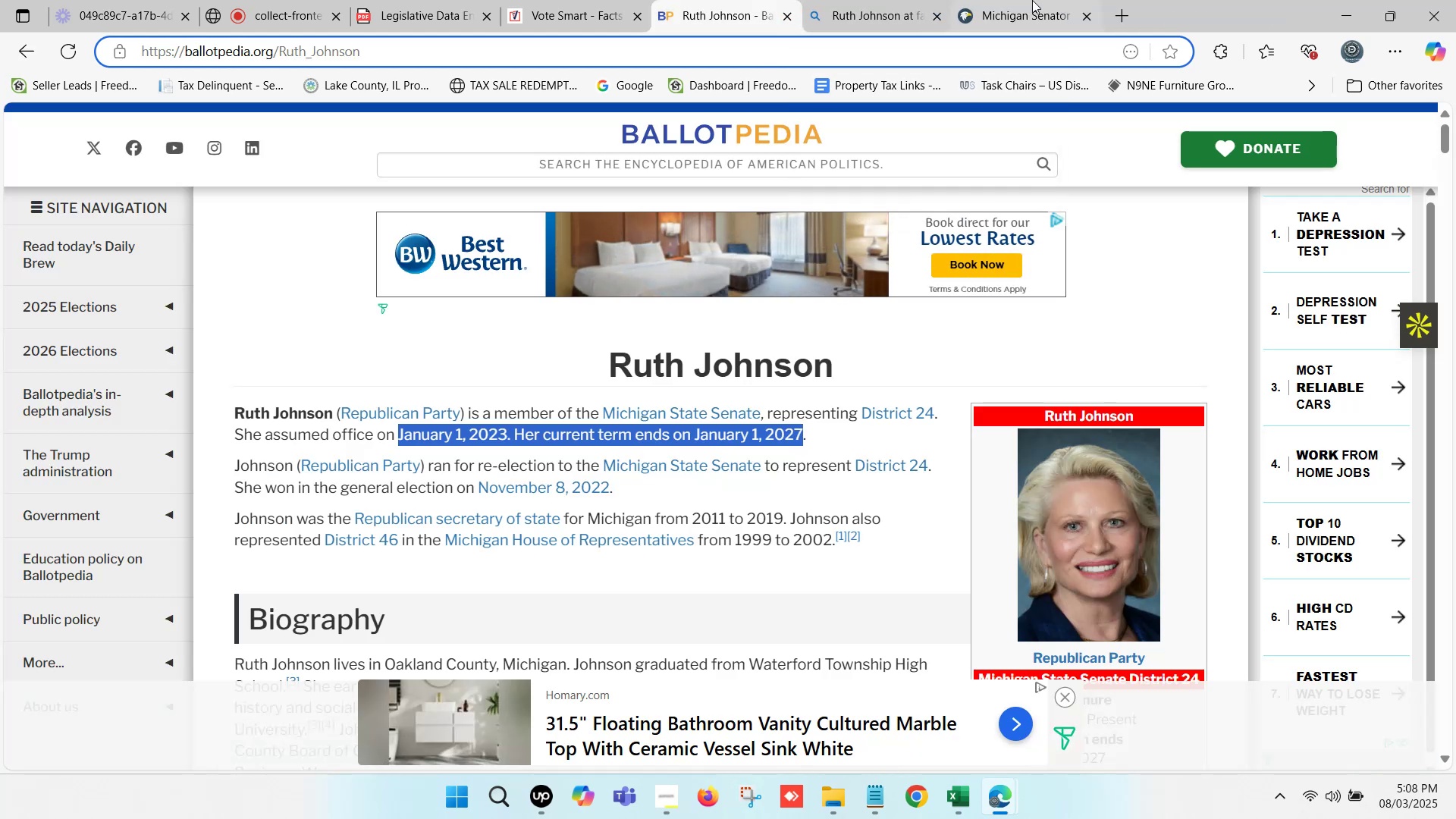 
left_click([1044, 0])
 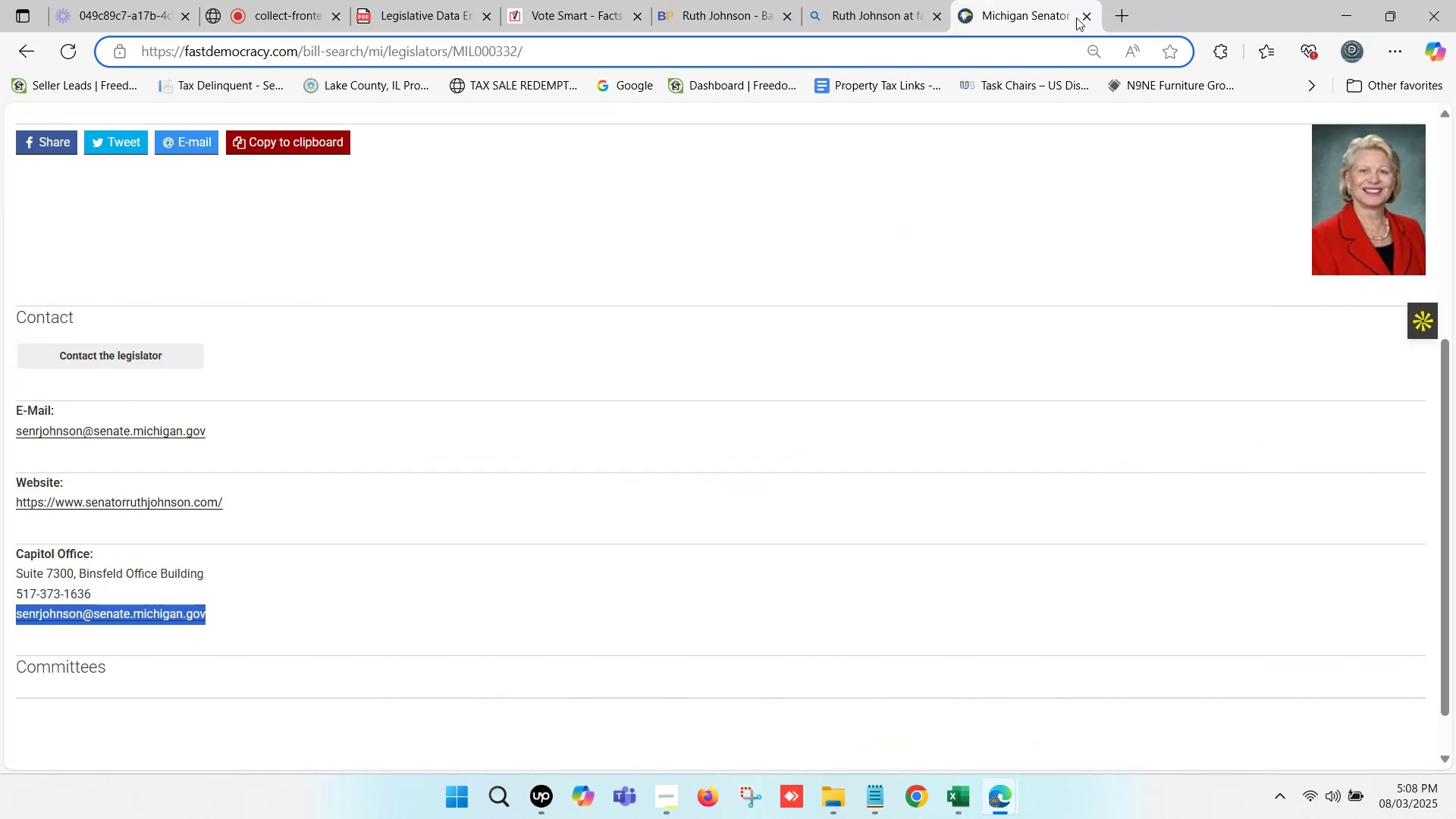 
left_click([1082, 17])
 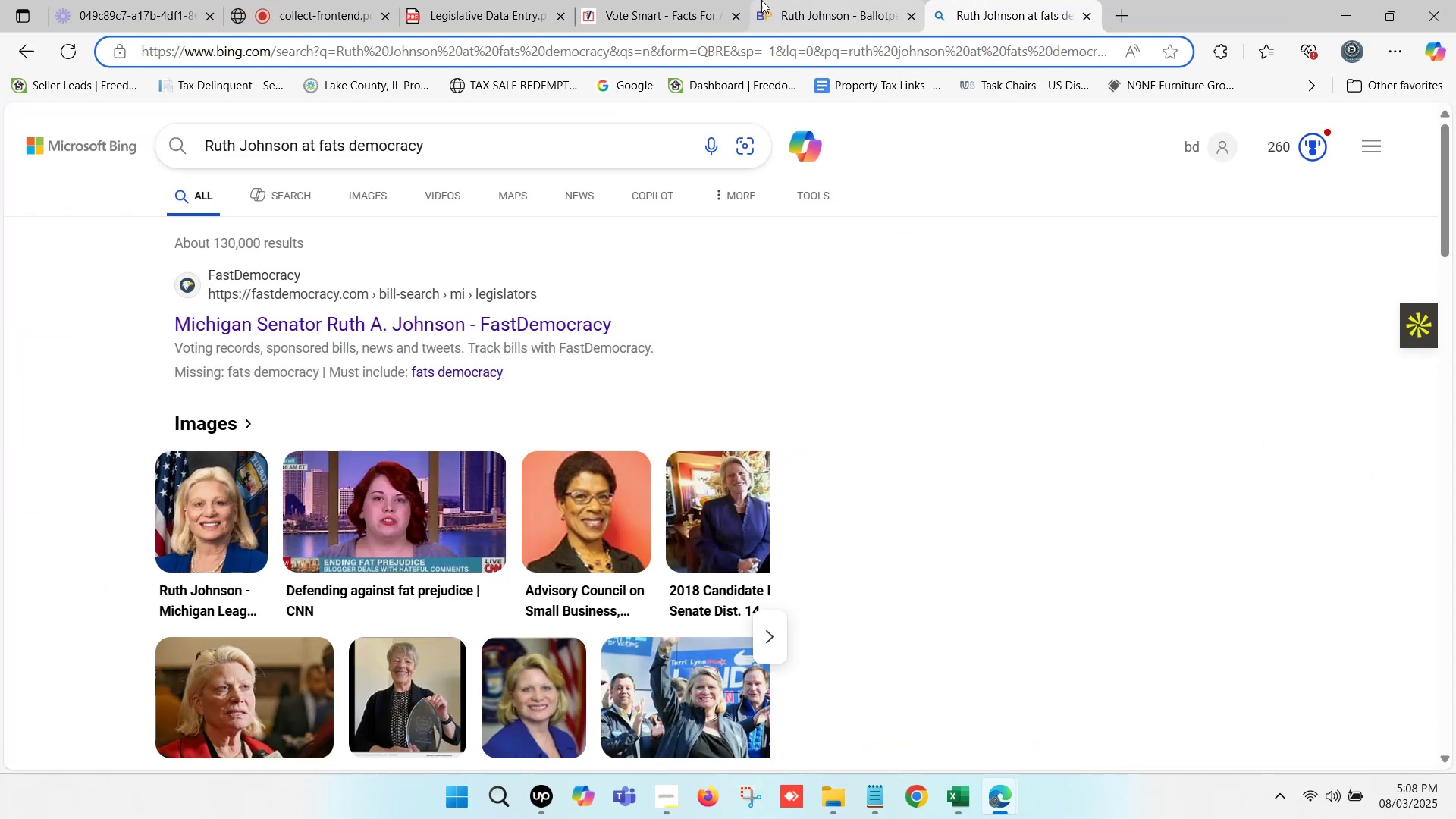 
left_click([674, 0])
 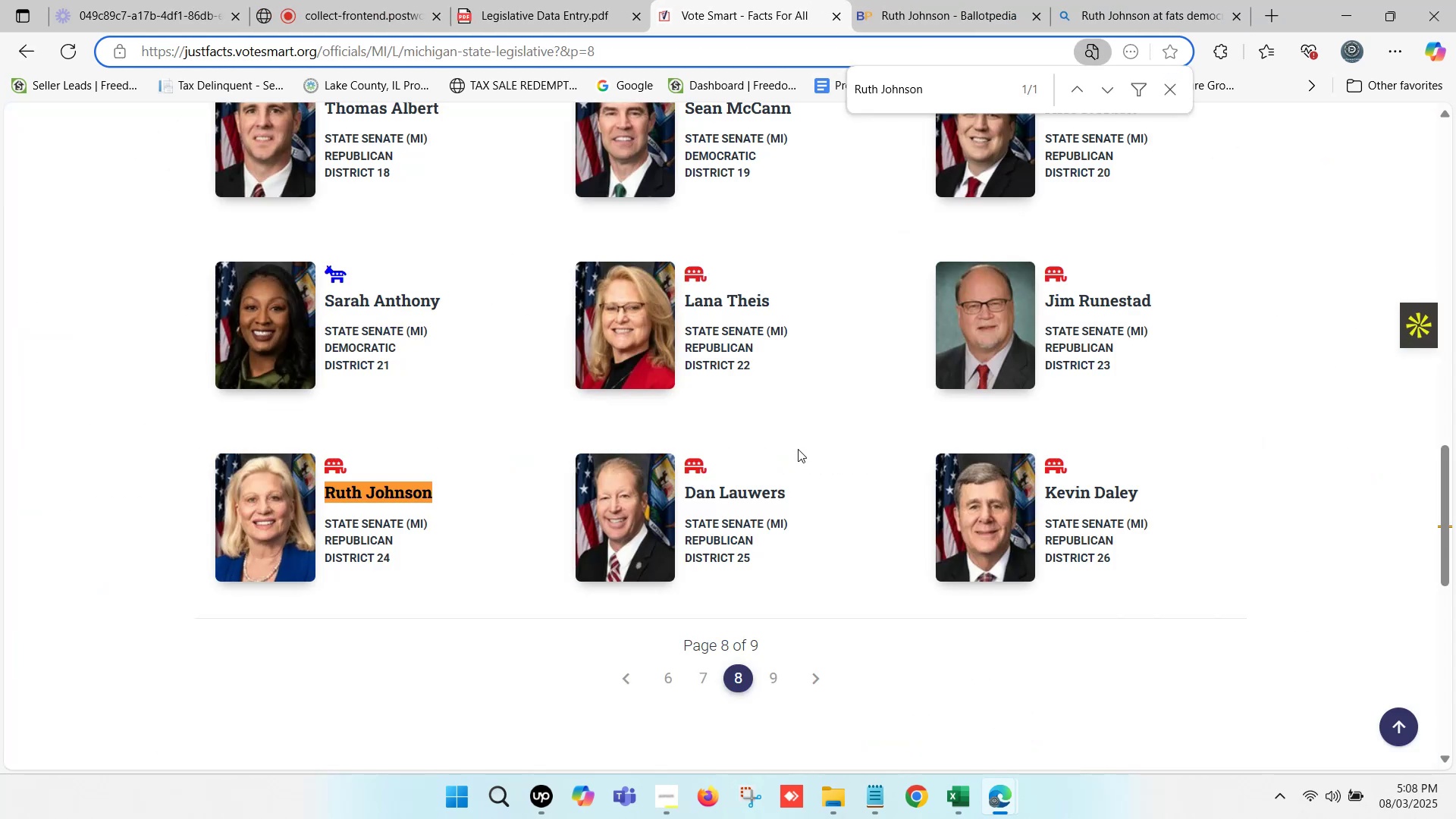 
left_click_drag(start_coordinate=[795, 490], to_coordinate=[686, 491])
 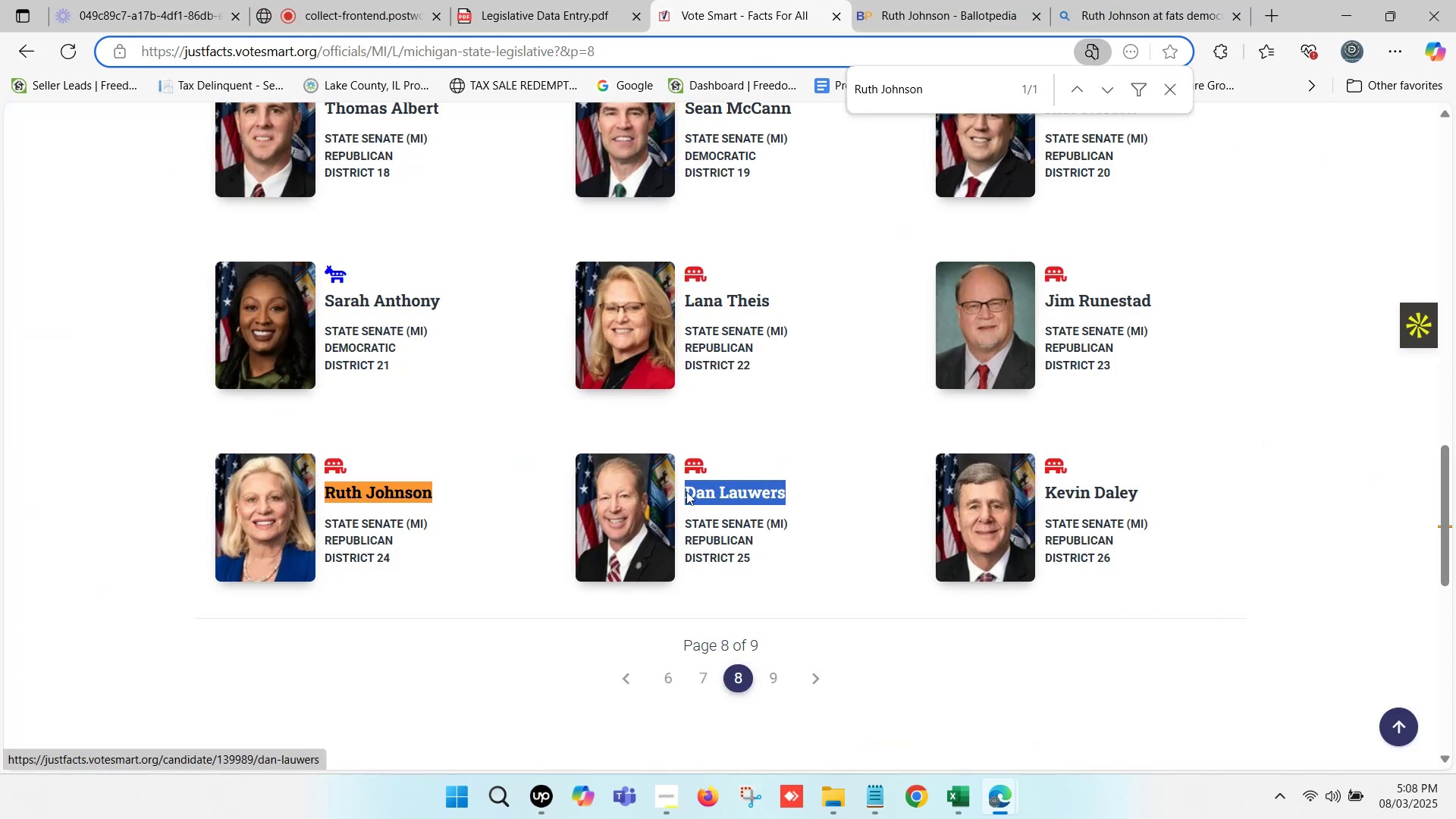 
key(Control+C)
 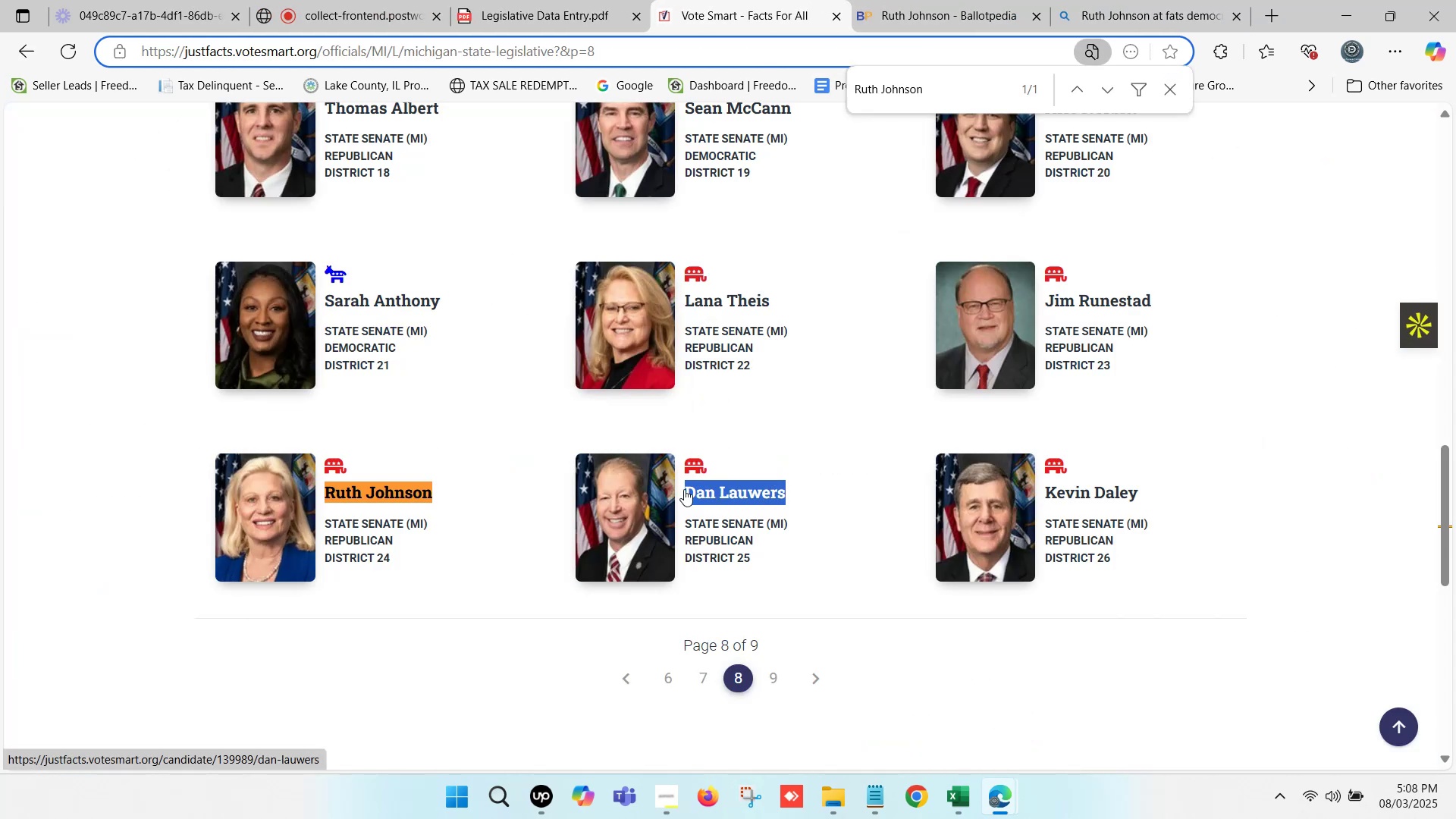 
key(Control+F)
 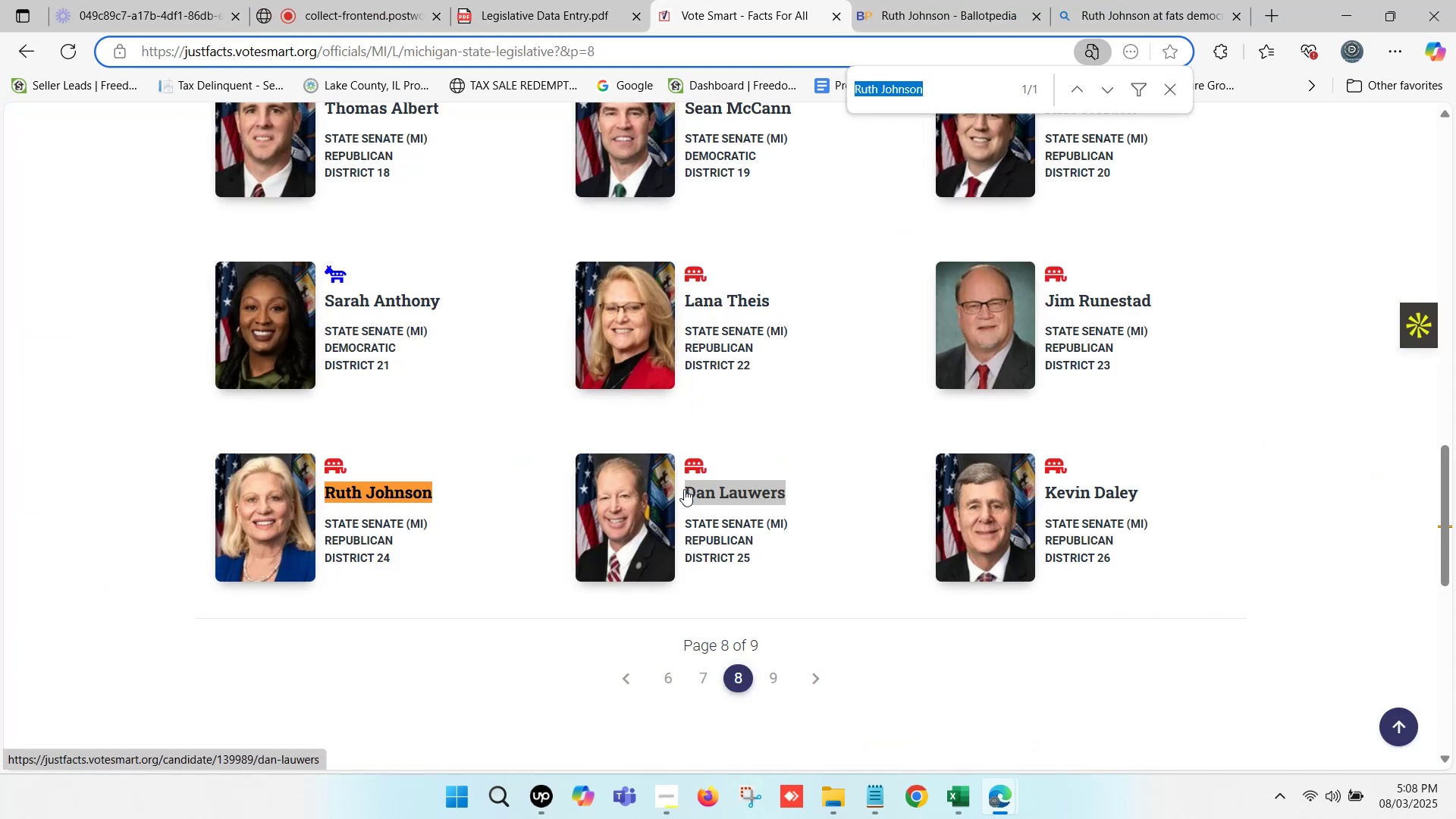 
key(Control+V)
 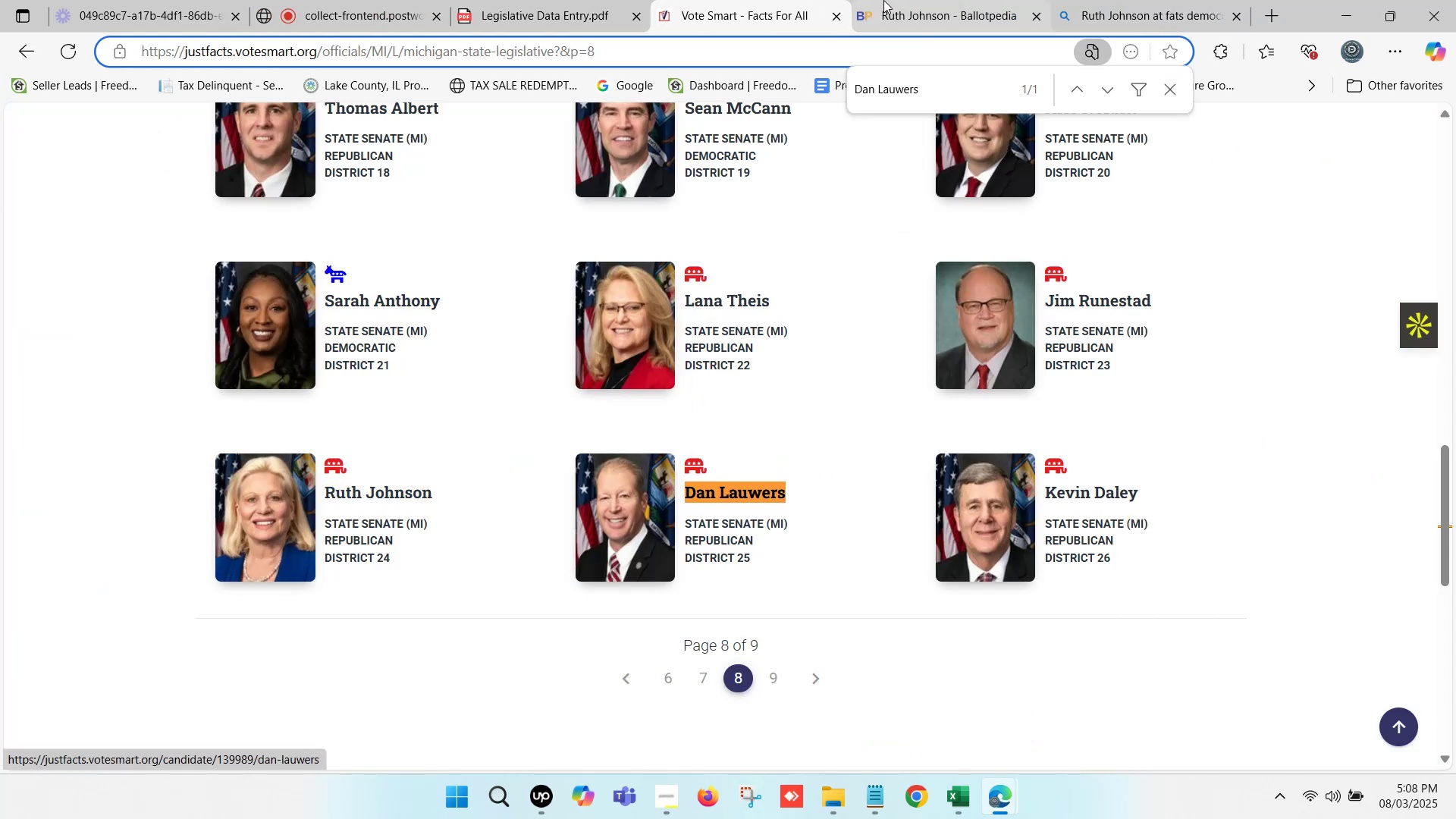 
left_click([904, 0])
 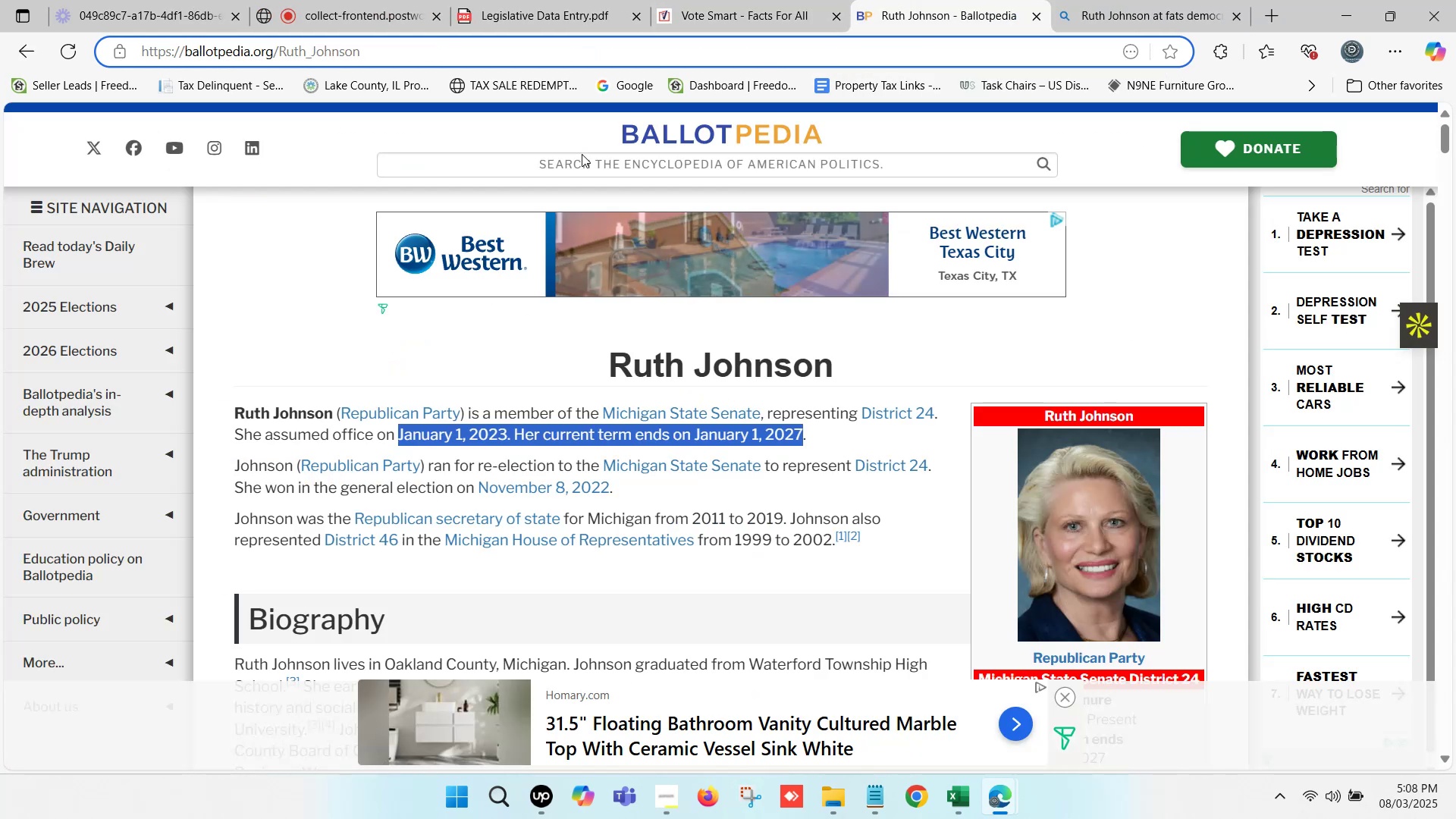 
left_click([579, 171])
 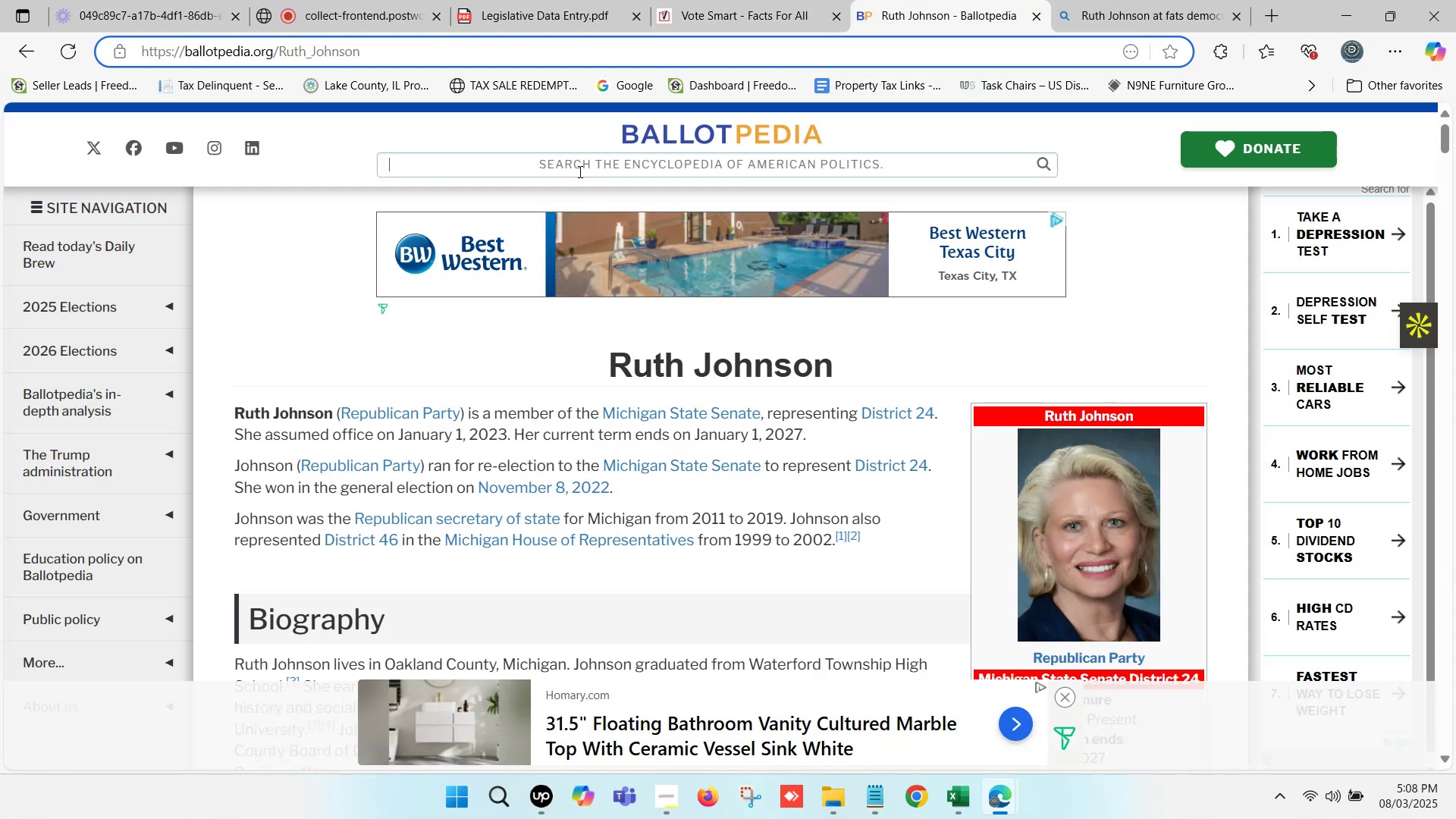 
key(Control+ControlLeft)
 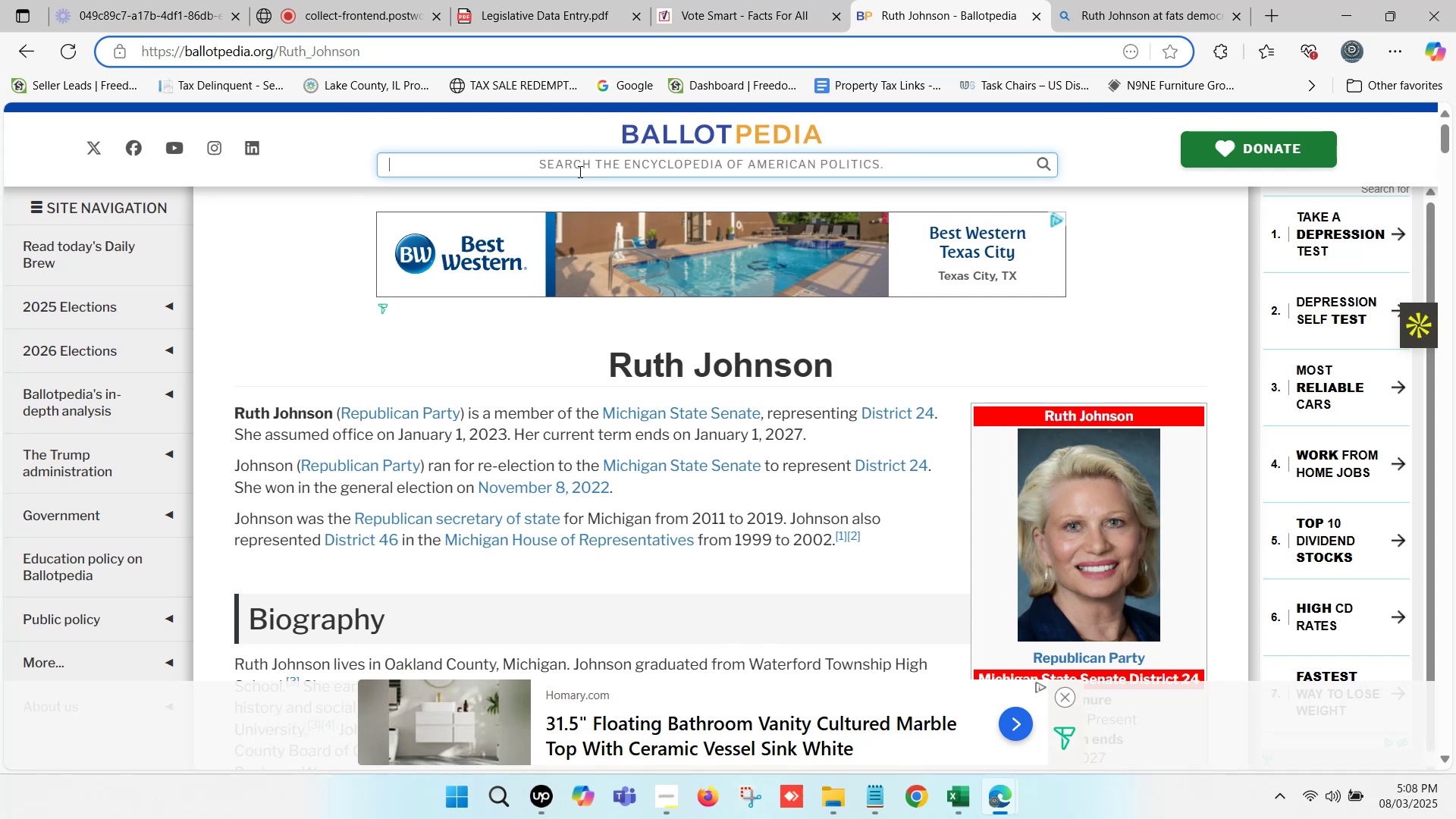 
key(Control+V)
 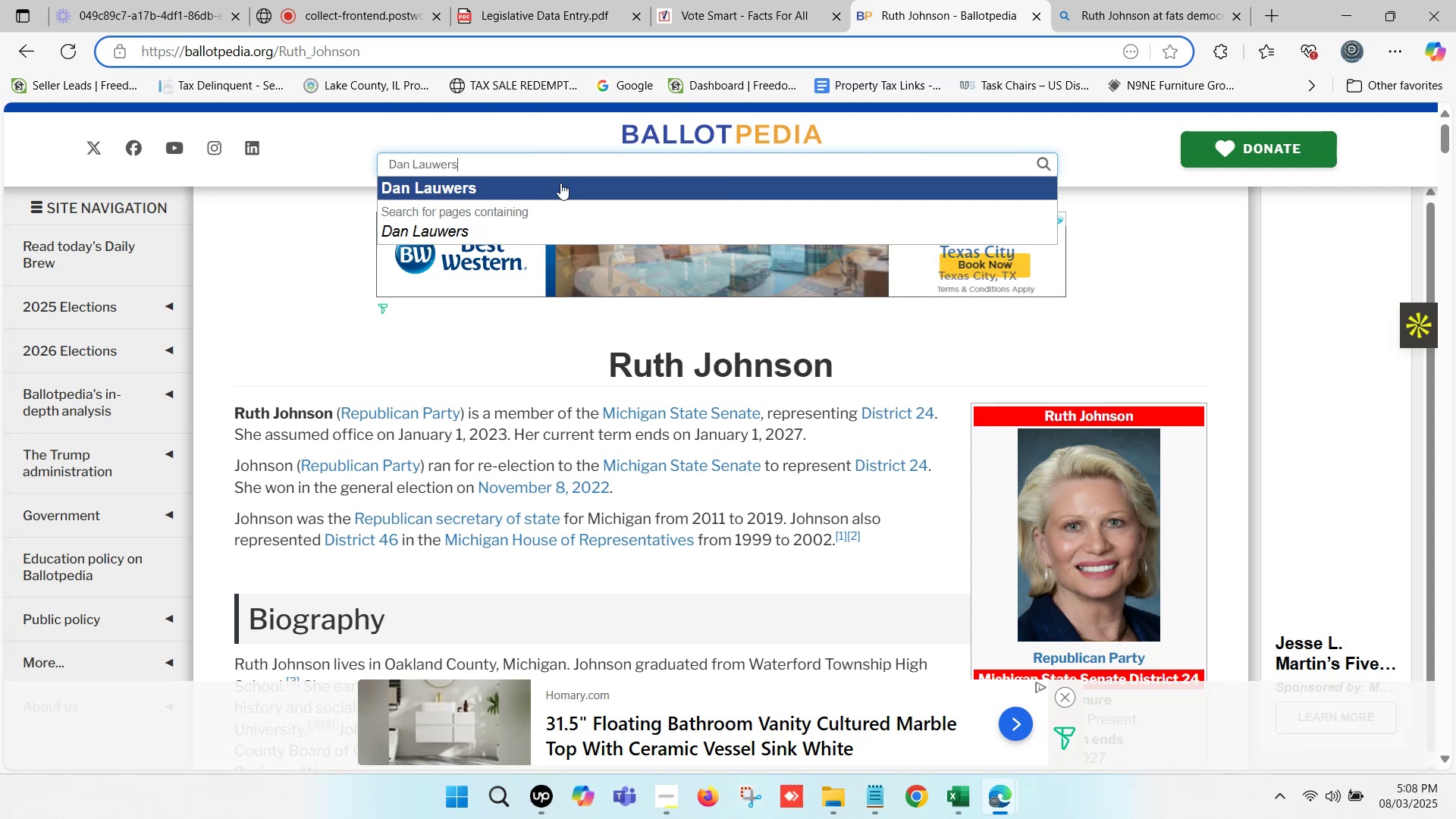 
left_click_drag(start_coordinate=[558, 184], to_coordinate=[570, 180])
 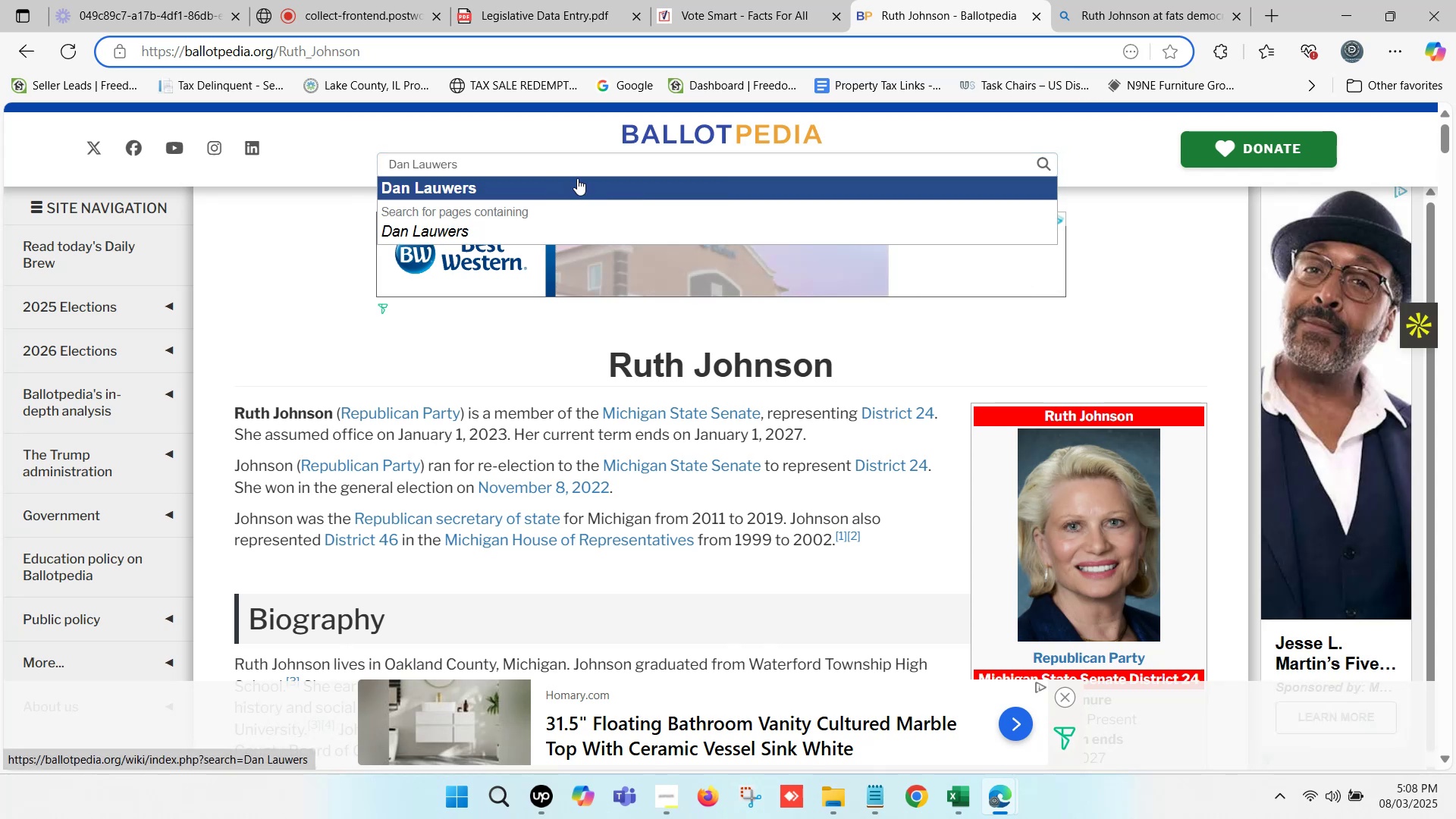 
left_click([577, 178])
 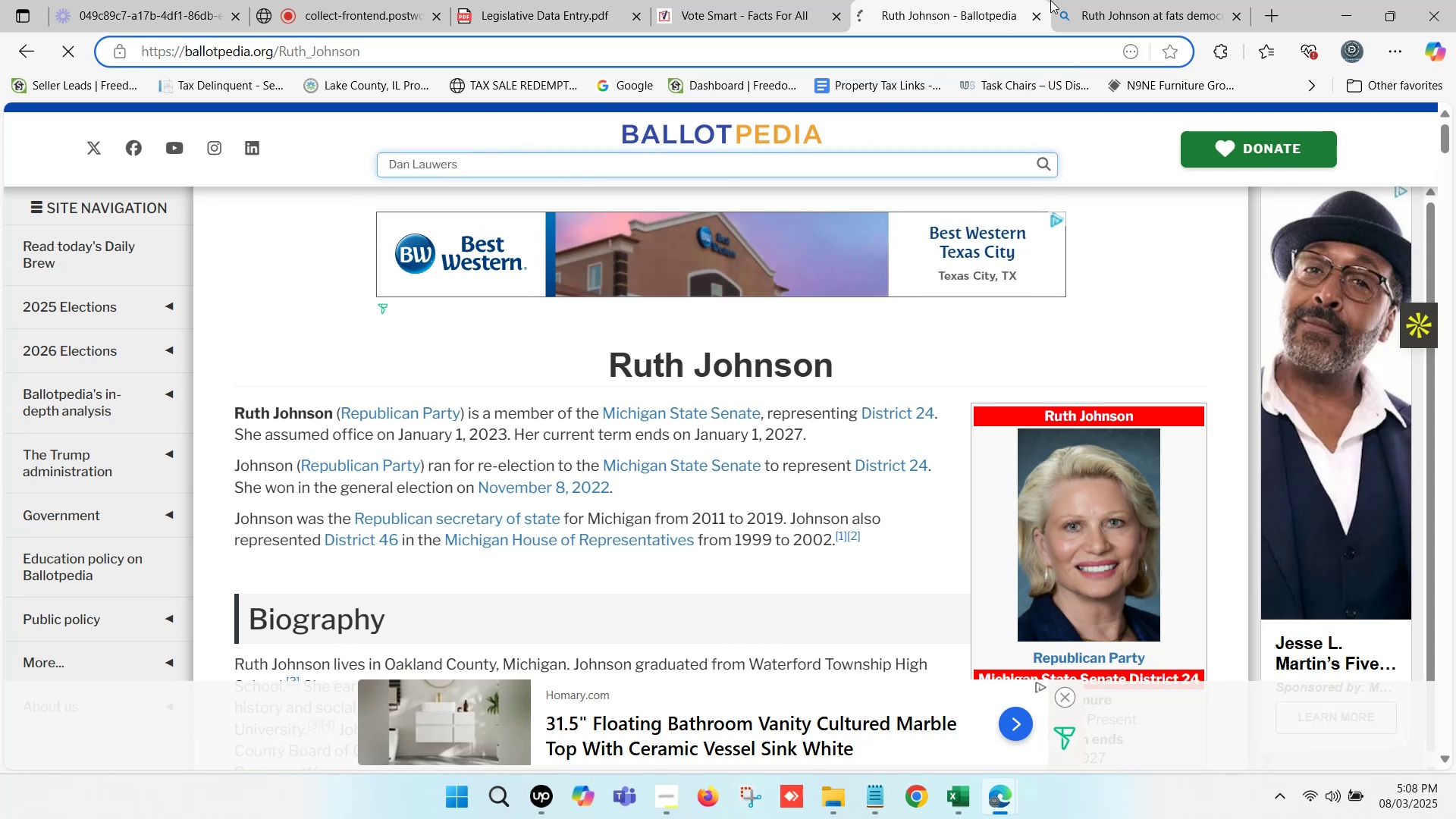 
left_click([1103, 0])
 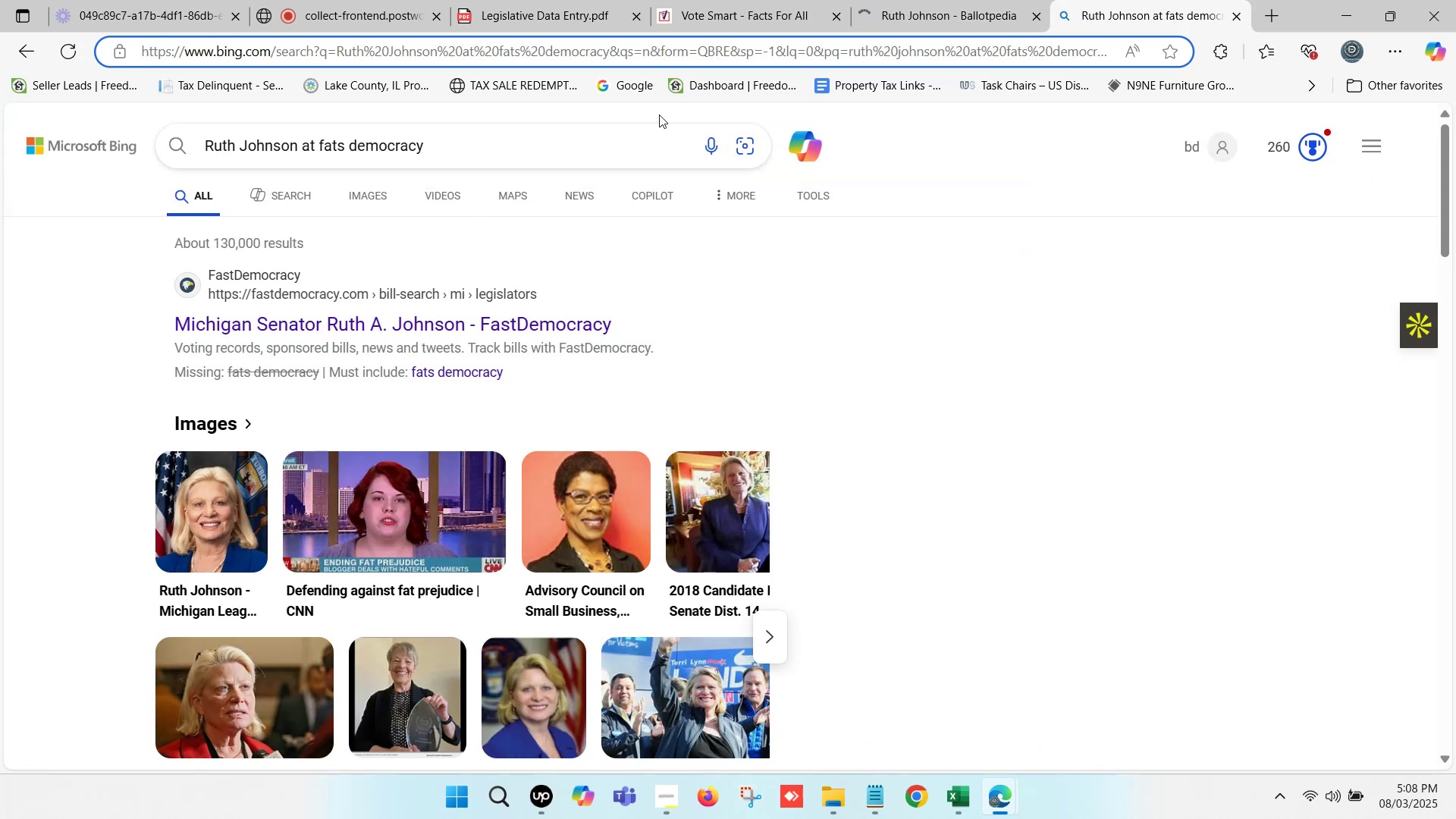 
scroll: coordinate [458, 190], scroll_direction: up, amount: 2.0
 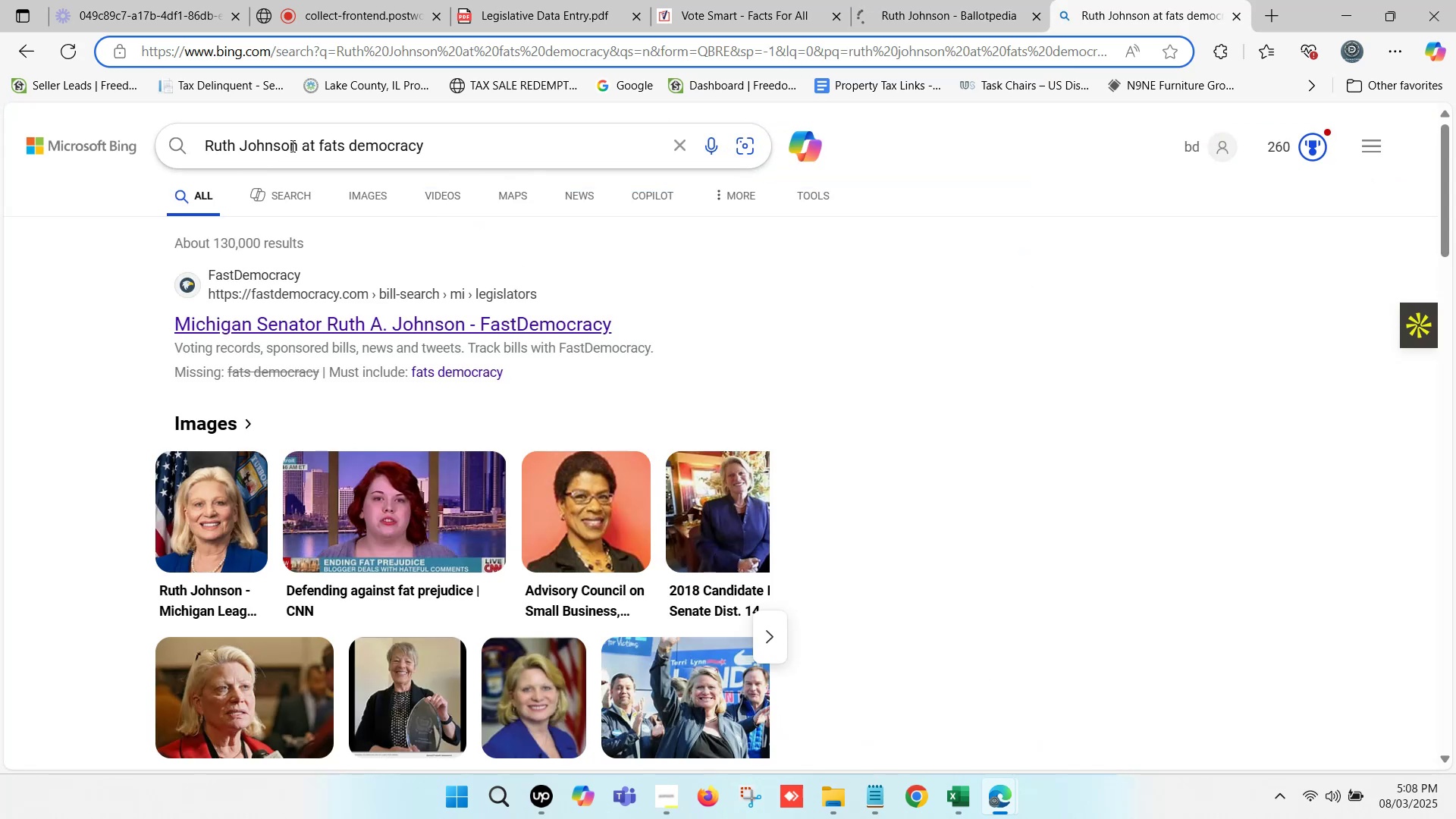 
left_click_drag(start_coordinate=[297, 142], to_coordinate=[202, 138])
 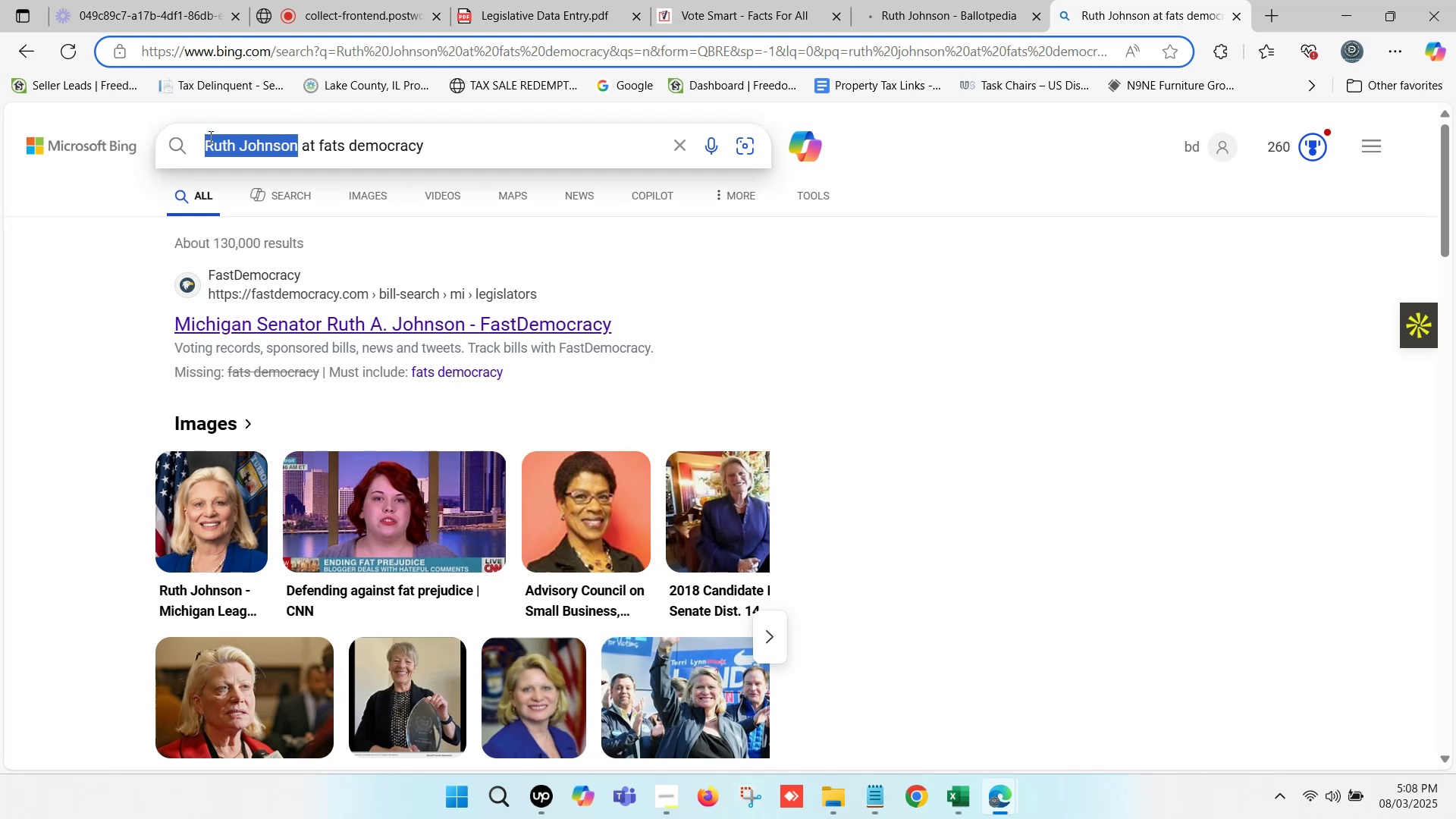 
key(Control+ControlLeft)
 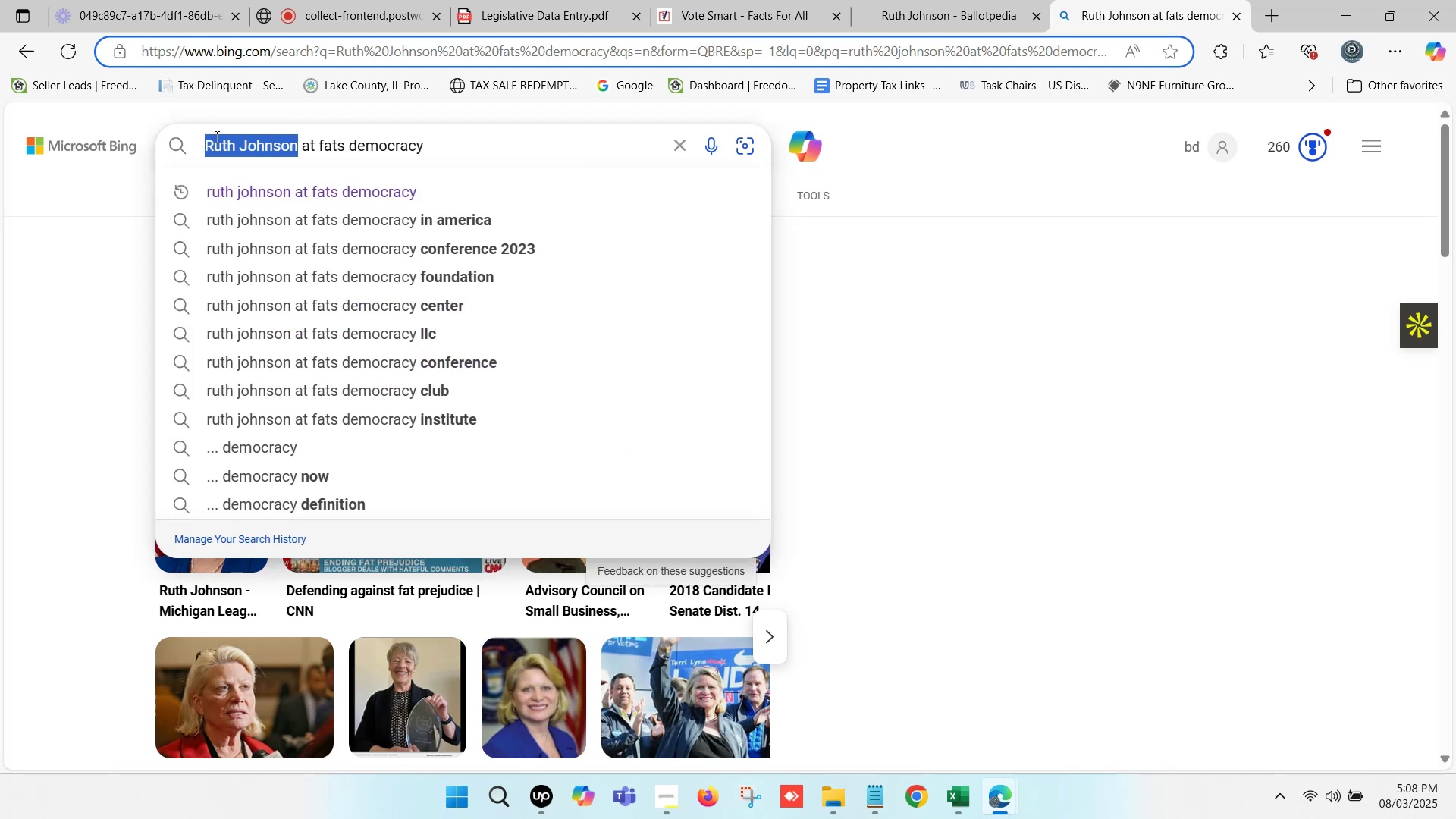 
key(Control+V)
 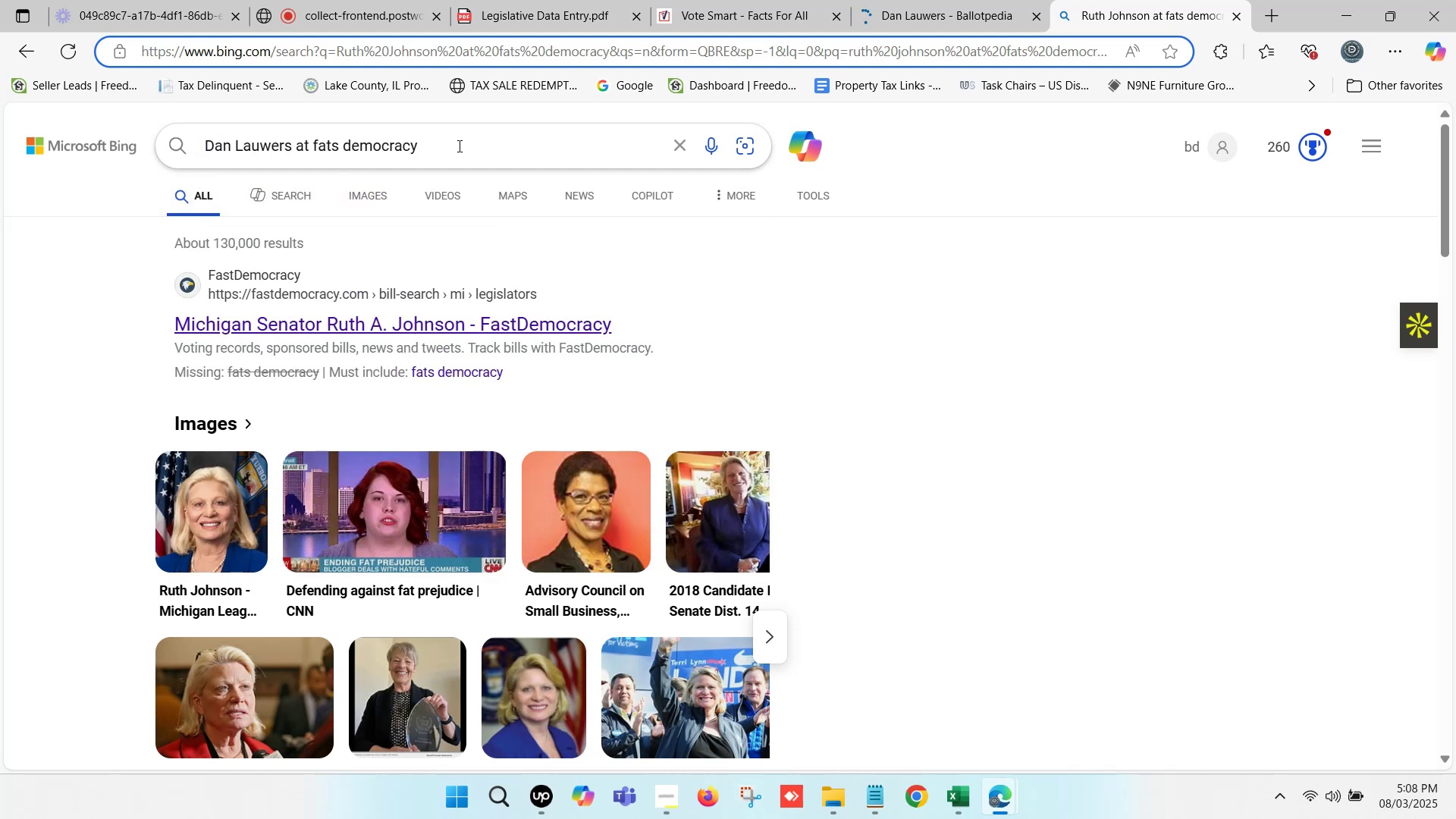 
left_click([459, 146])
 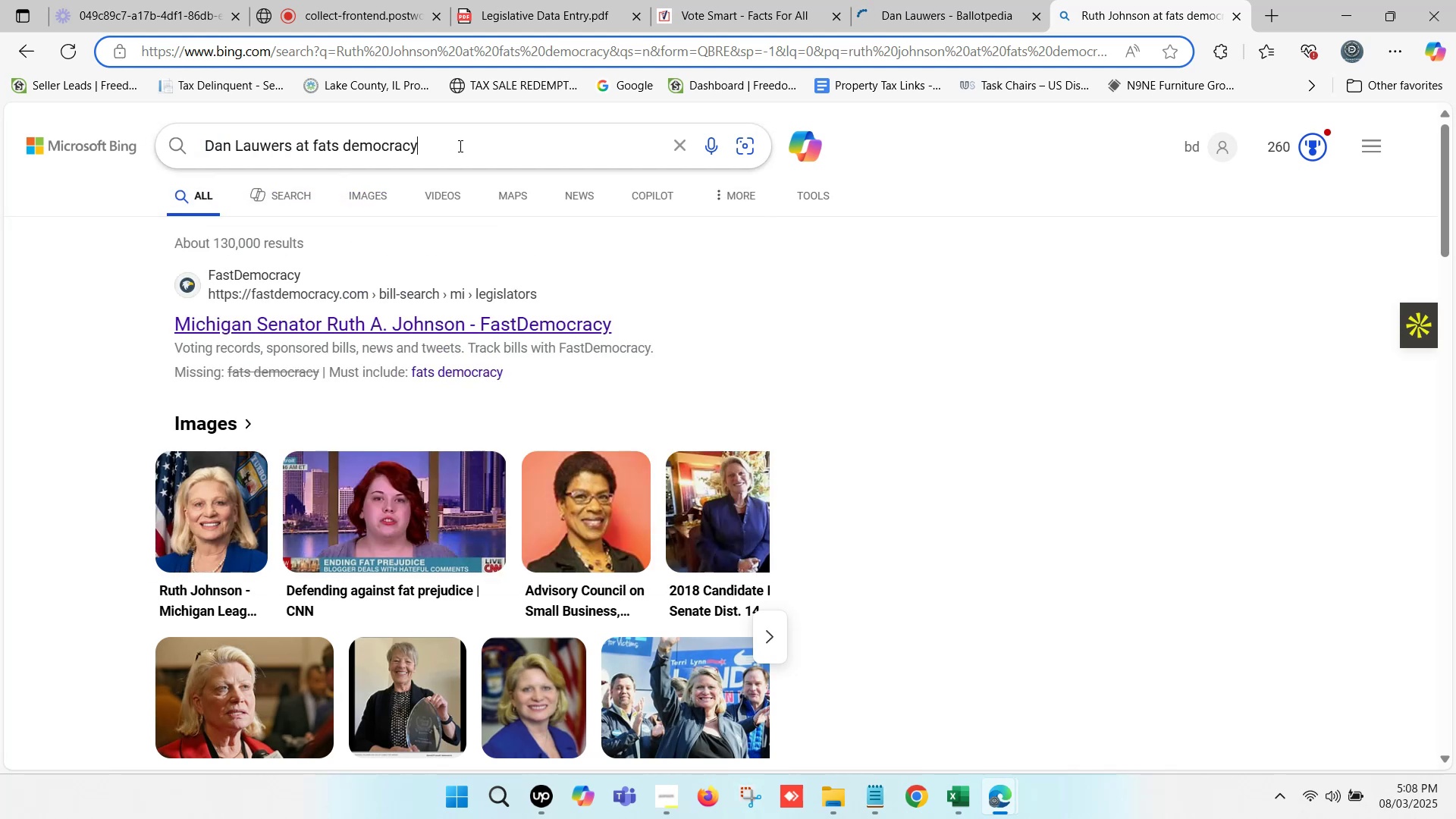 
key(Enter)
 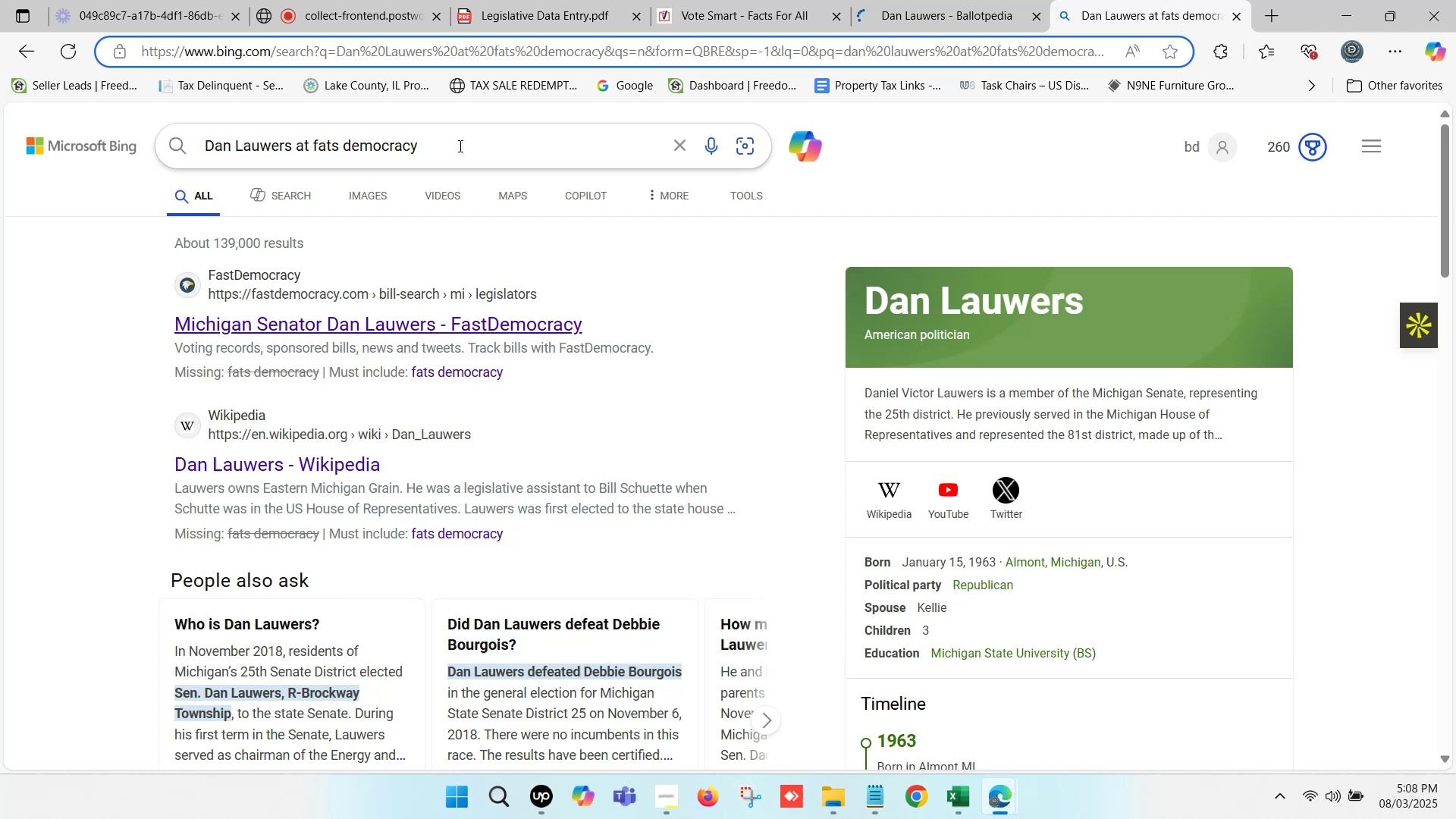 
wait(11.5)
 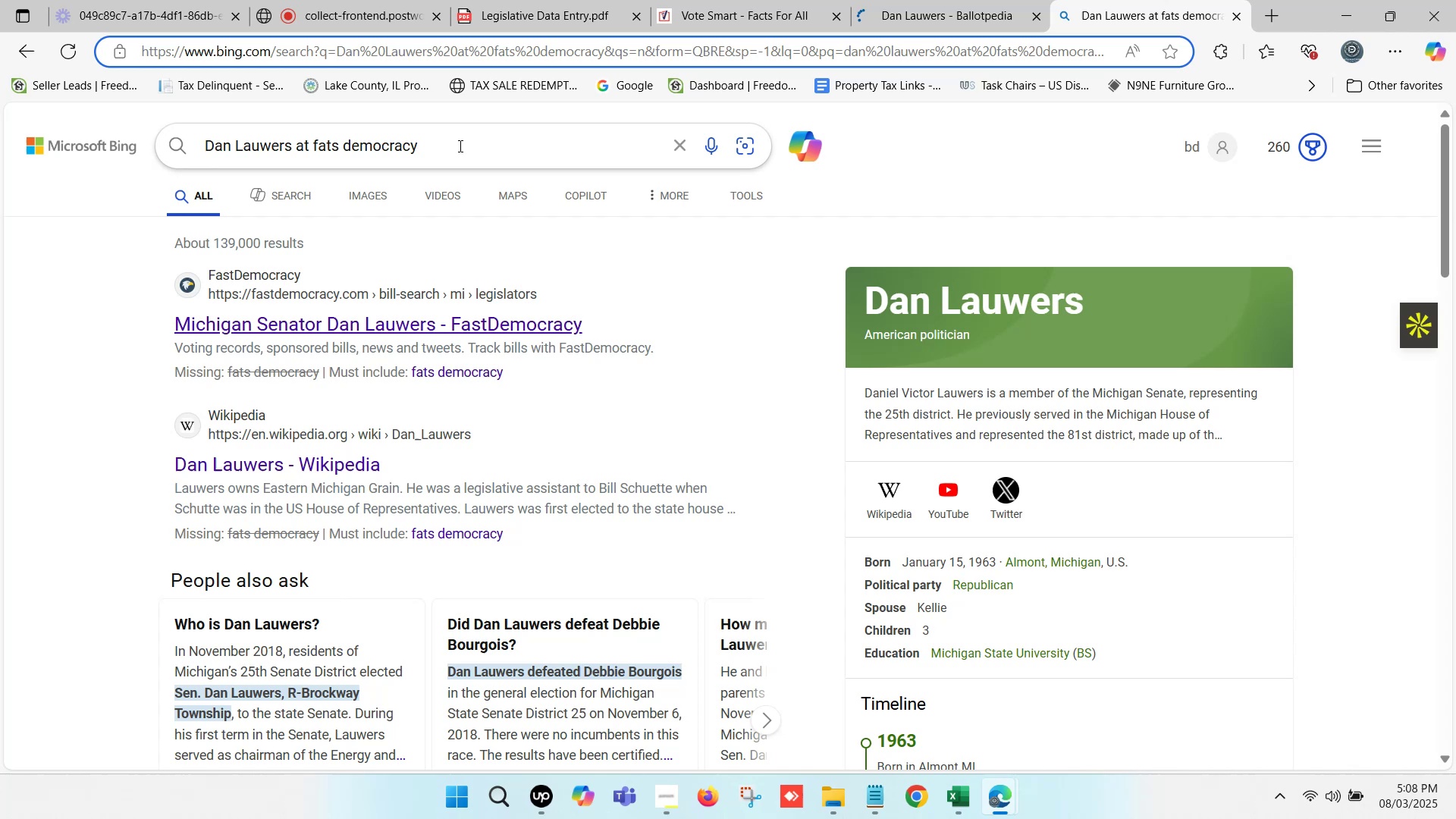 
left_click([389, 330])
 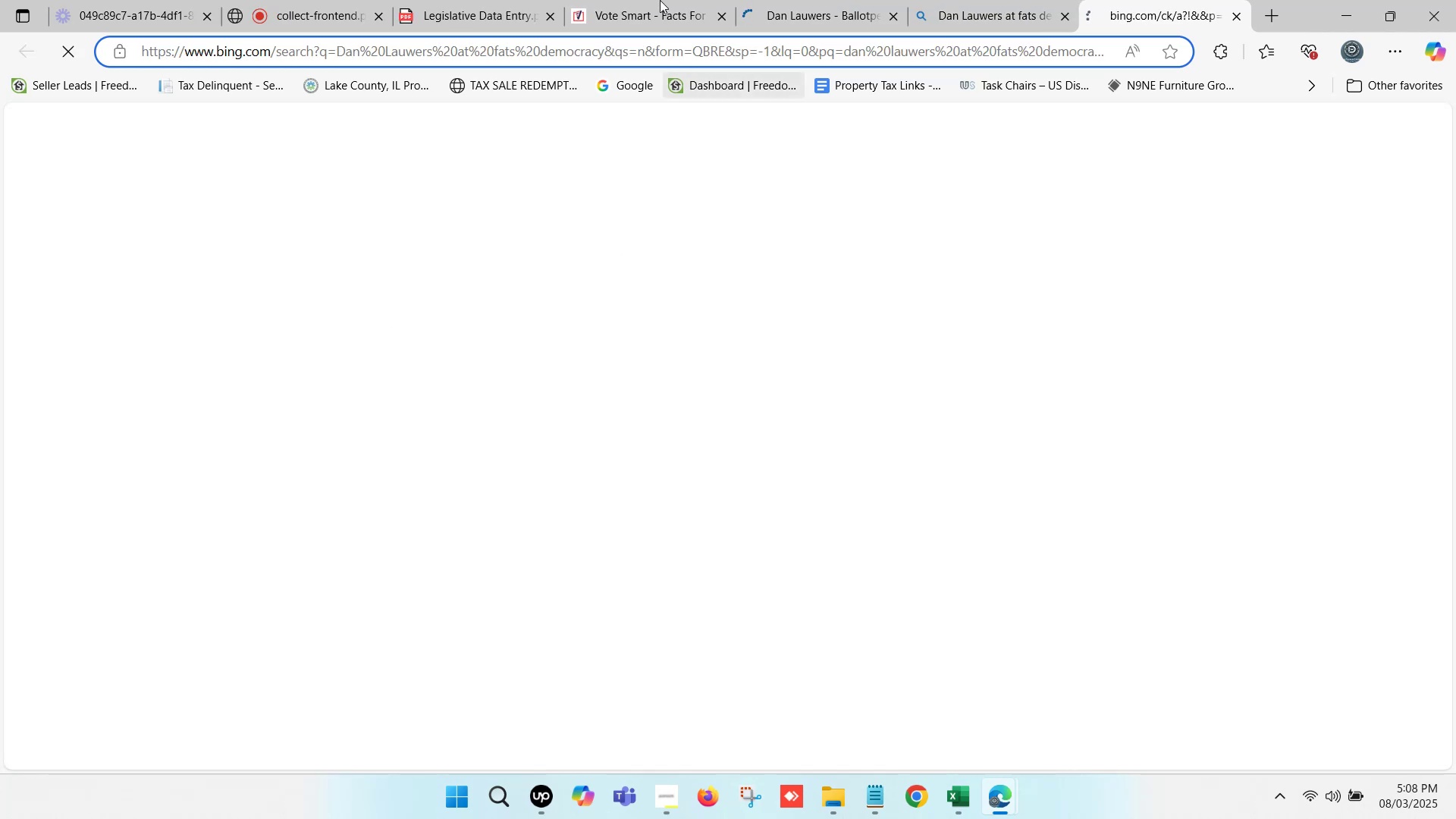 
left_click([819, 0])
 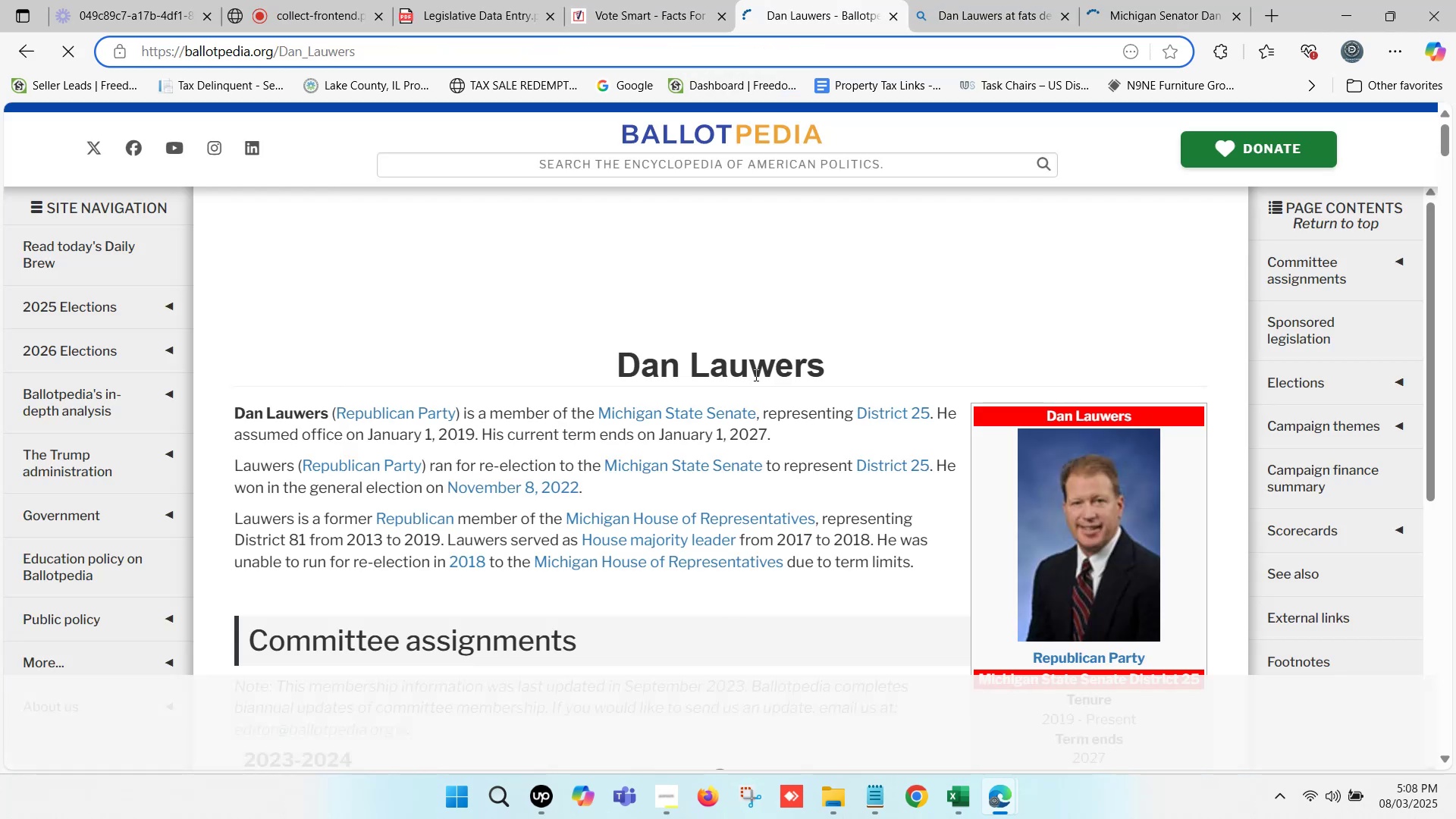 
left_click([623, 0])
 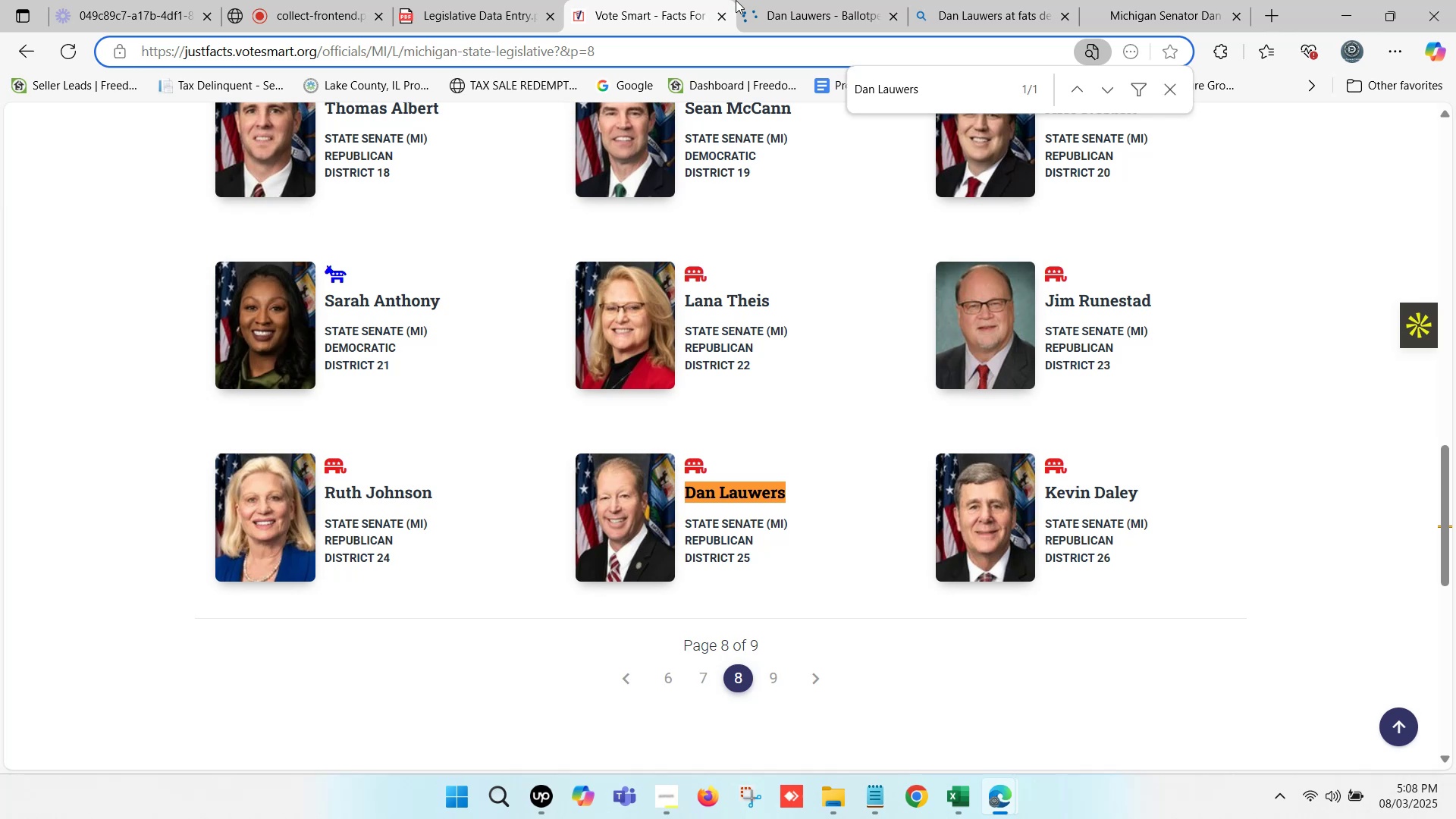 
left_click([783, 0])
 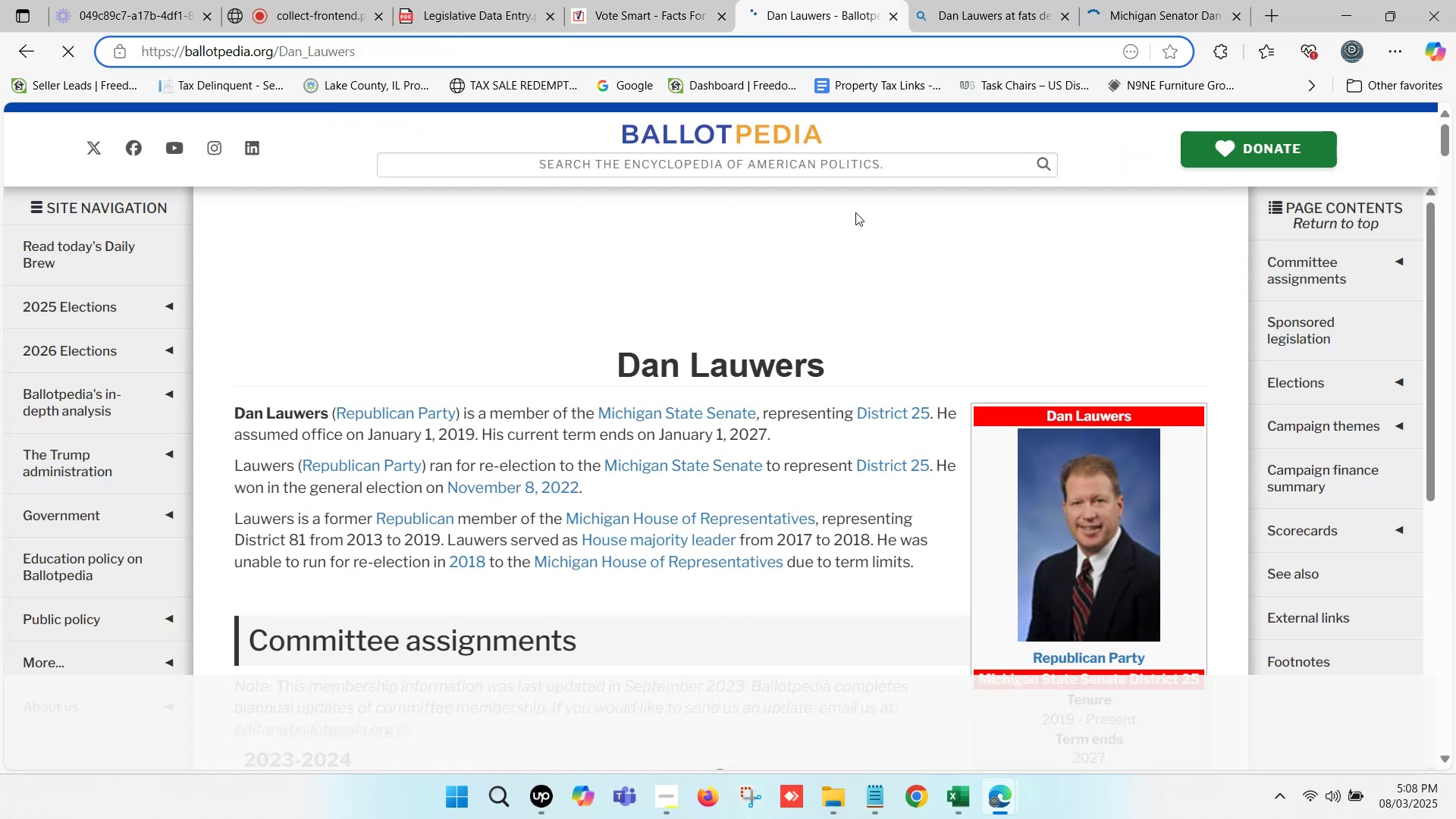 
scroll: coordinate [943, 372], scroll_direction: down, amount: 6.0
 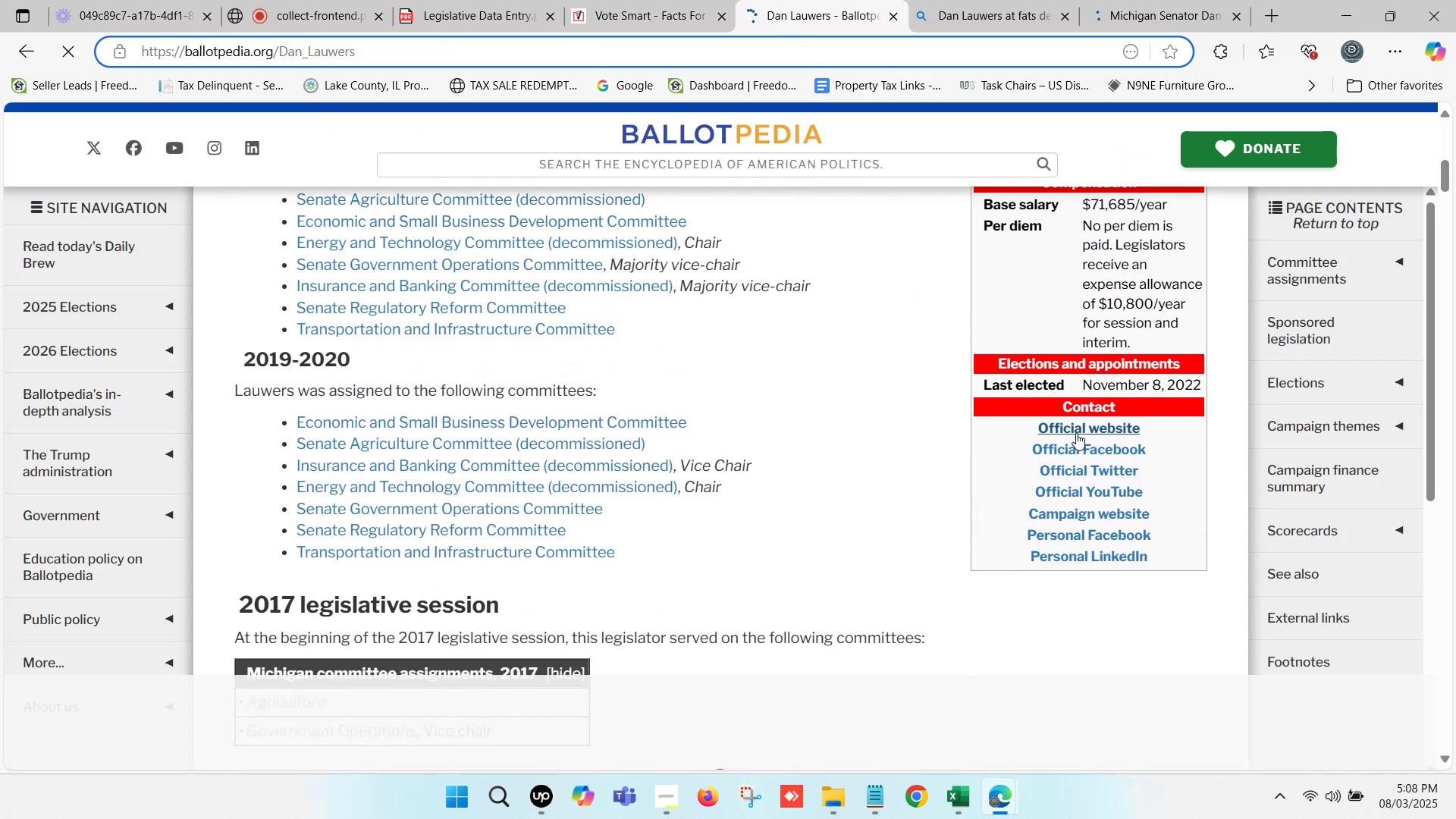 
hold_key(key=ControlLeft, duration=1.5)
left_click([1078, 430])
 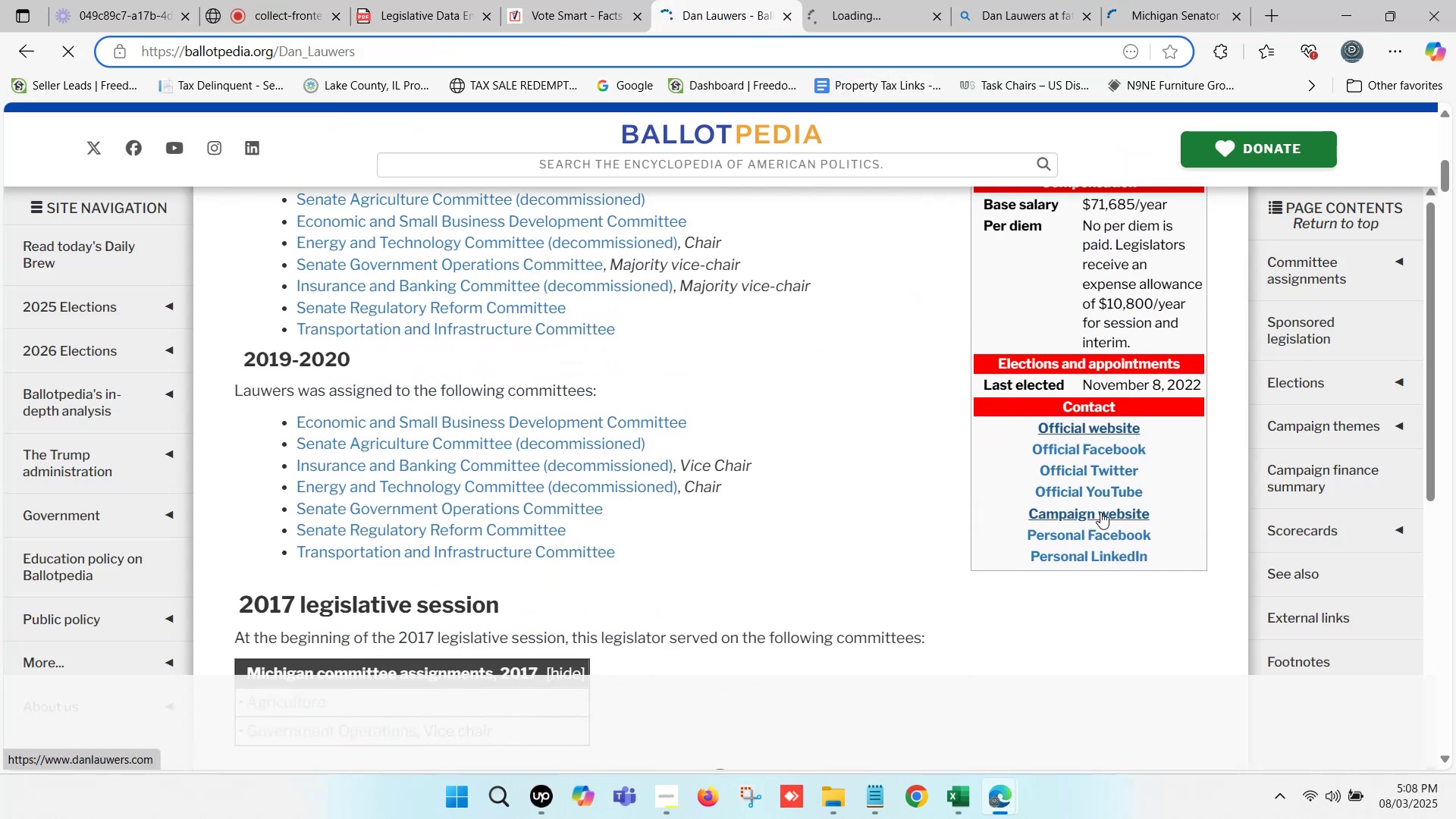 
hold_key(key=ControlLeft, duration=1.43)
left_click([1100, 515])
 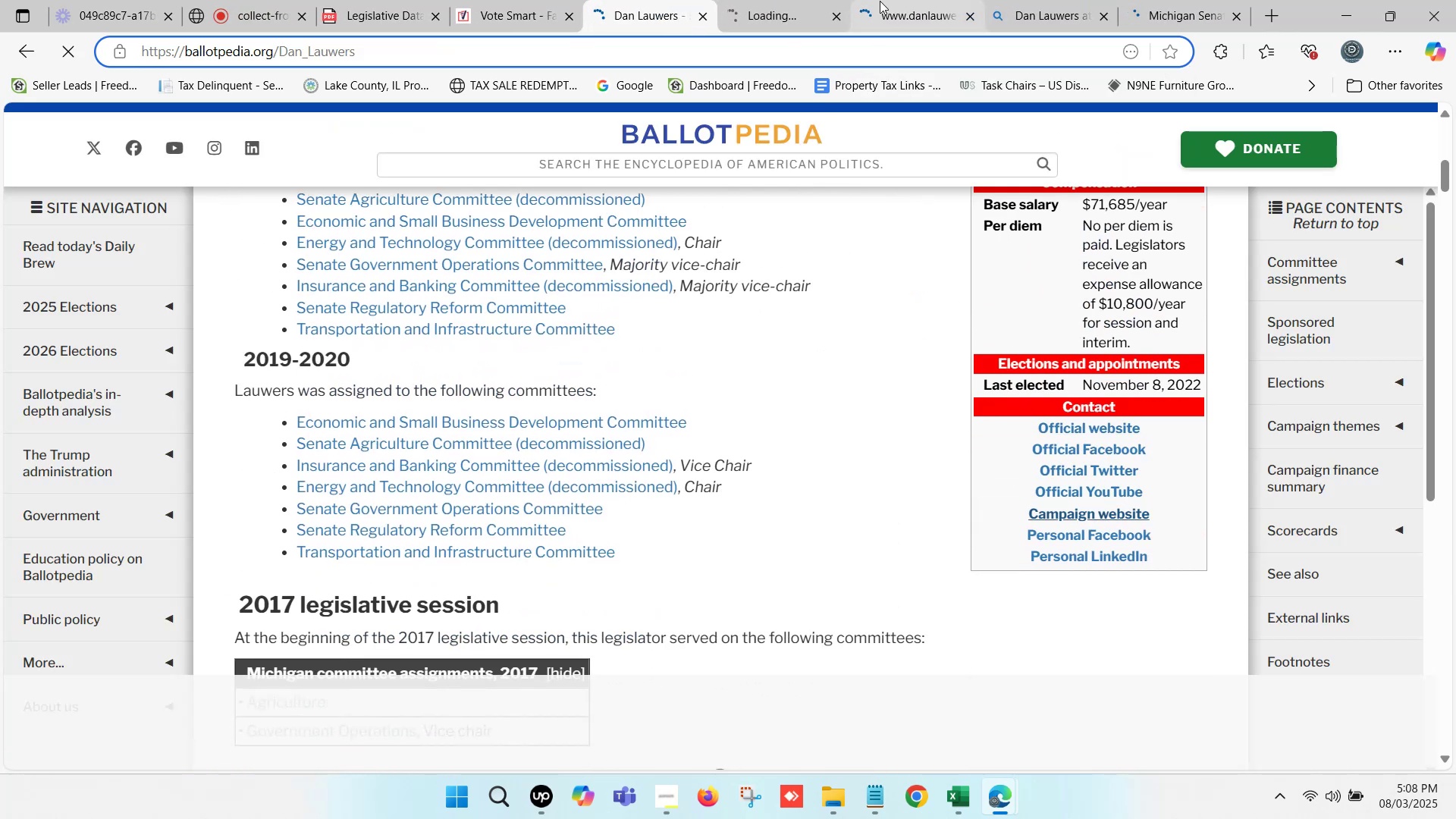 
scroll: coordinate [686, 375], scroll_direction: up, amount: 6.0
 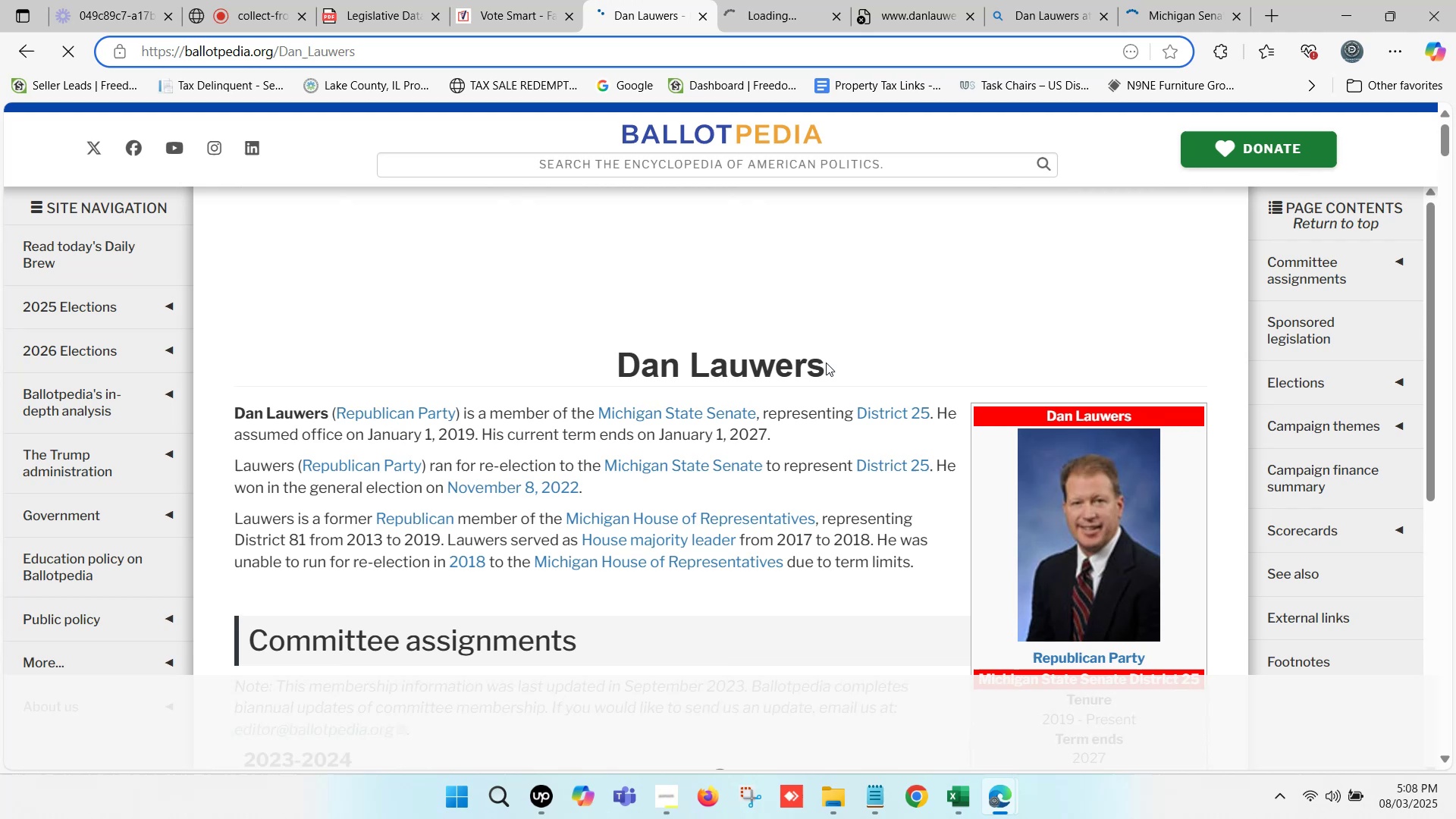 
left_click_drag(start_coordinate=[813, 364], to_coordinate=[632, 374])
 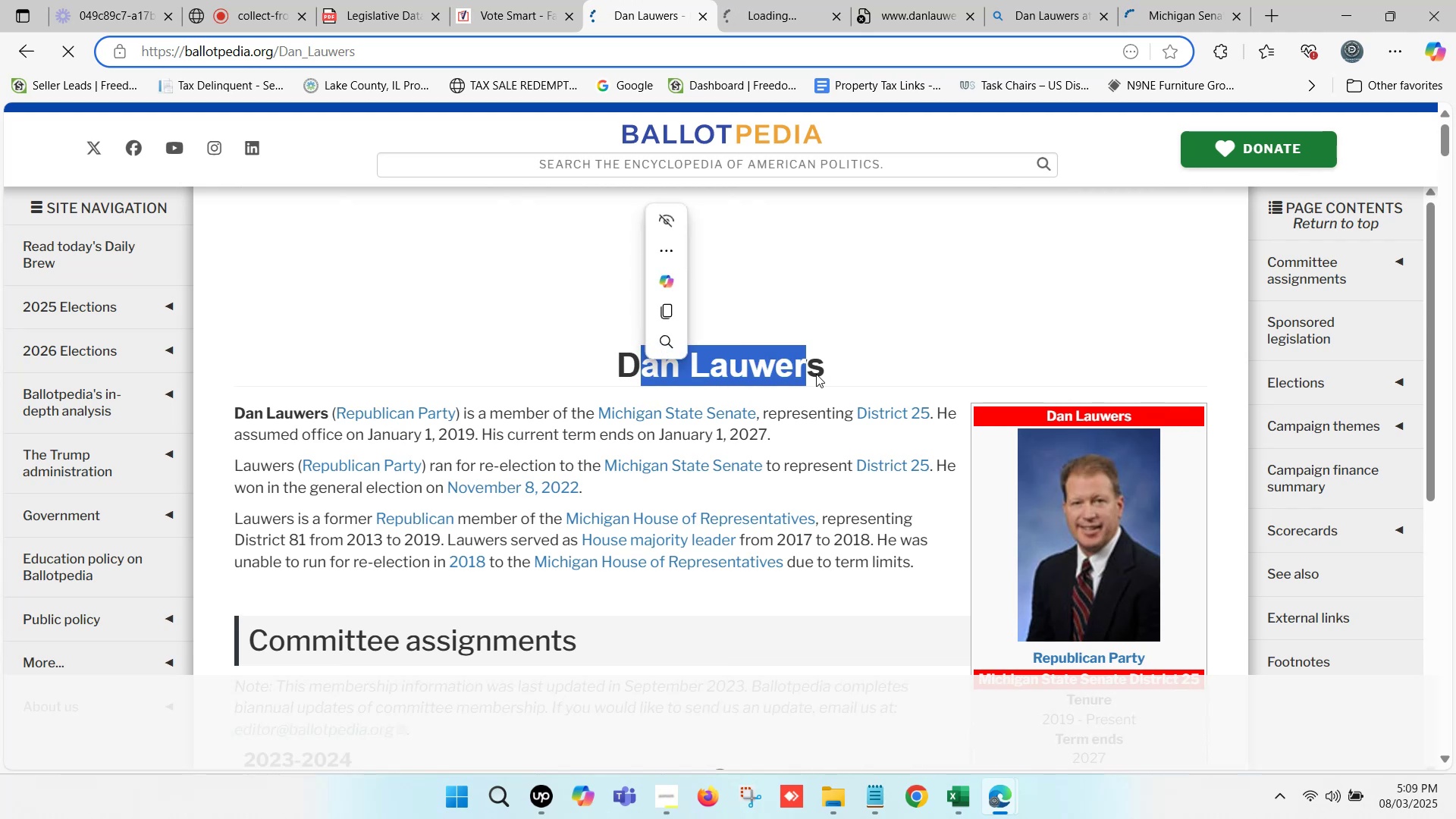 
left_click([816, 374])
 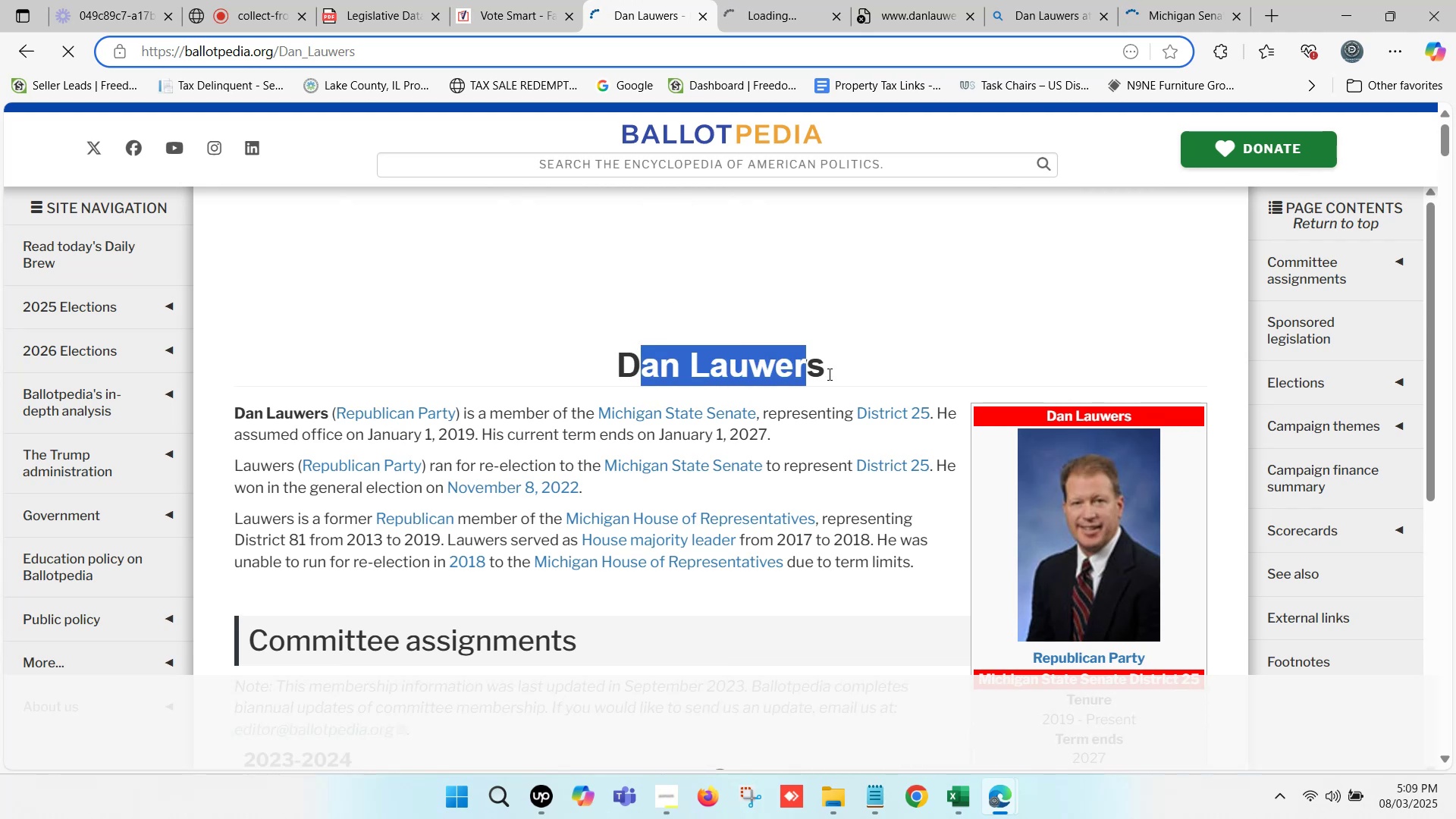 
left_click_drag(start_coordinate=[839, 370], to_coordinate=[610, 367])
 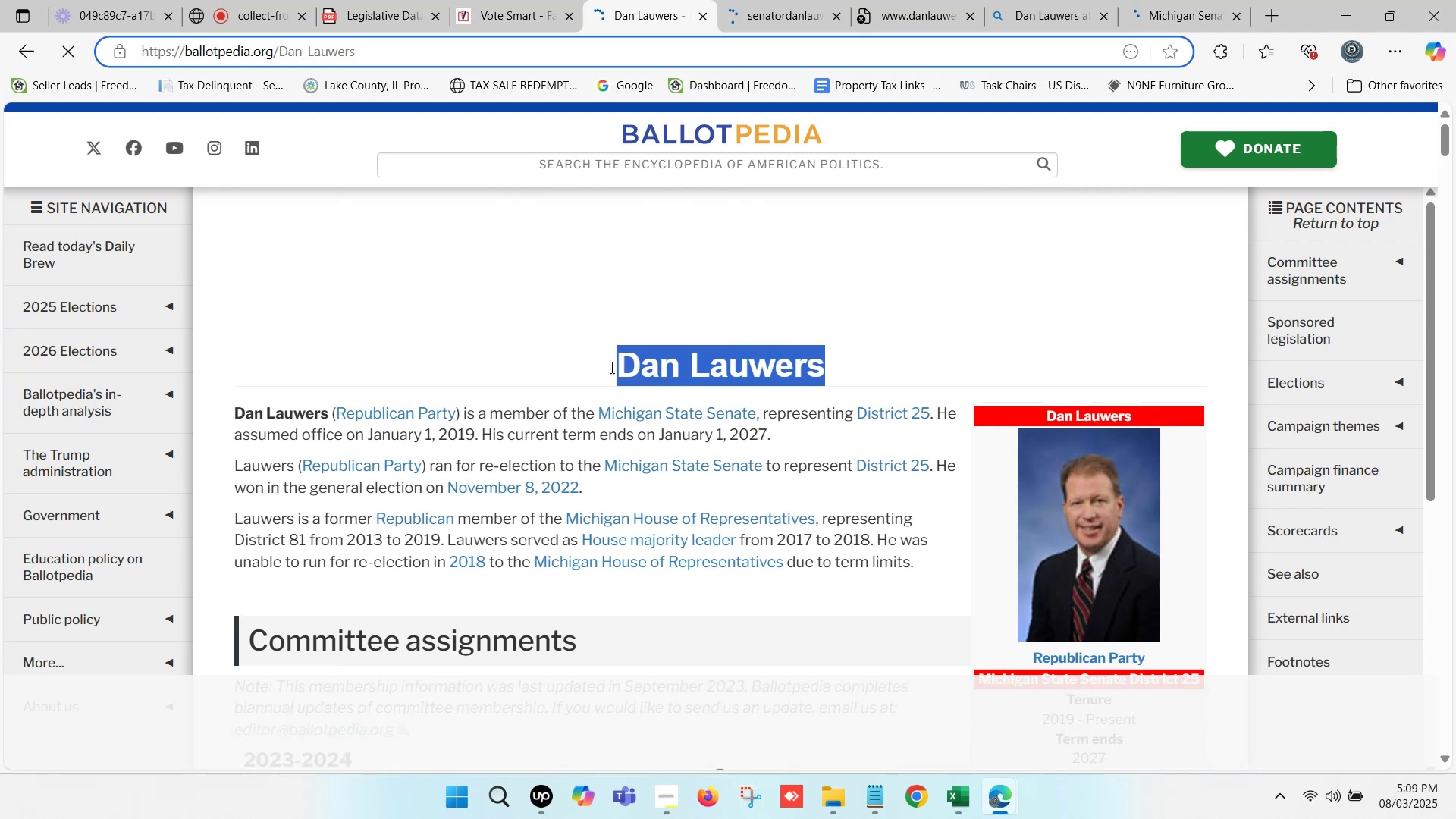 
key(Control+ControlLeft)
 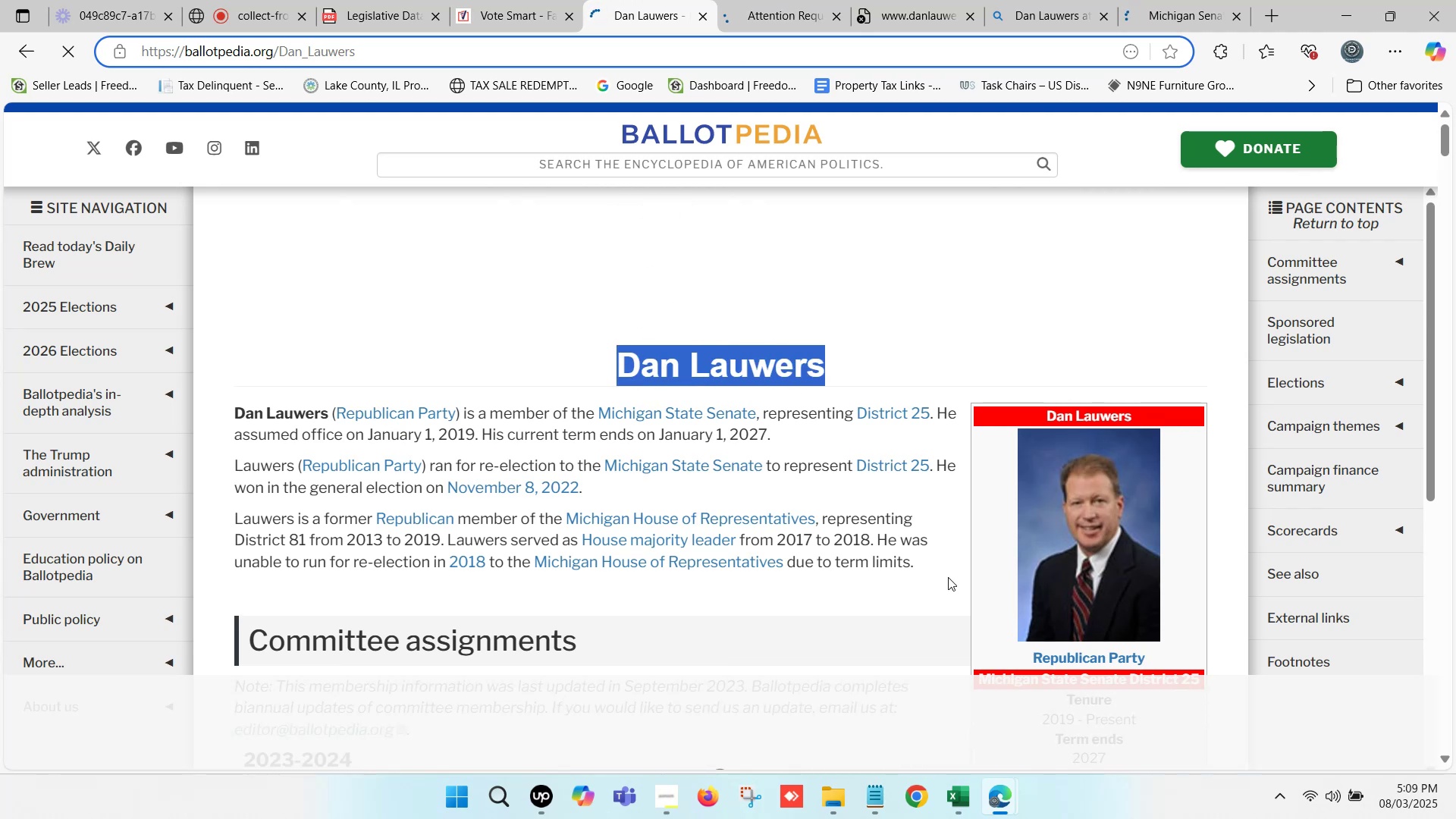 
key(Control+C)
 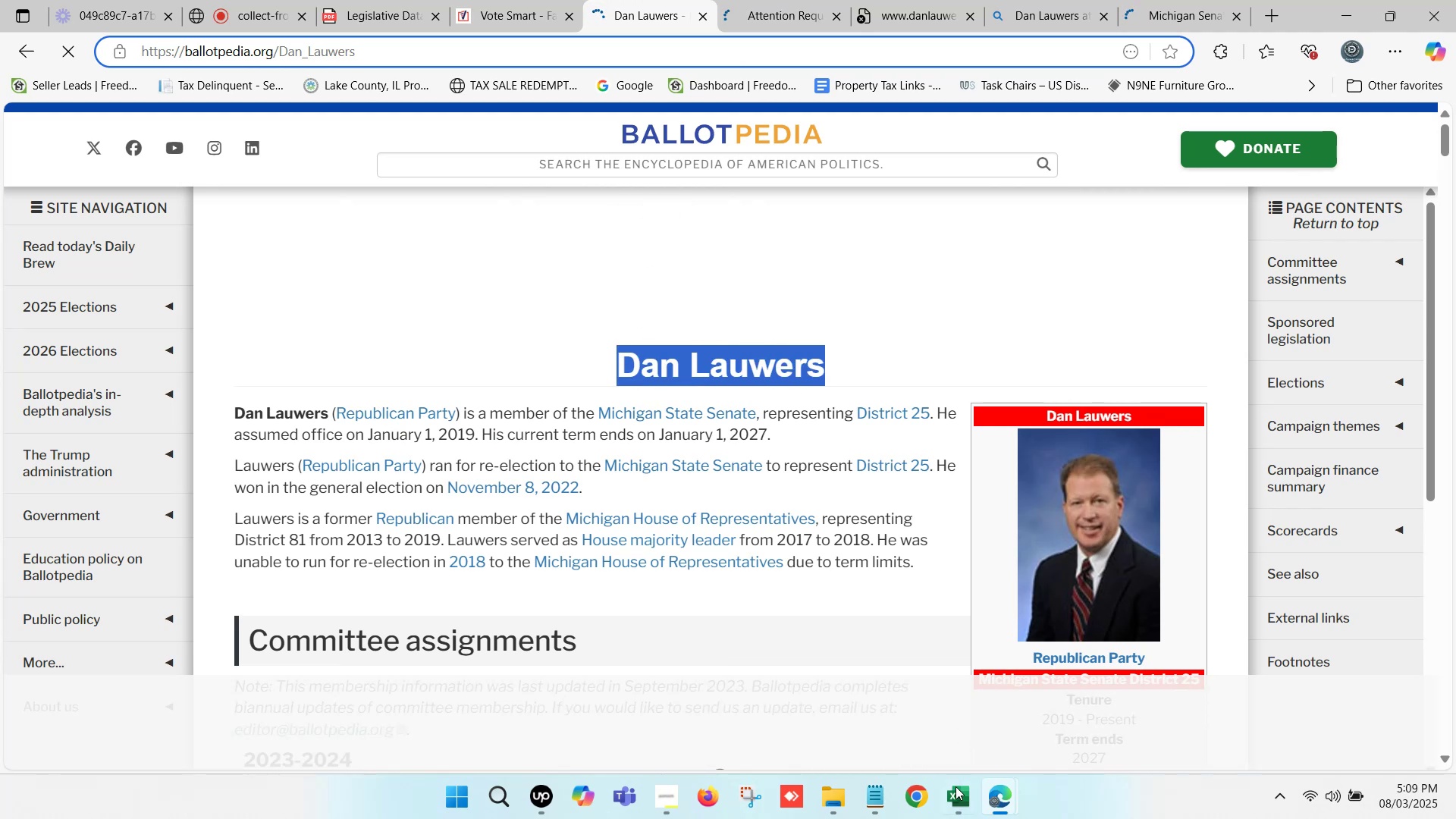 
left_click([955, 804])
 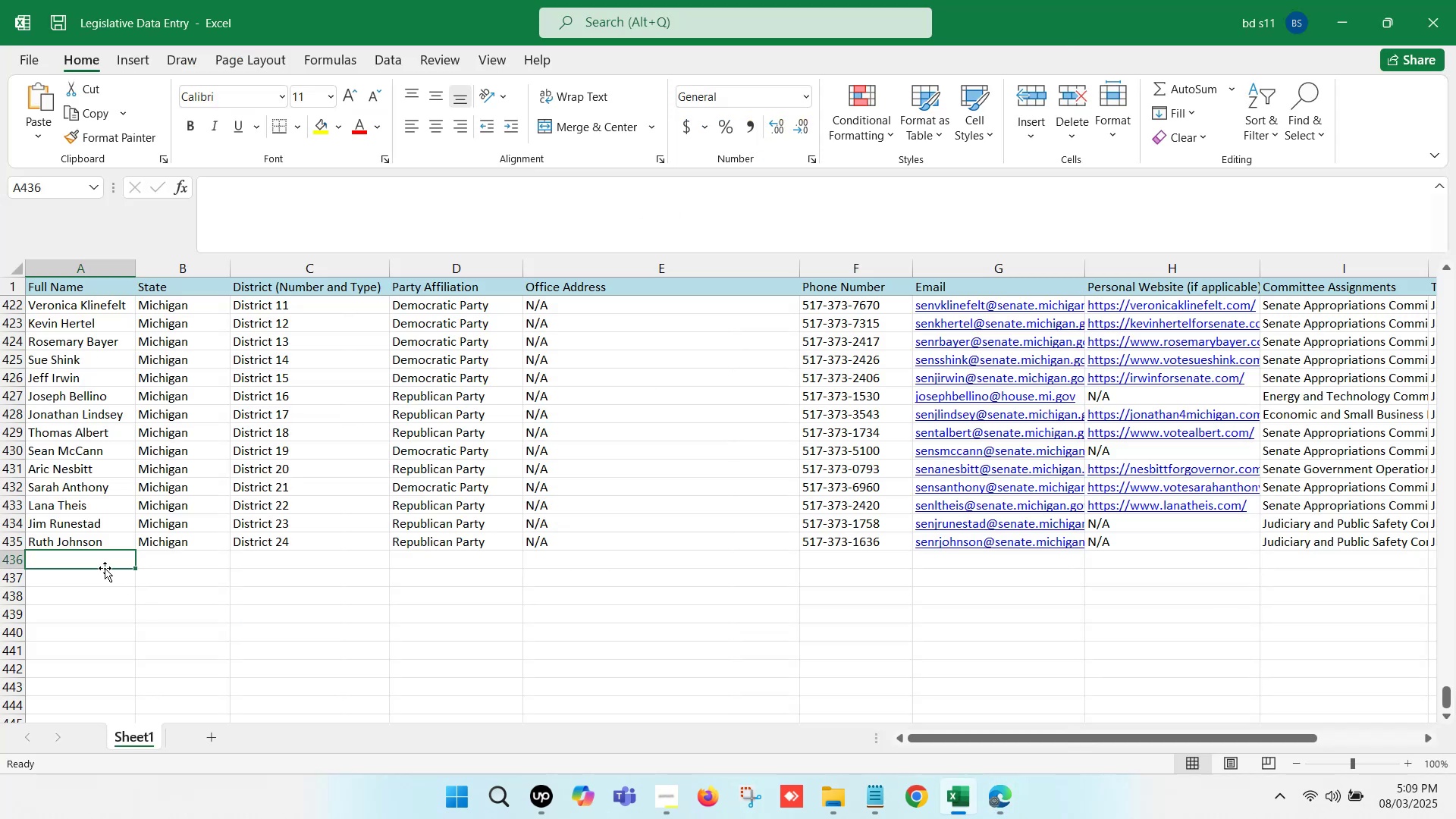 
double_click([102, 565])
 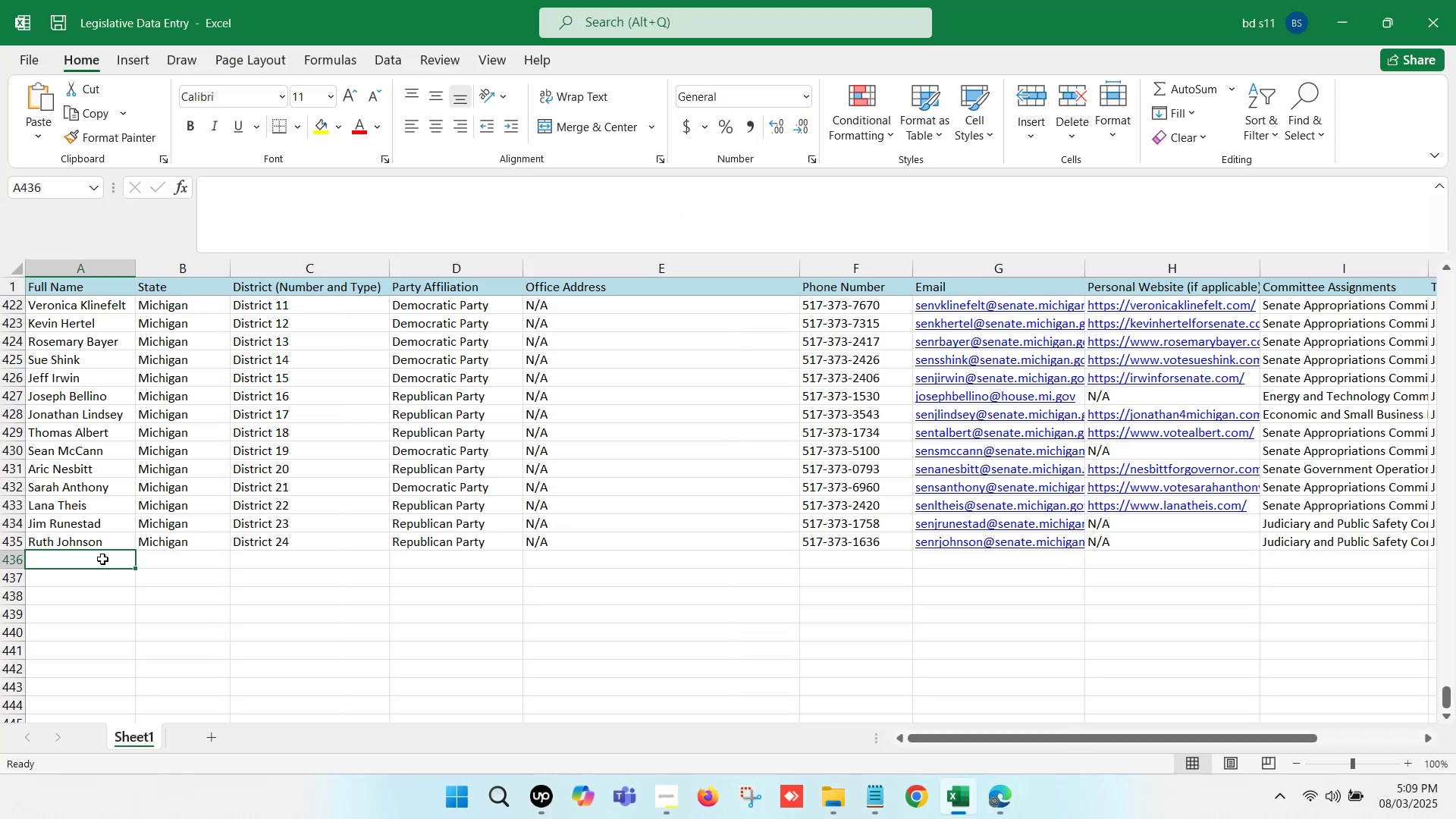 
double_click([102, 559])
 